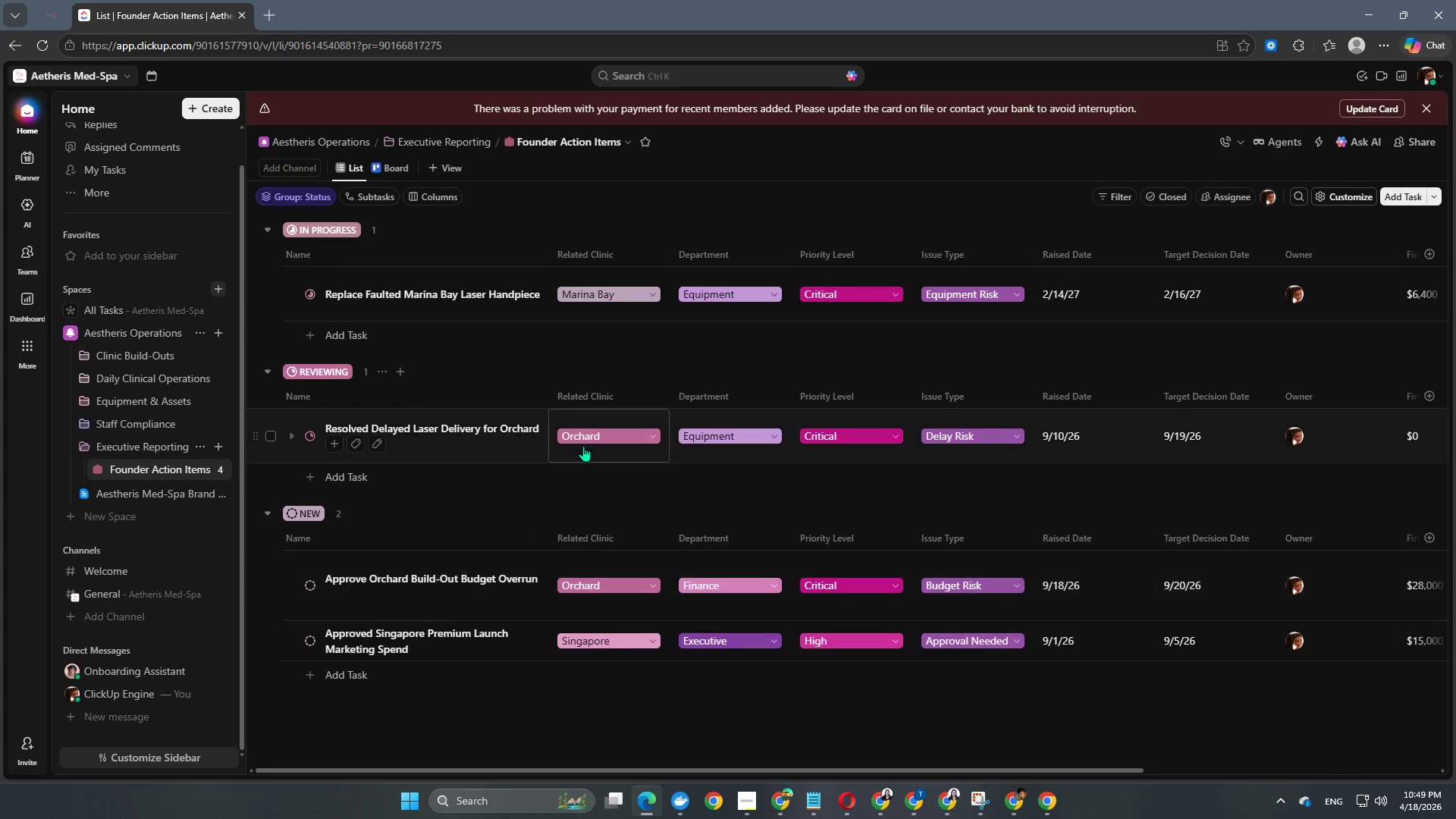 
scroll: coordinate [583, 446], scroll_direction: down, amount: 3.0
 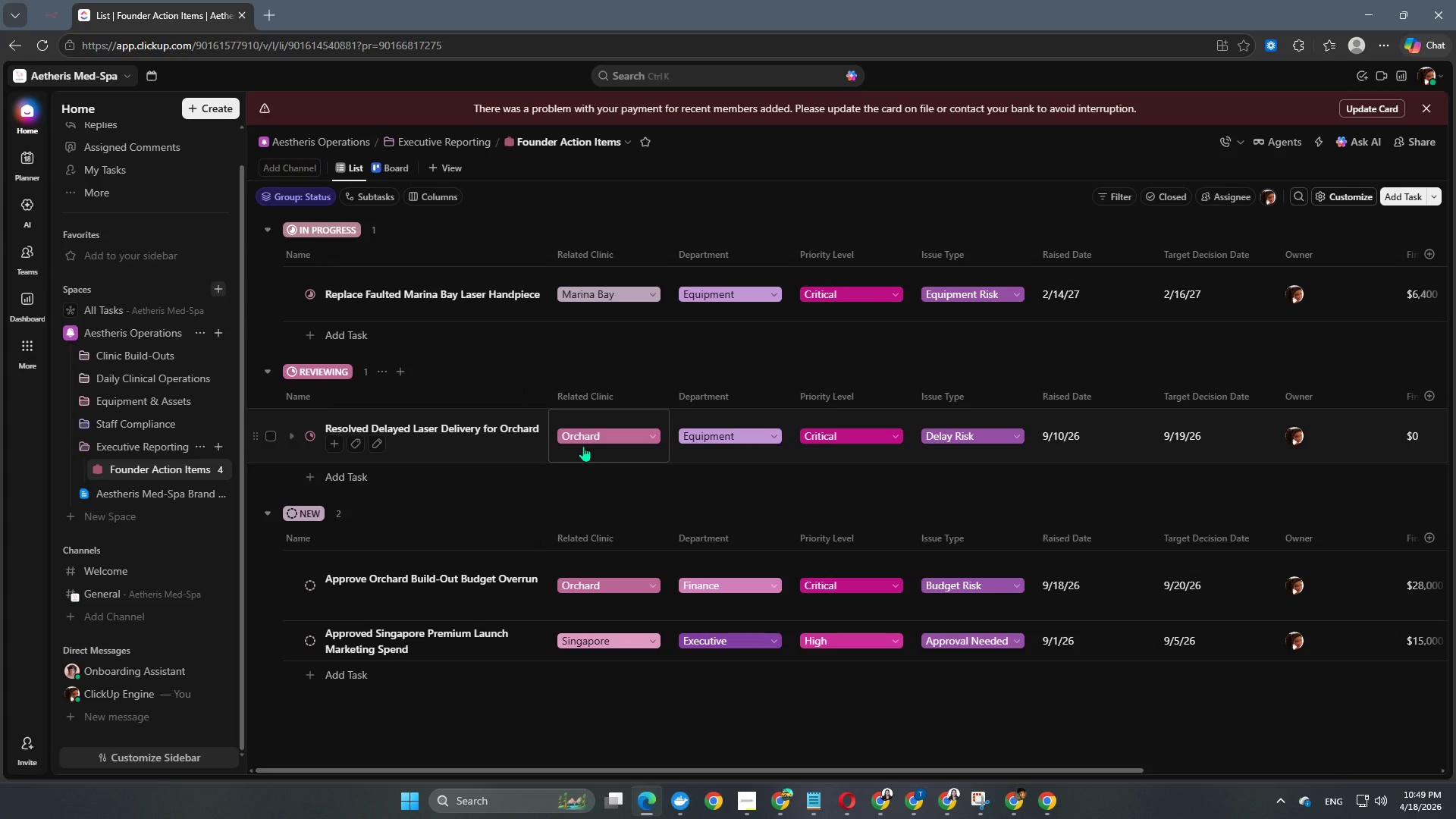 
wait(5.63)
 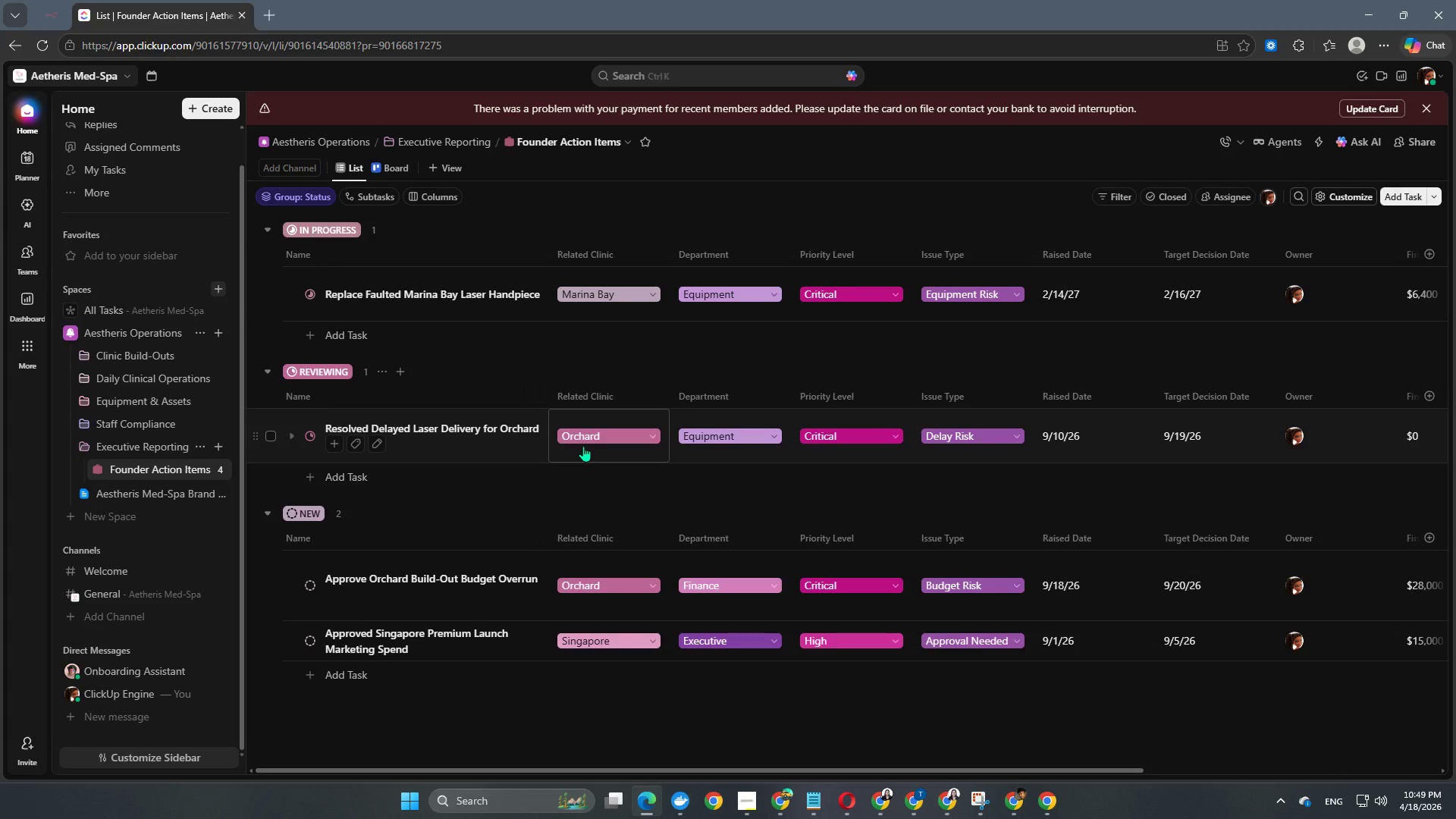 
scroll: coordinate [583, 446], scroll_direction: down, amount: 2.0
 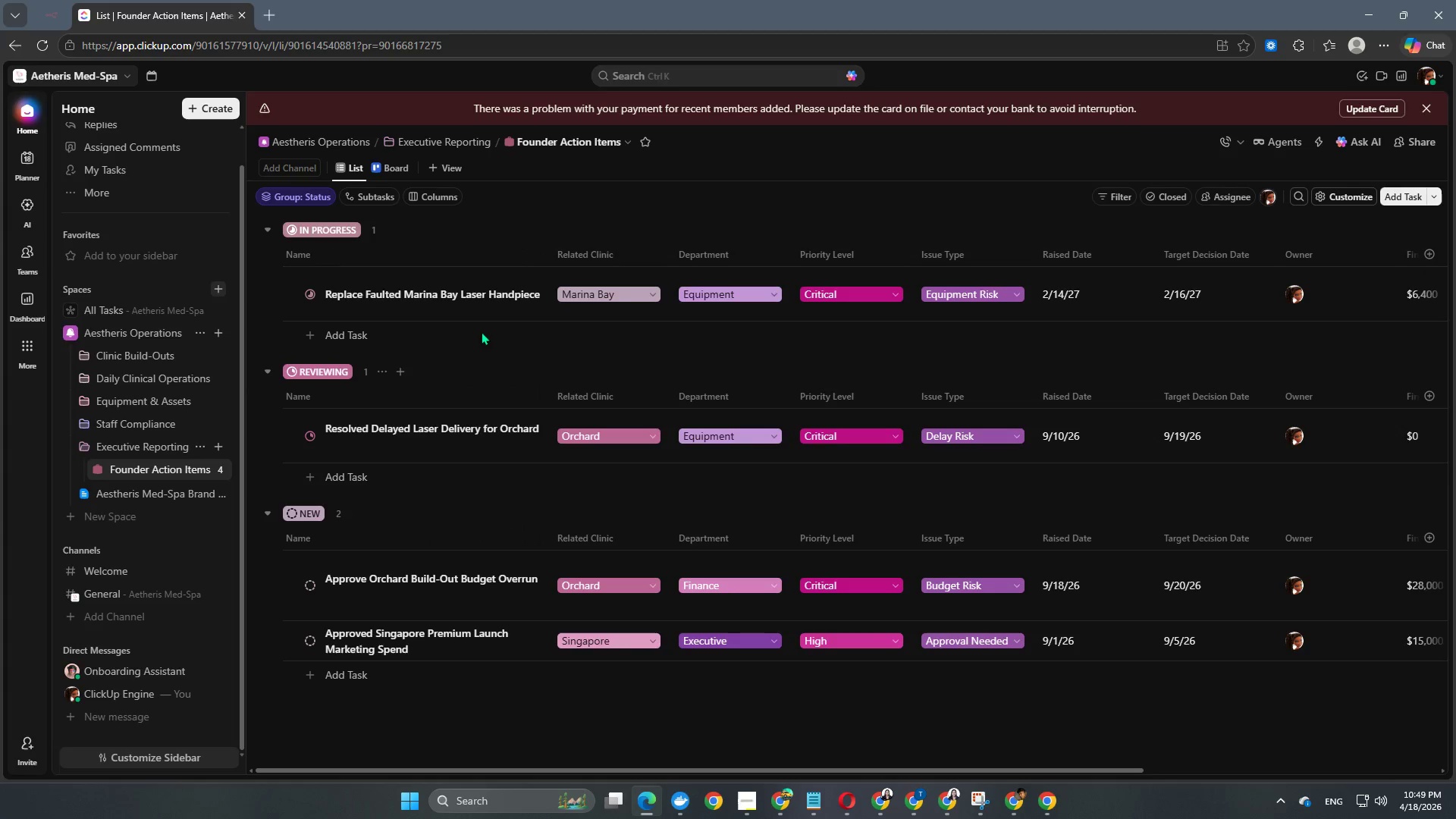 
left_click([340, 475])
 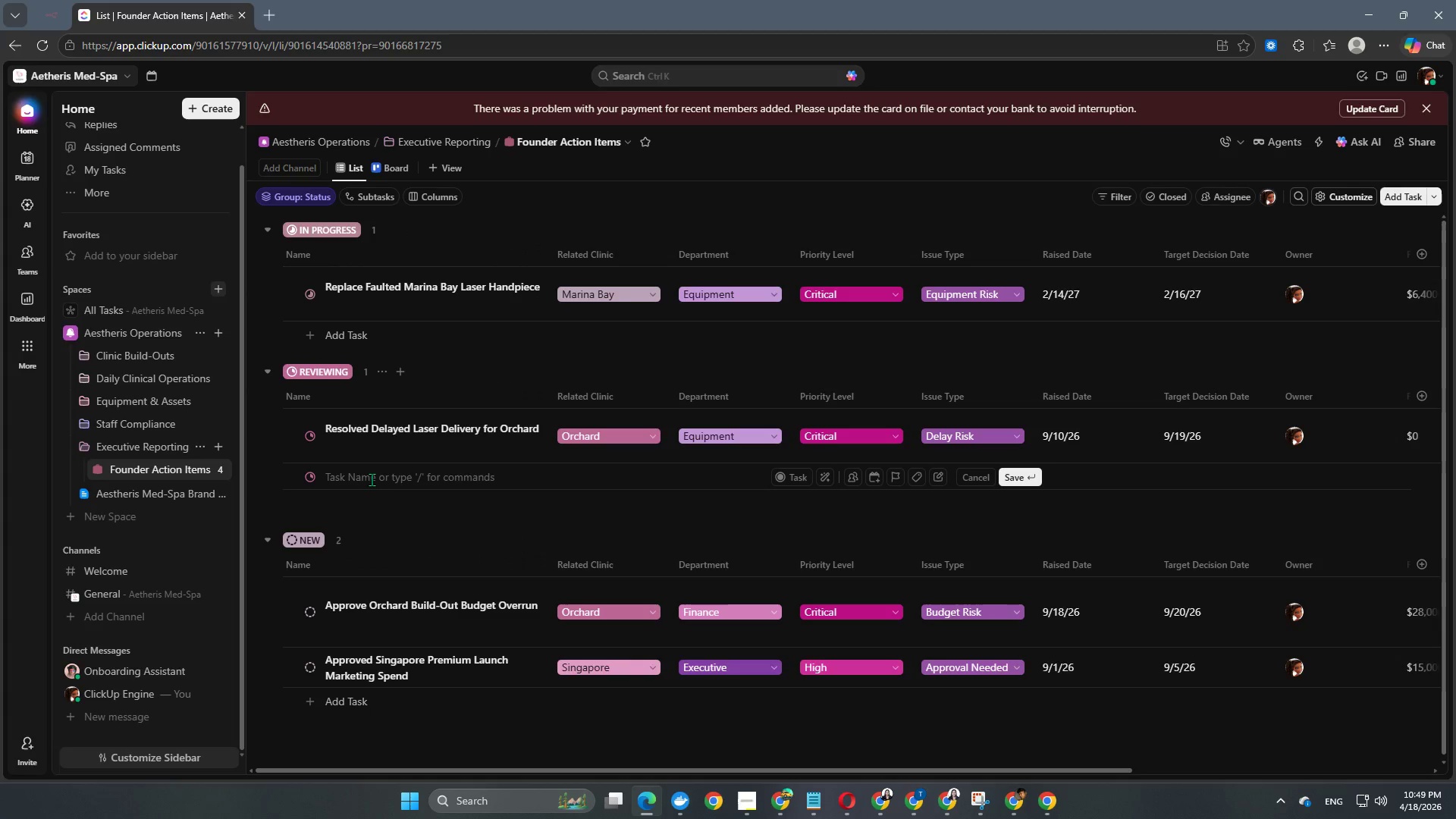 
type(Immeidate )
key(Backspace)
key(Backspace)
key(Backspace)
key(Backspace)
key(Backspace)
key(Backspace)
type(diate Action on Expired LIce)
key(Backspace)
key(Backspace)
key(Backspace)
type(icense - Kevin Lim)
 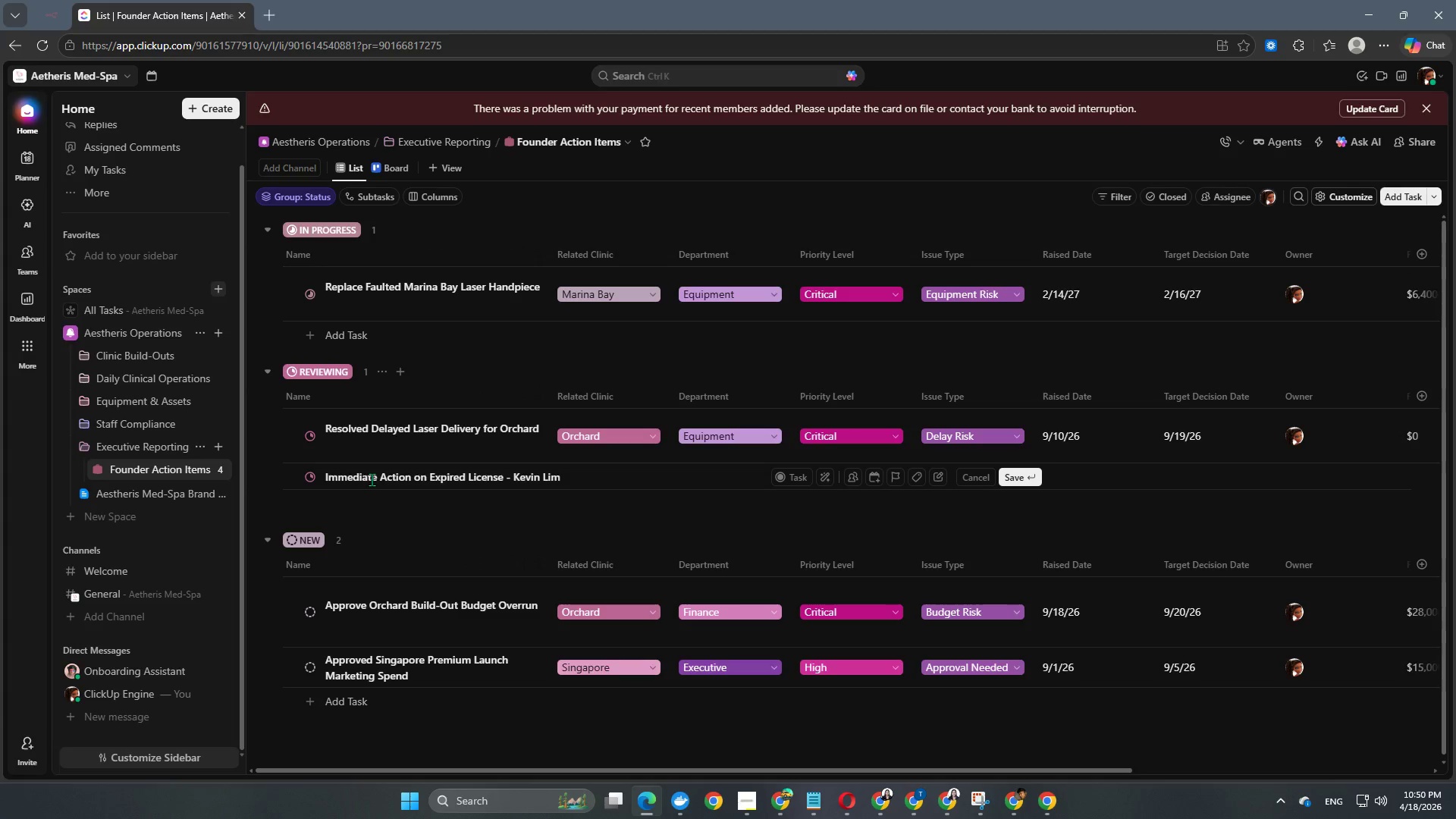 
left_click([614, 487])
 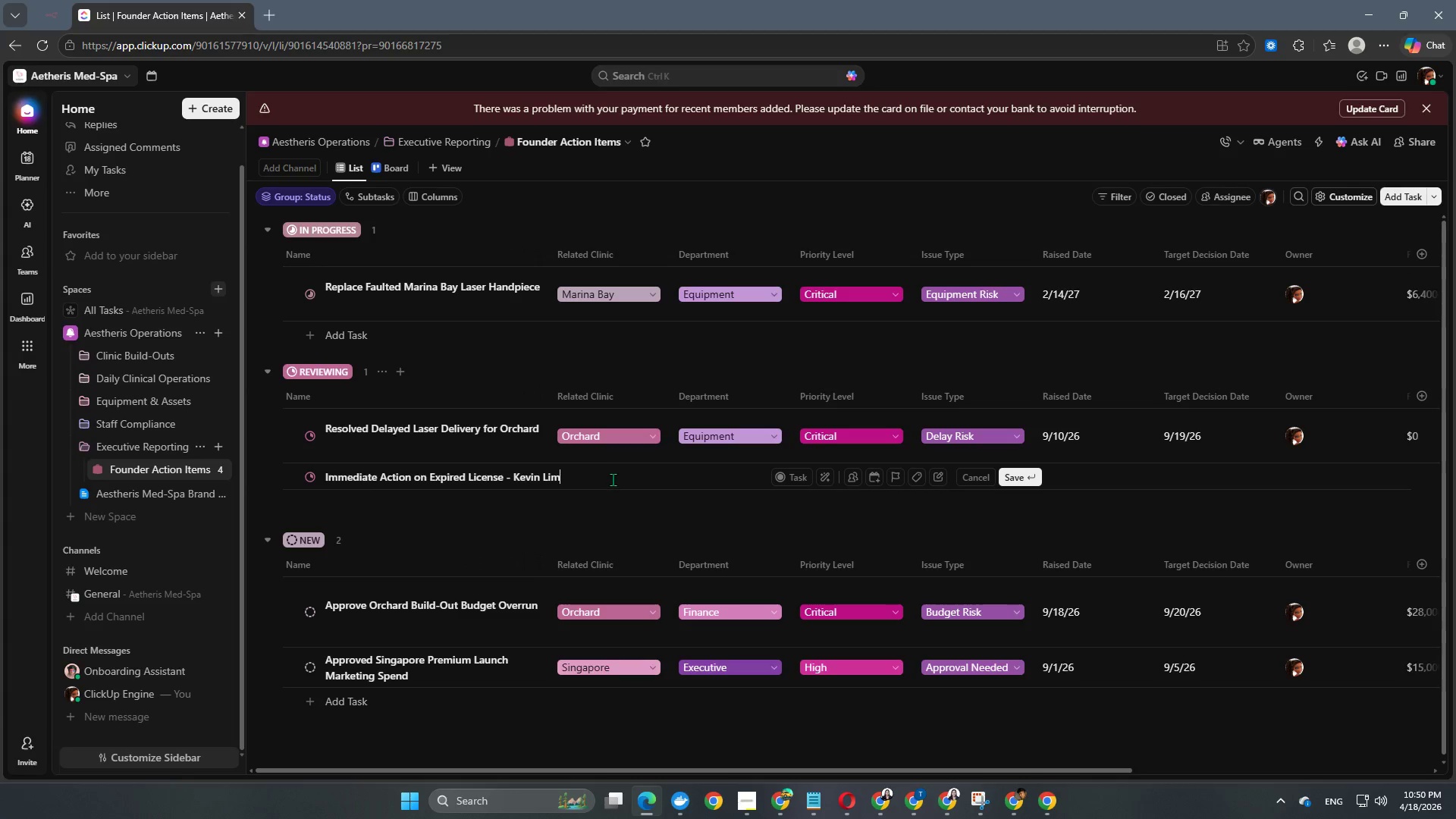 
left_click([613, 478])
 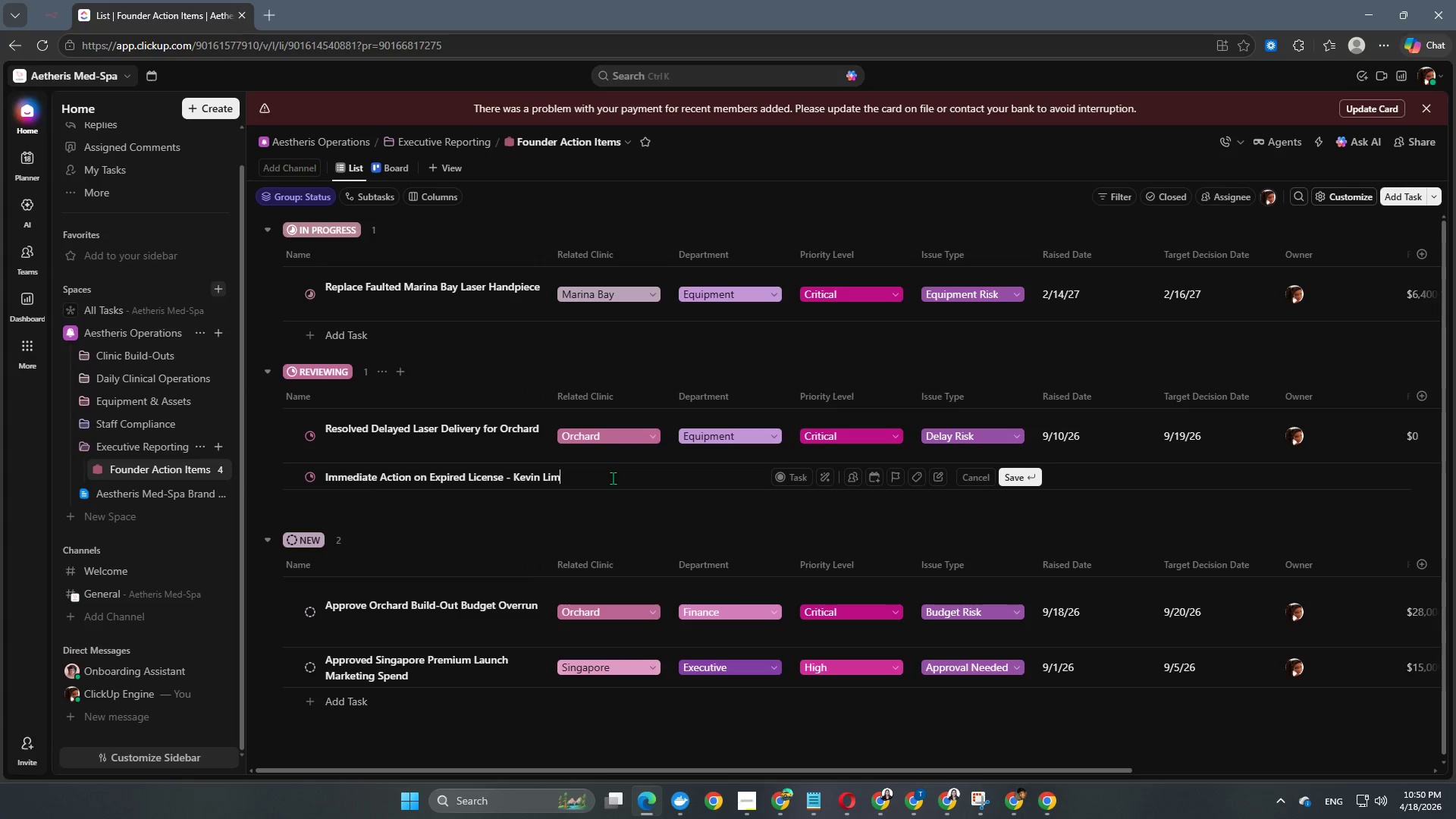 
key(NumpadEnter)
 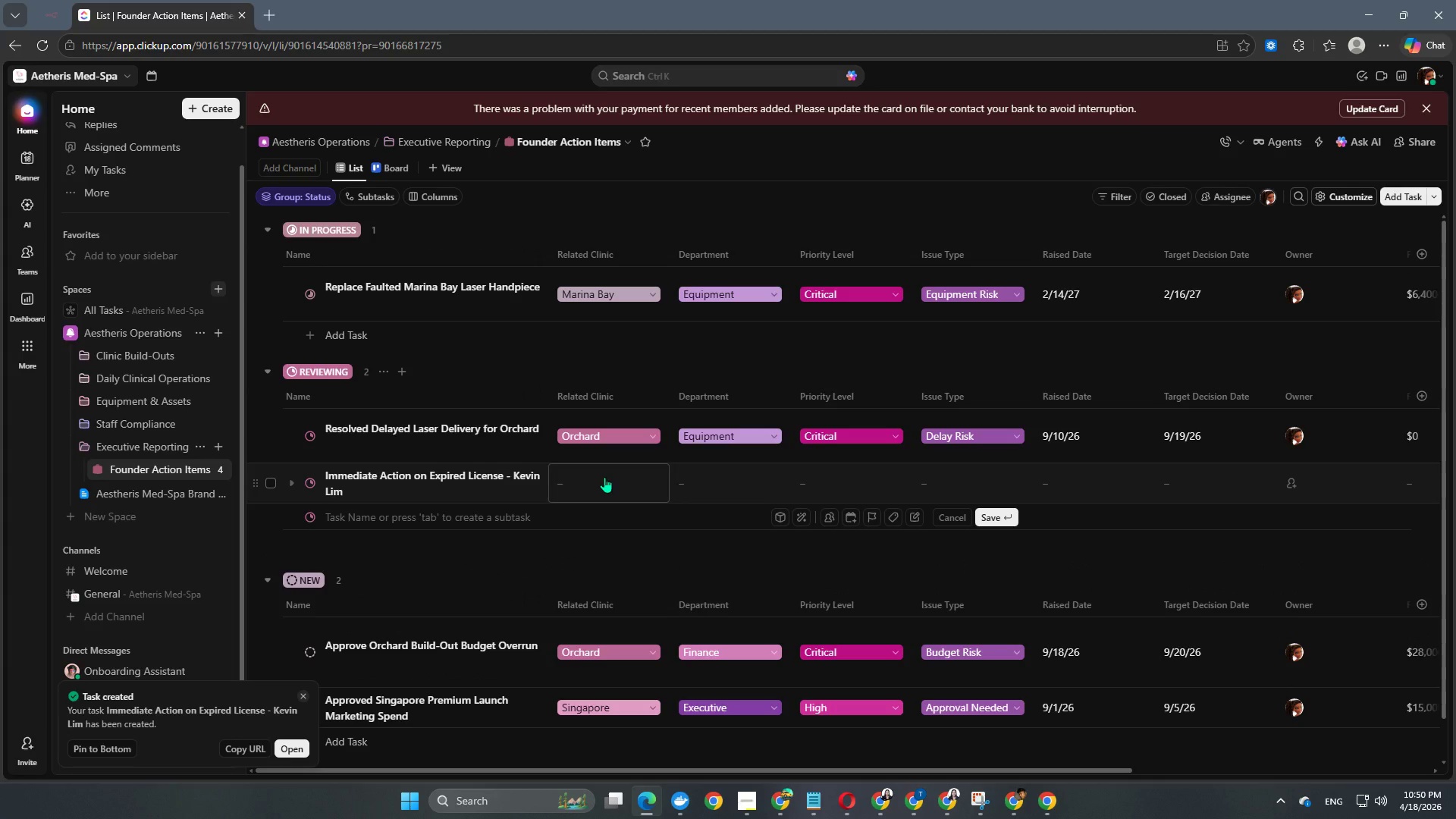 
left_click([604, 477])
 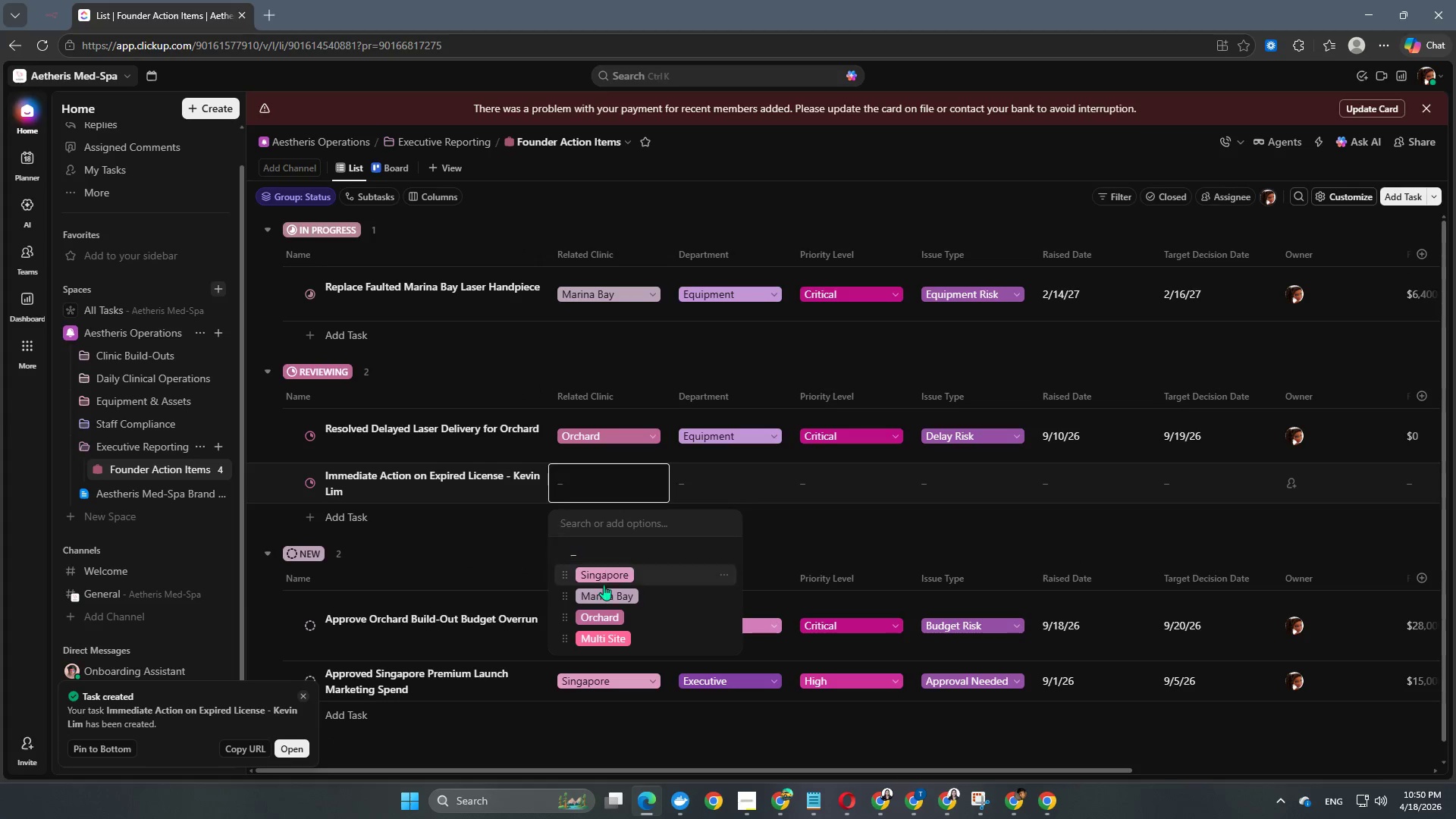 
left_click([602, 592])
 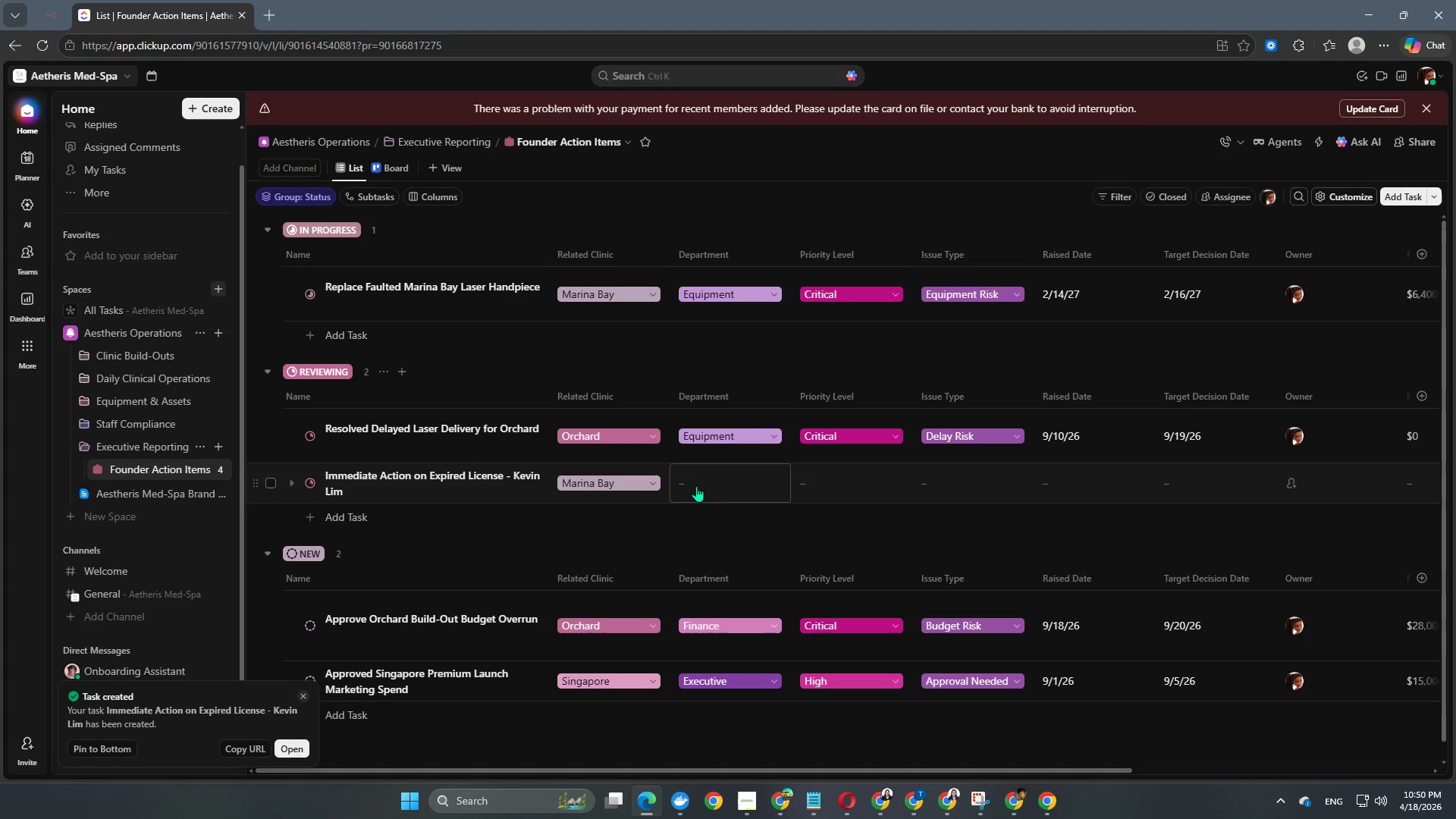 
left_click([701, 483])
 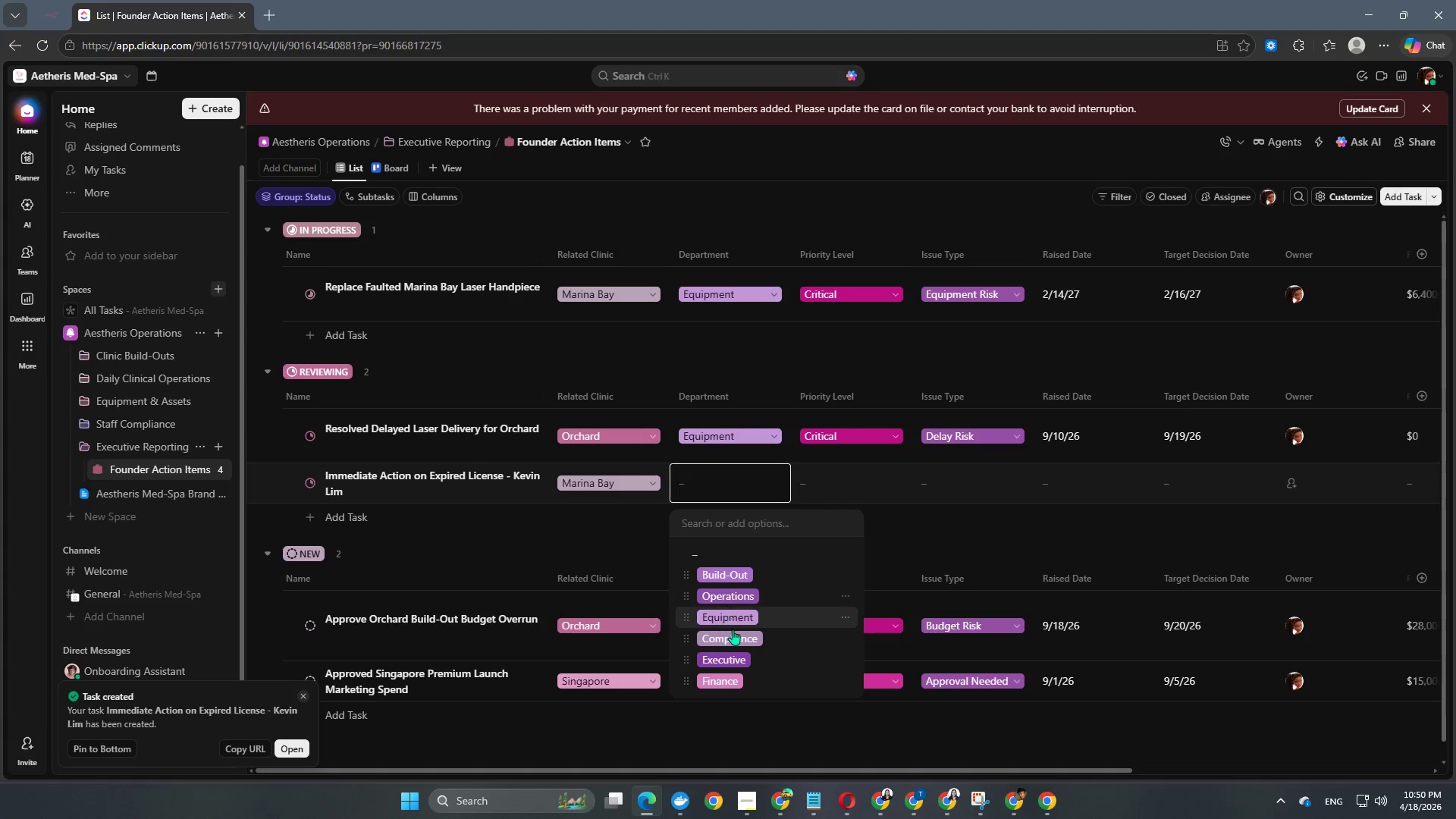 
left_click([734, 641])
 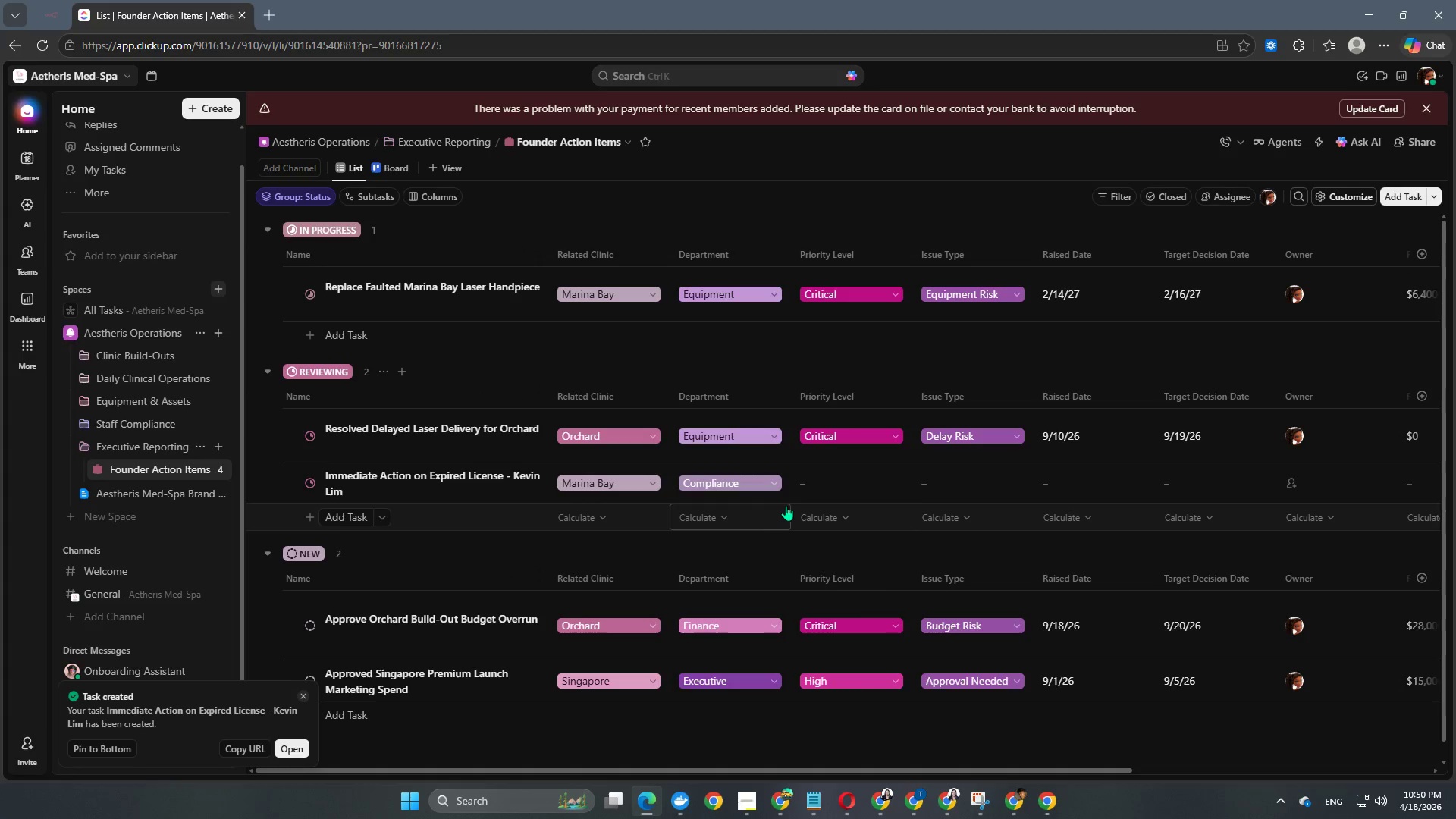 
left_click([821, 492])
 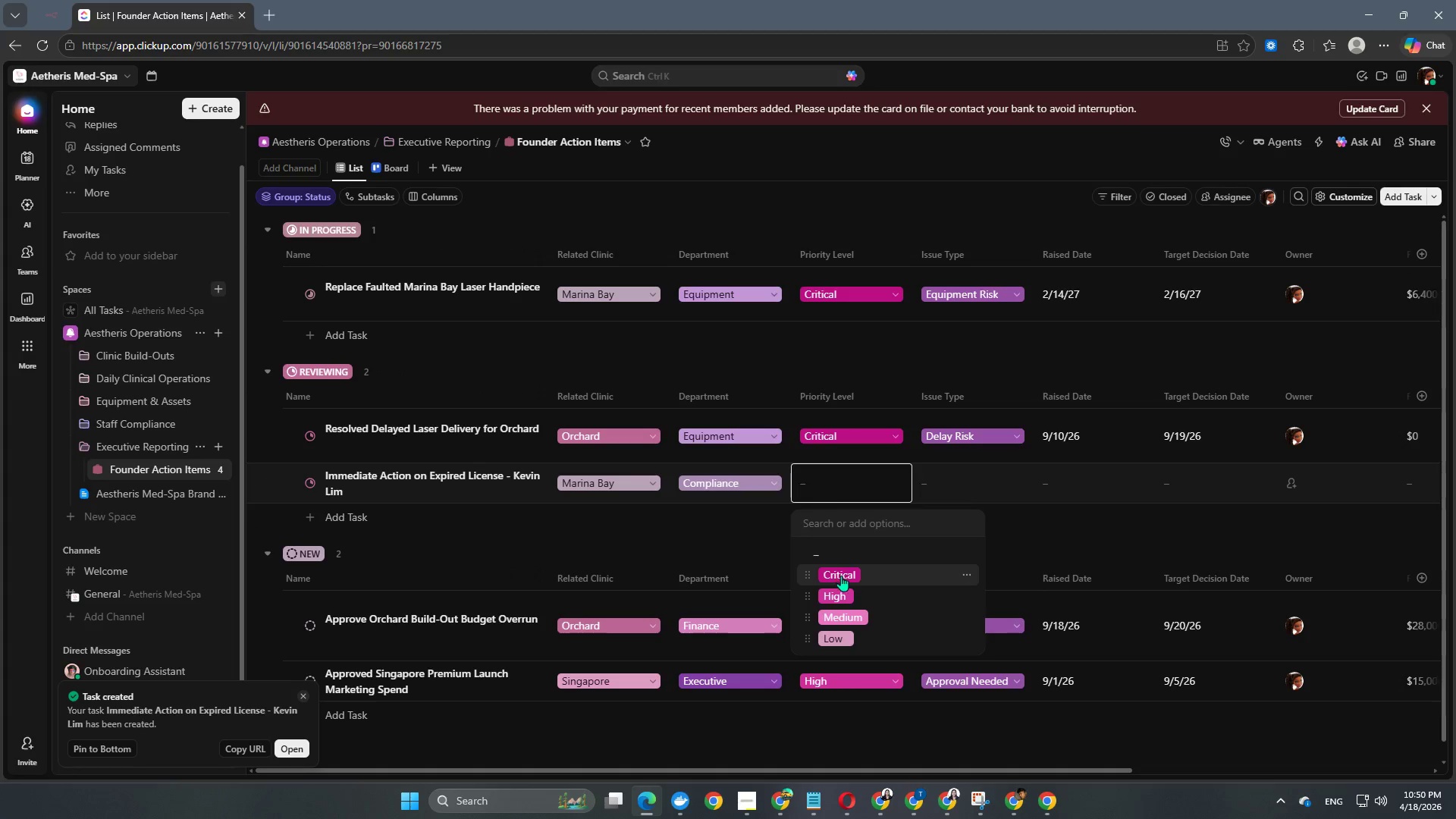 
left_click([845, 579])
 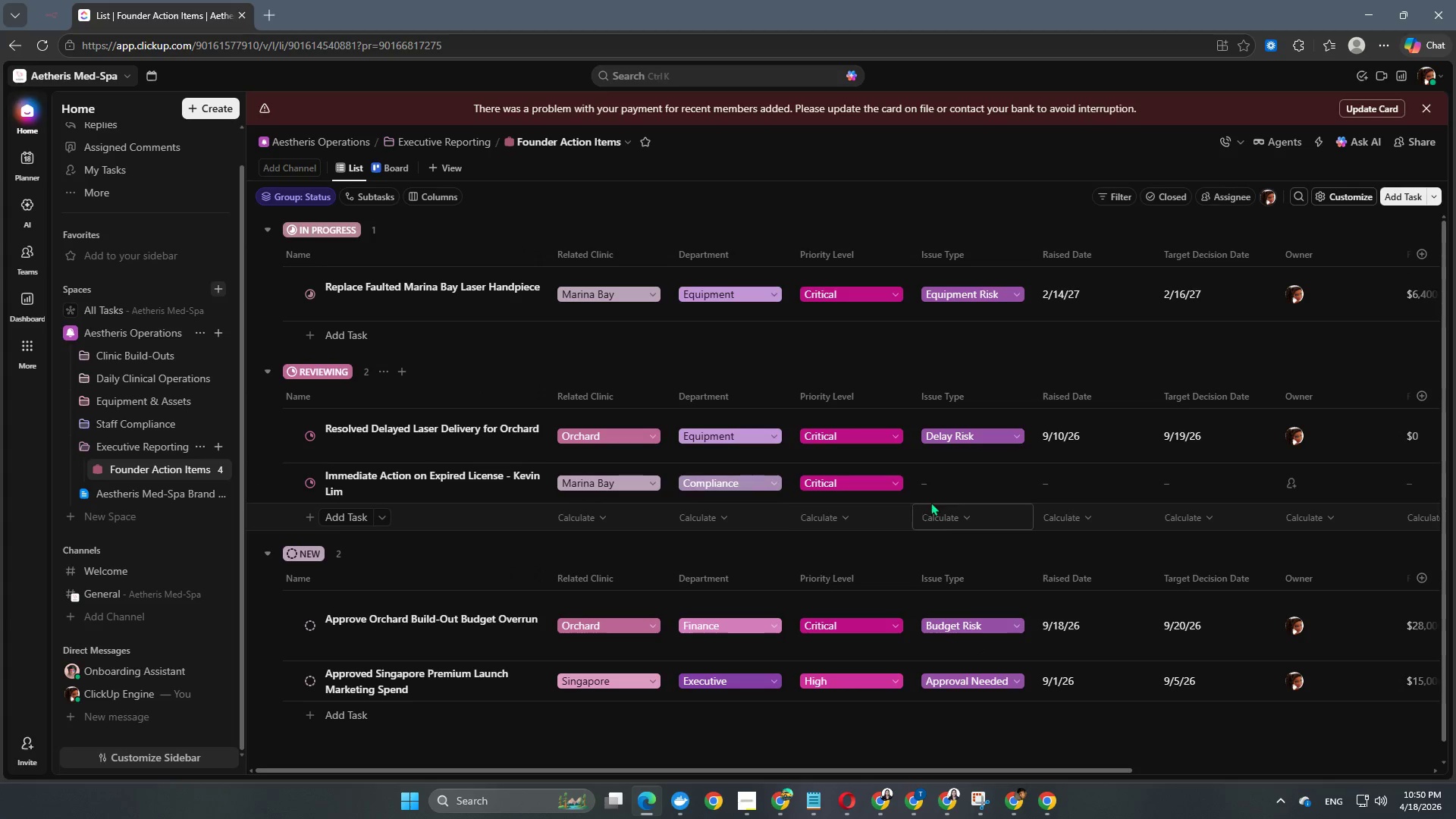 
left_click([949, 488])
 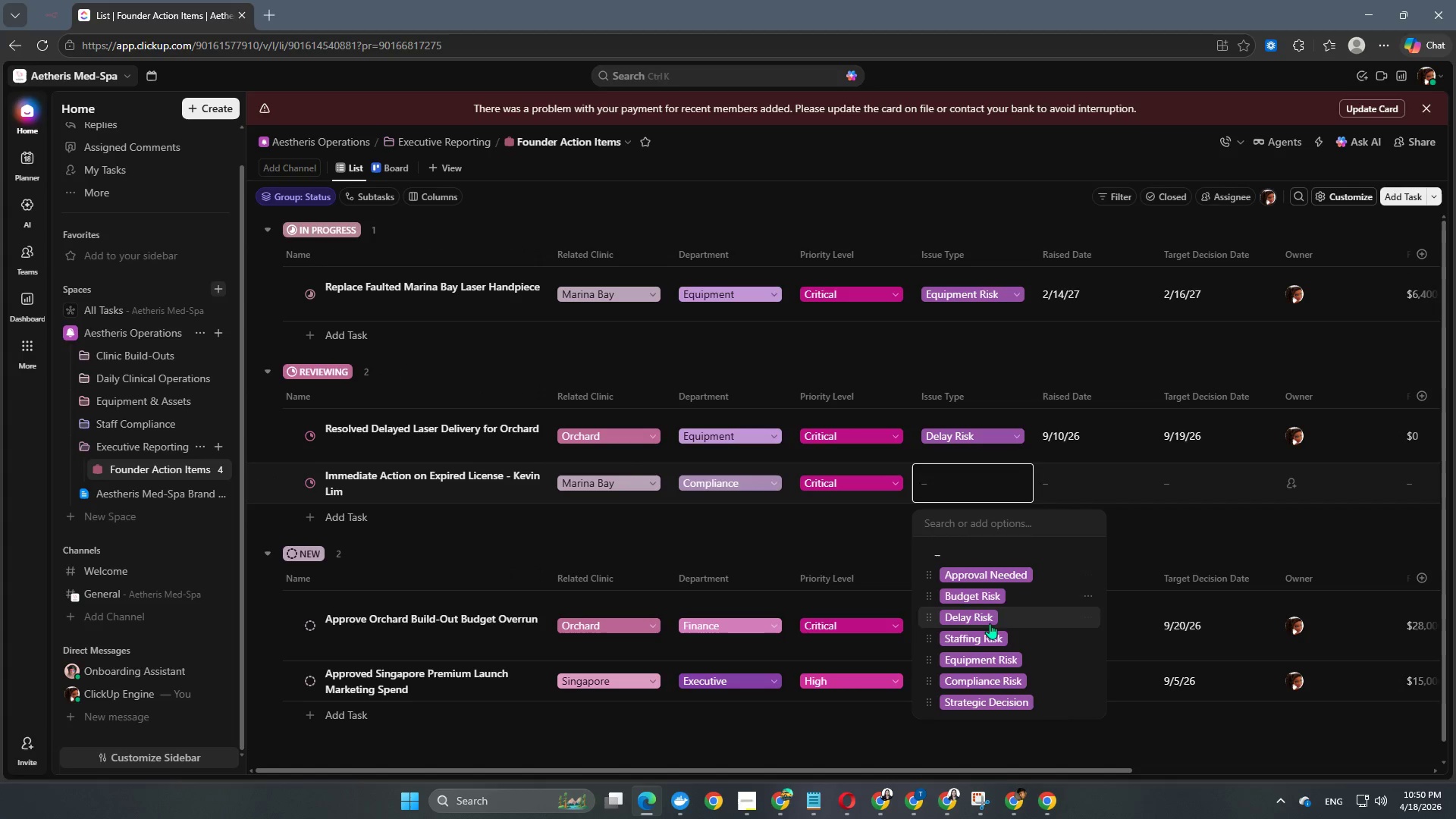 
scroll: coordinate [992, 637], scroll_direction: down, amount: 3.0
 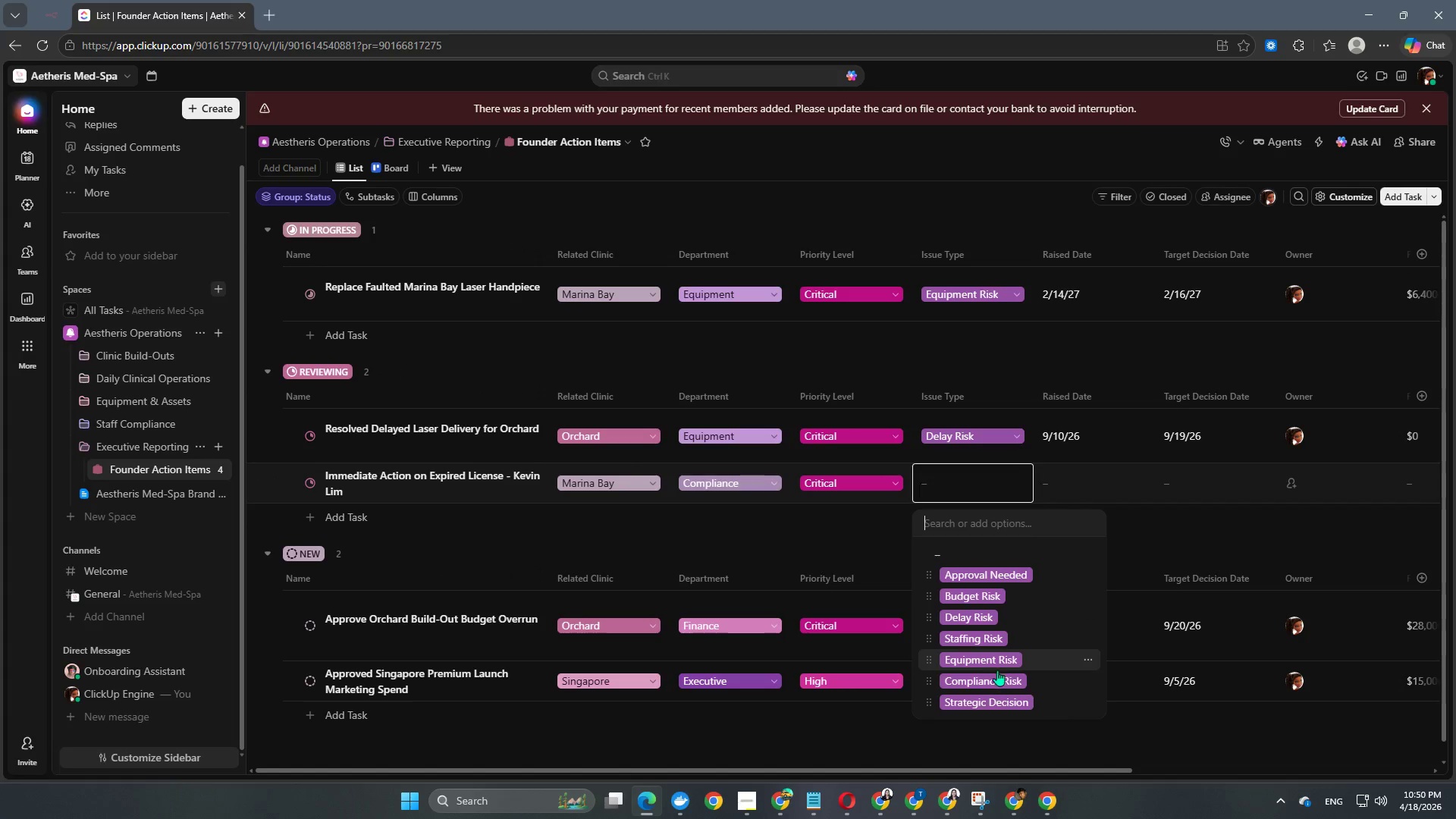 
left_click([996, 675])
 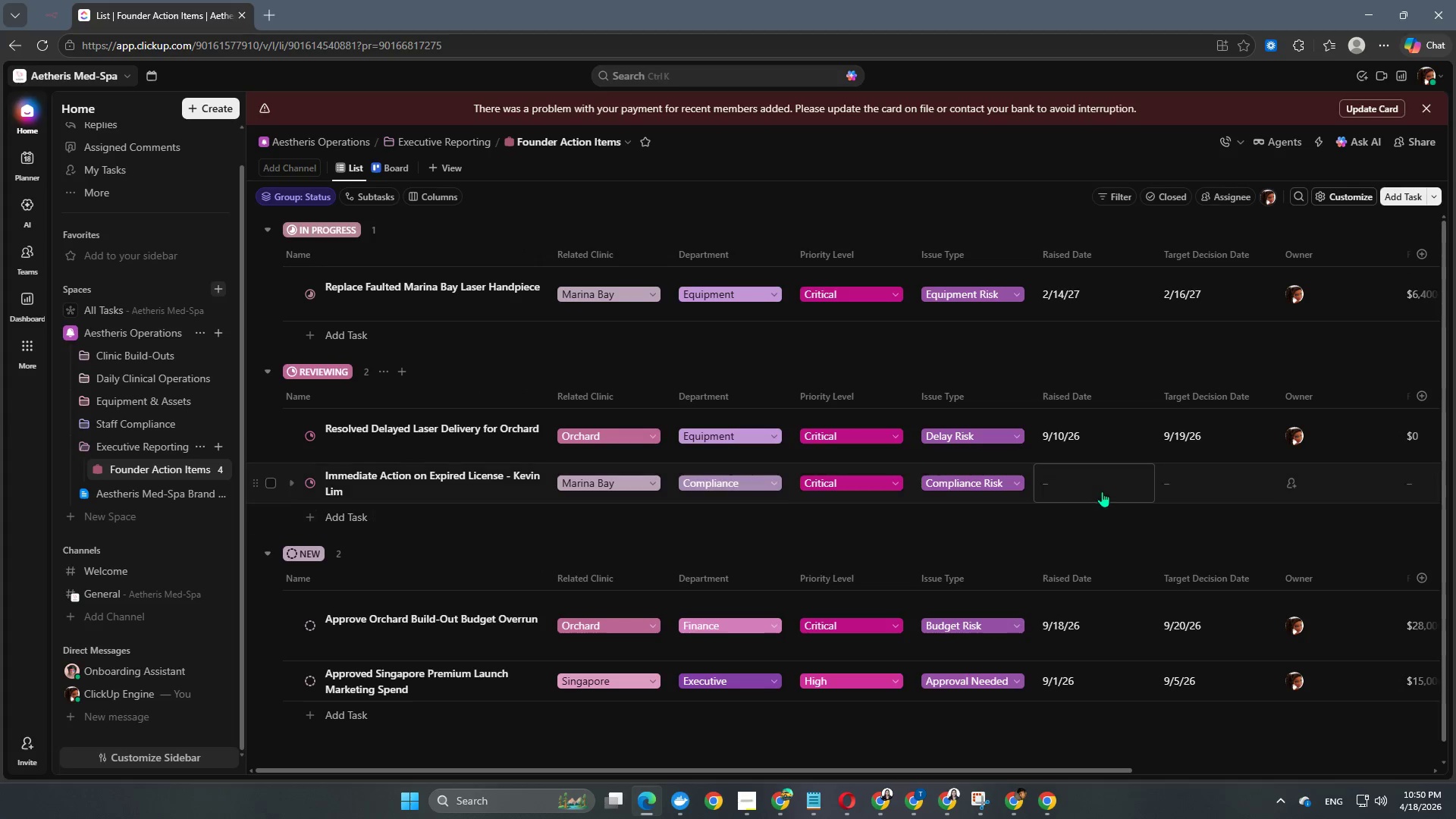 
left_click([1102, 491])
 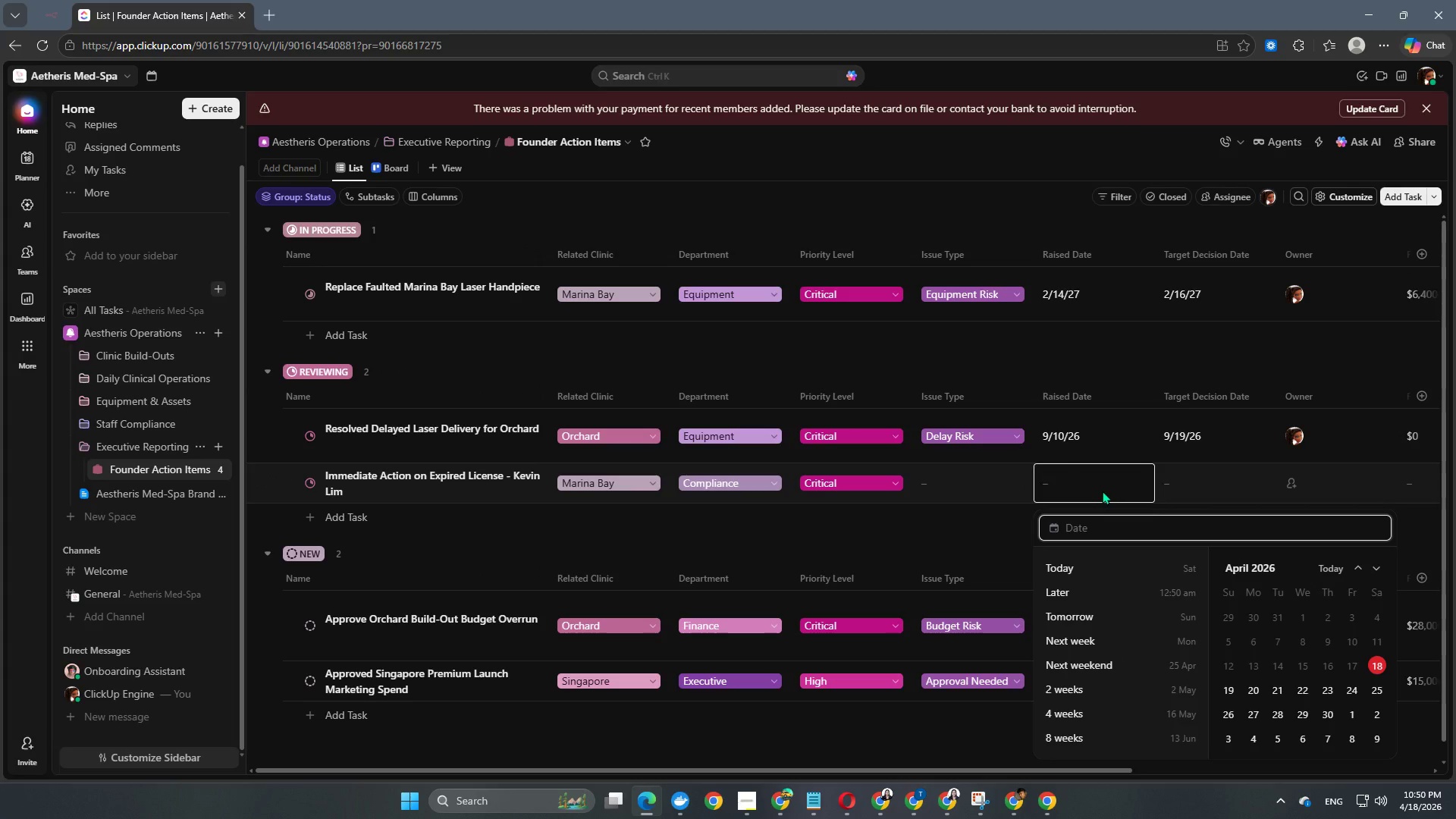 
key(Numpad2)
 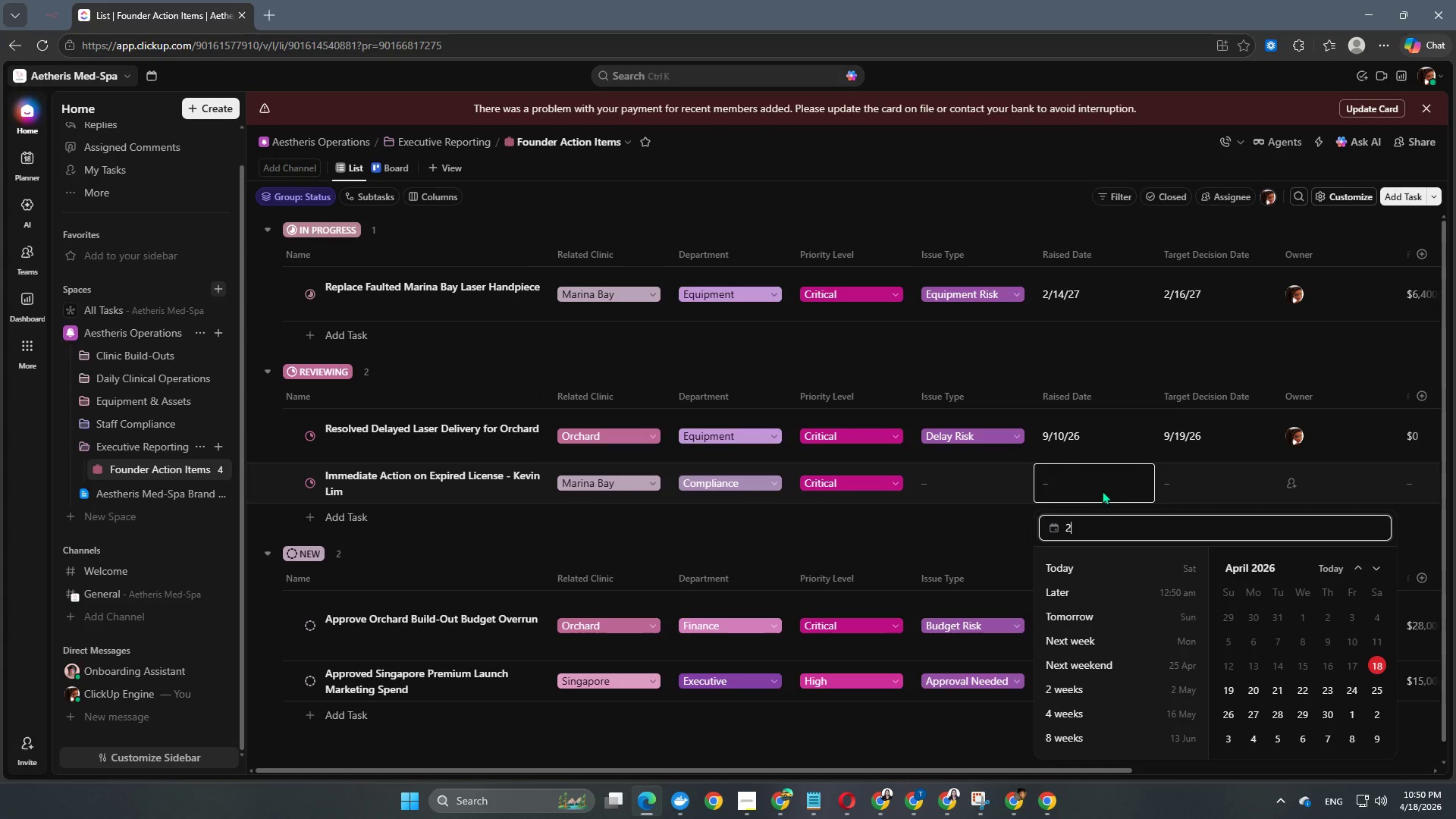 
key(Numpad0)
 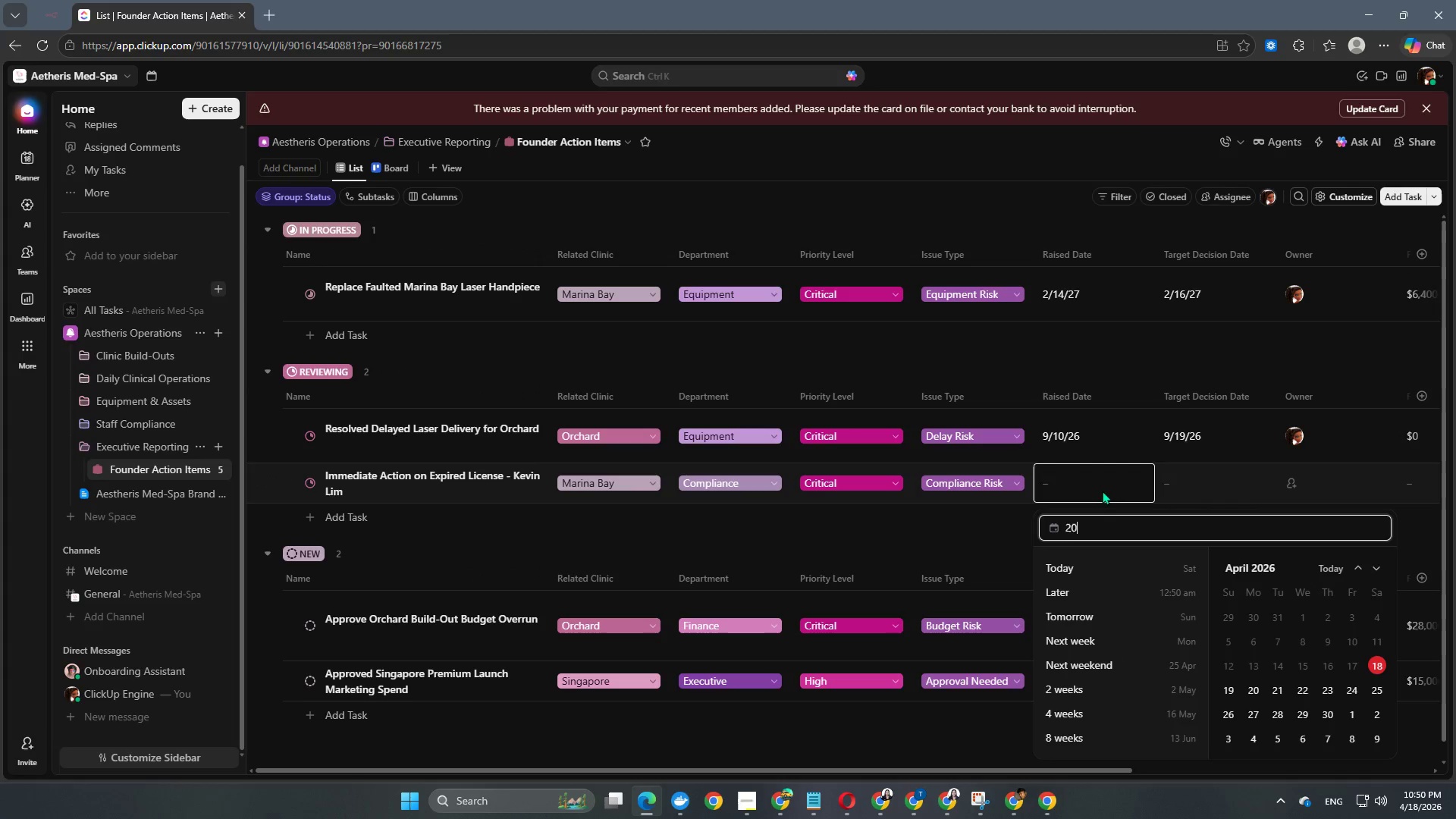 
key(Numpad2)
 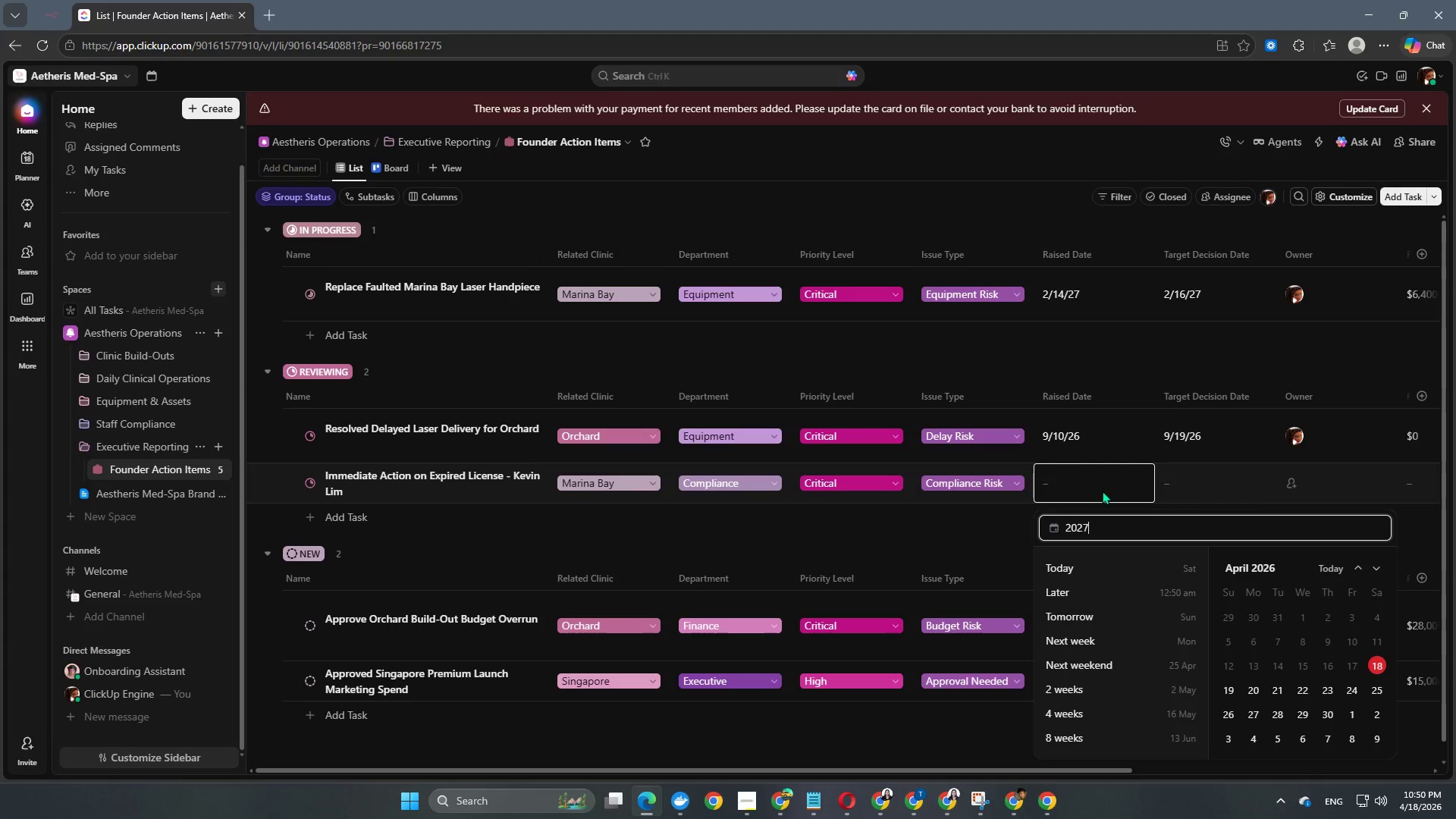 
key(Numpad7)
 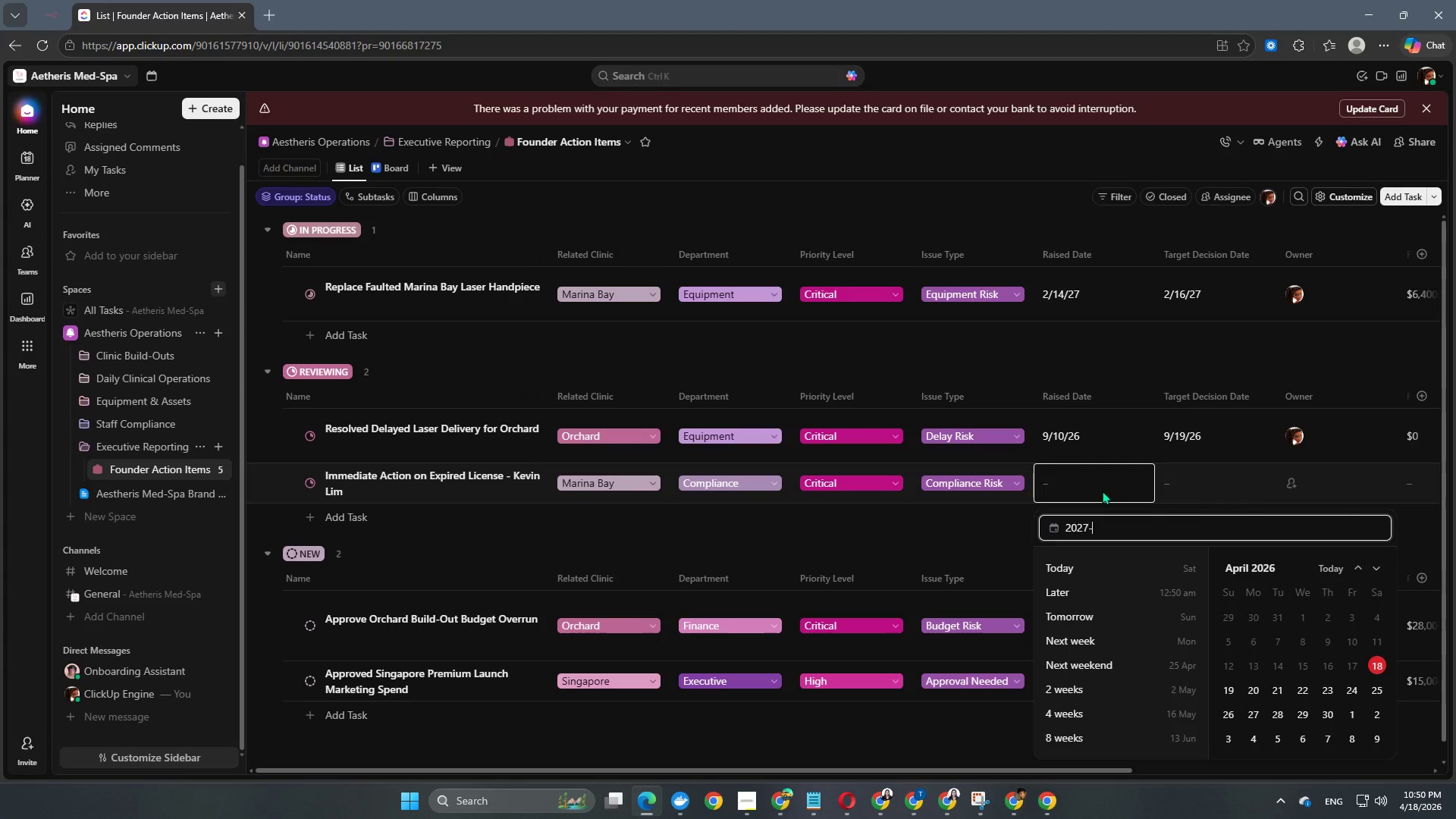 
key(NumpadSubtract)
 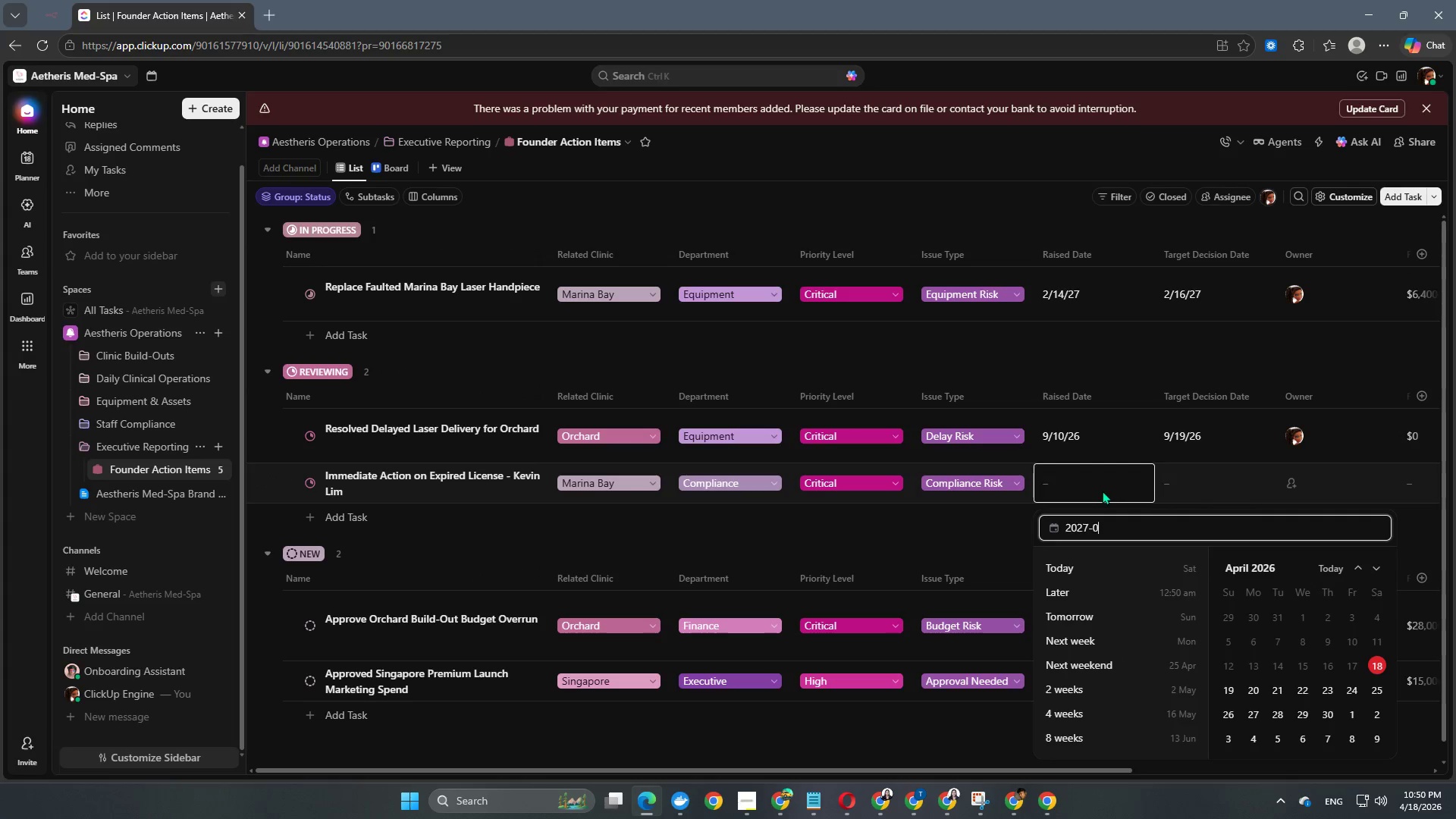 
key(Numpad0)
 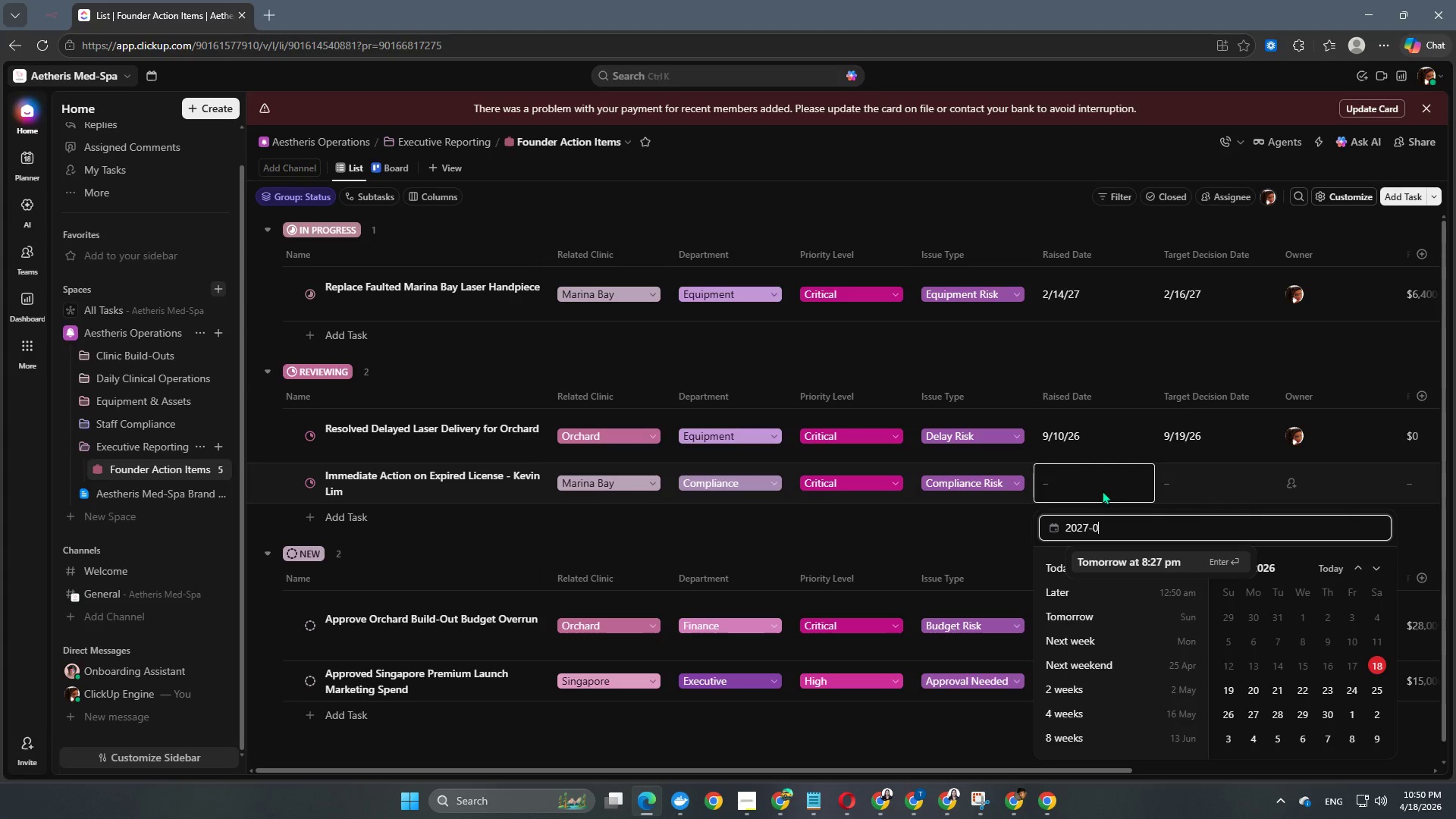 
key(Numpad1)
 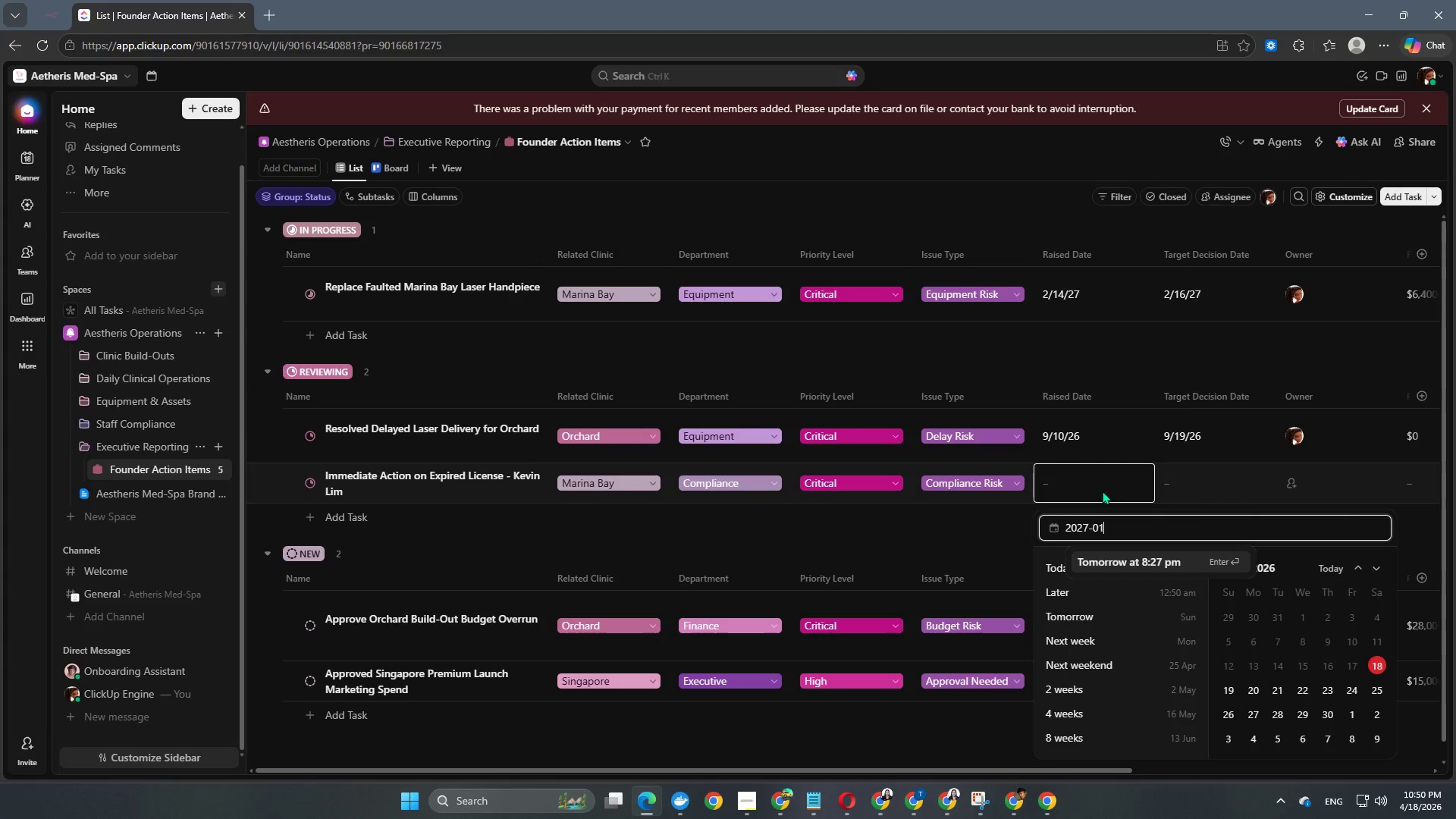 
key(NumpadSubtract)
 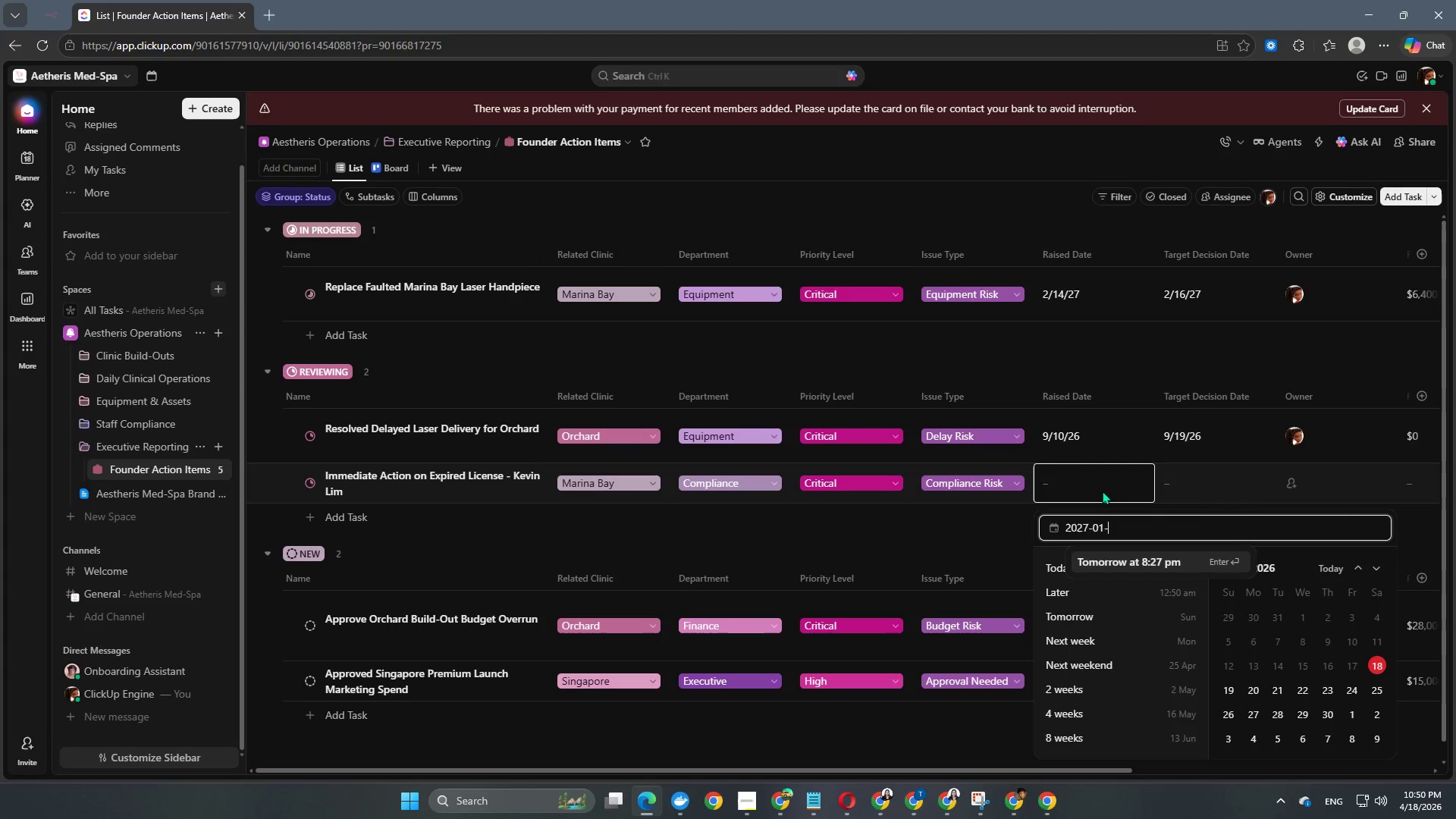 
key(Numpad1)
 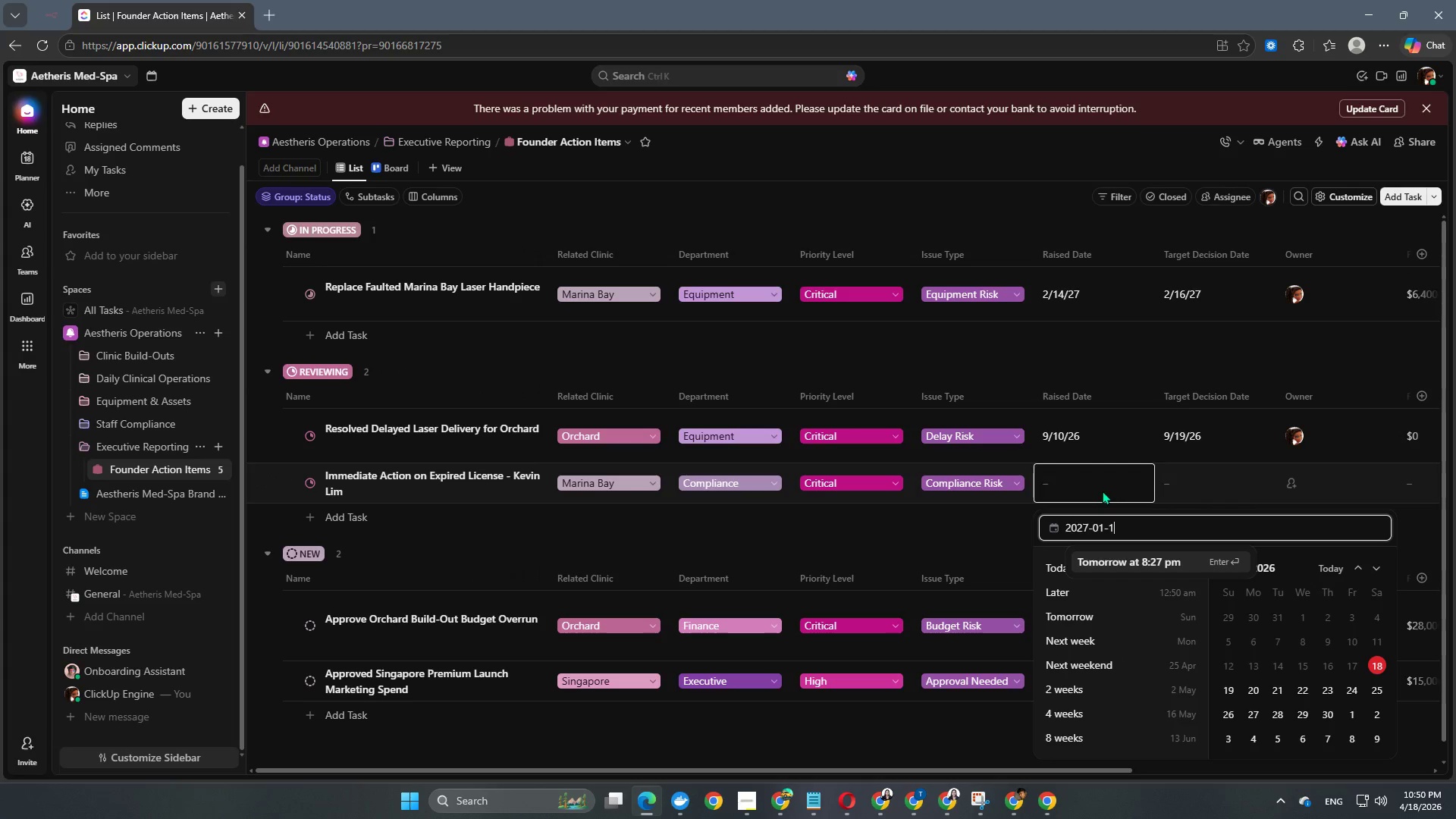 
key(Numpad3)
 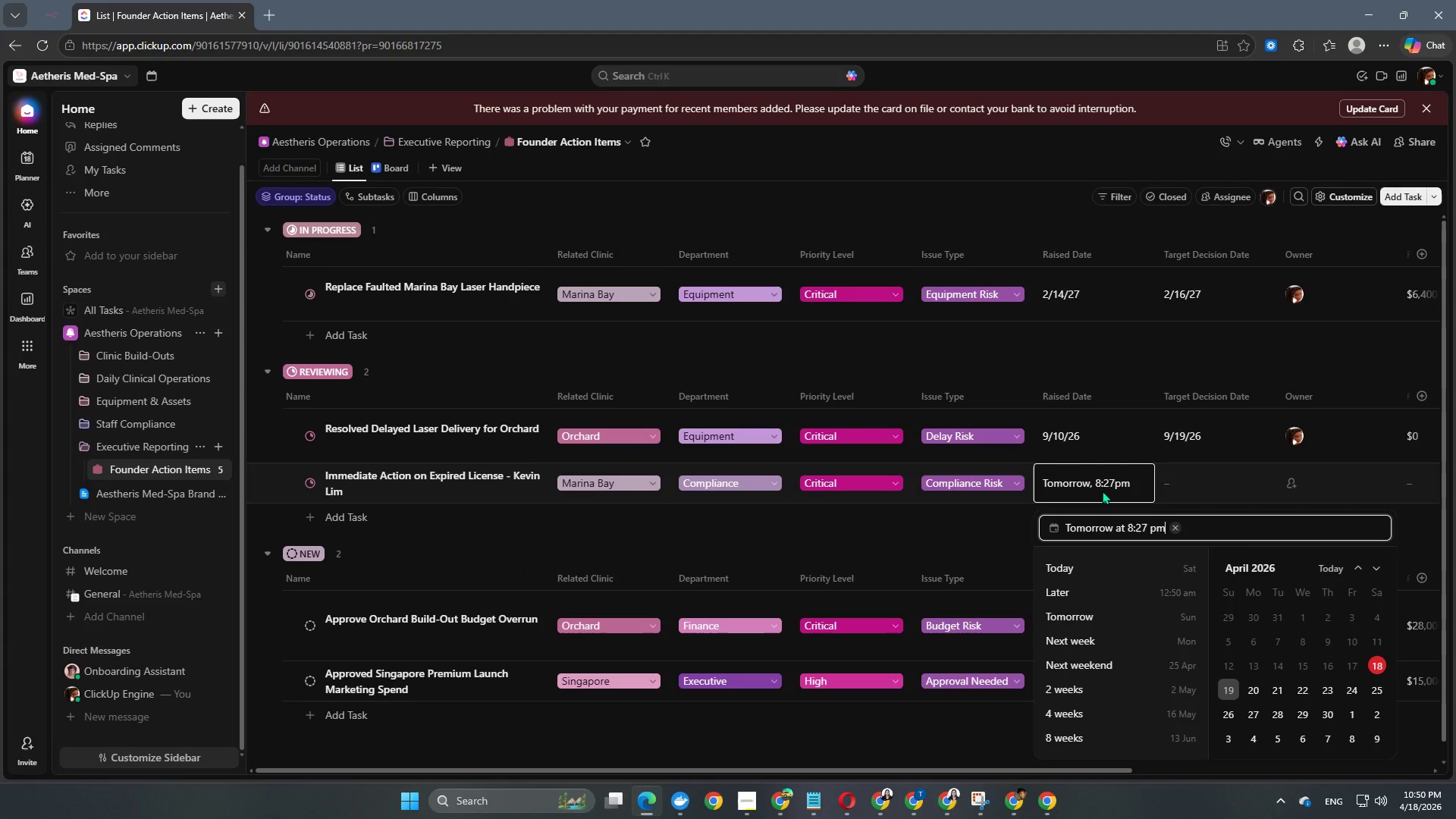 
key(NumpadEnter)
 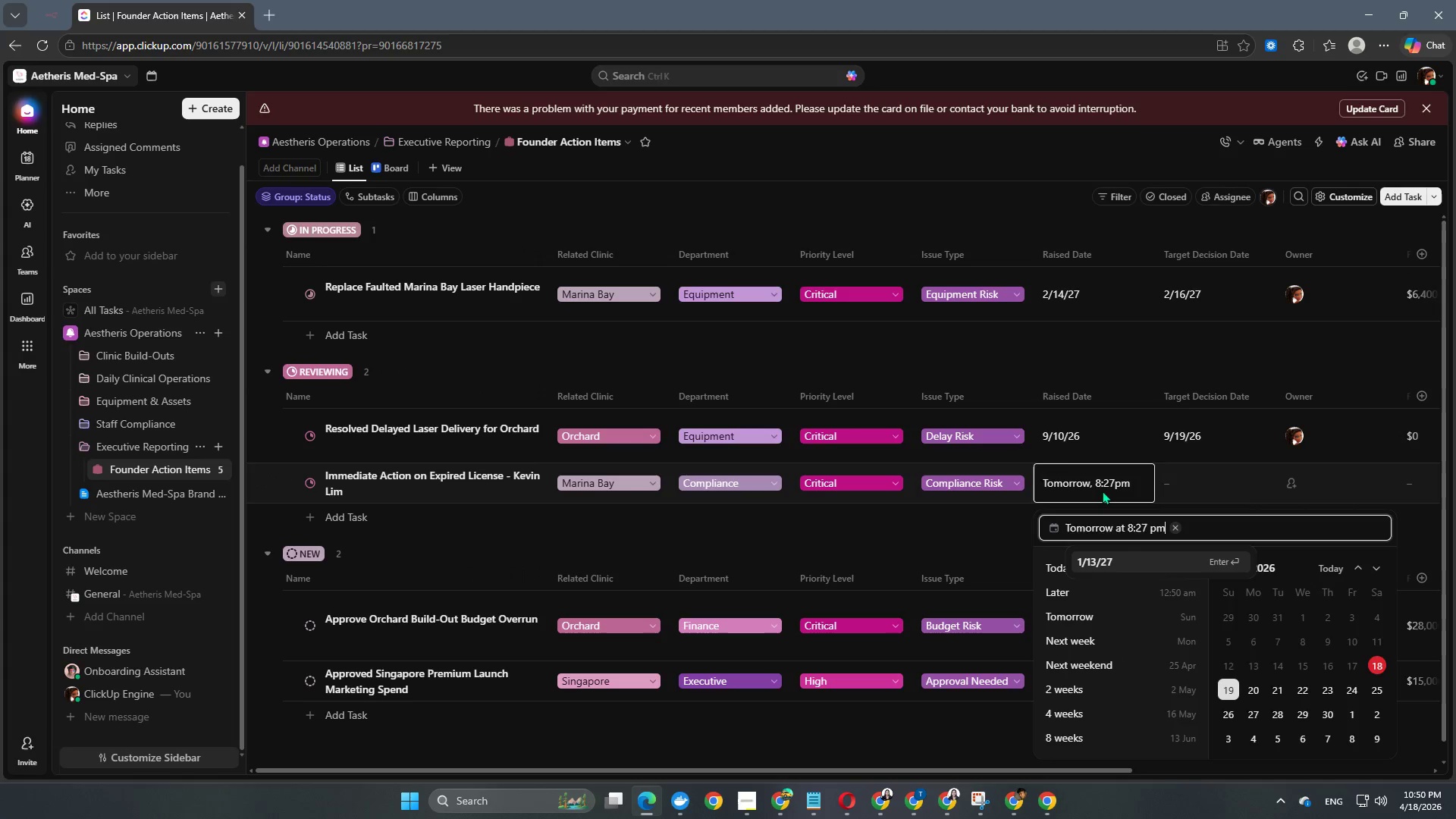 
key(NumpadEnter)
 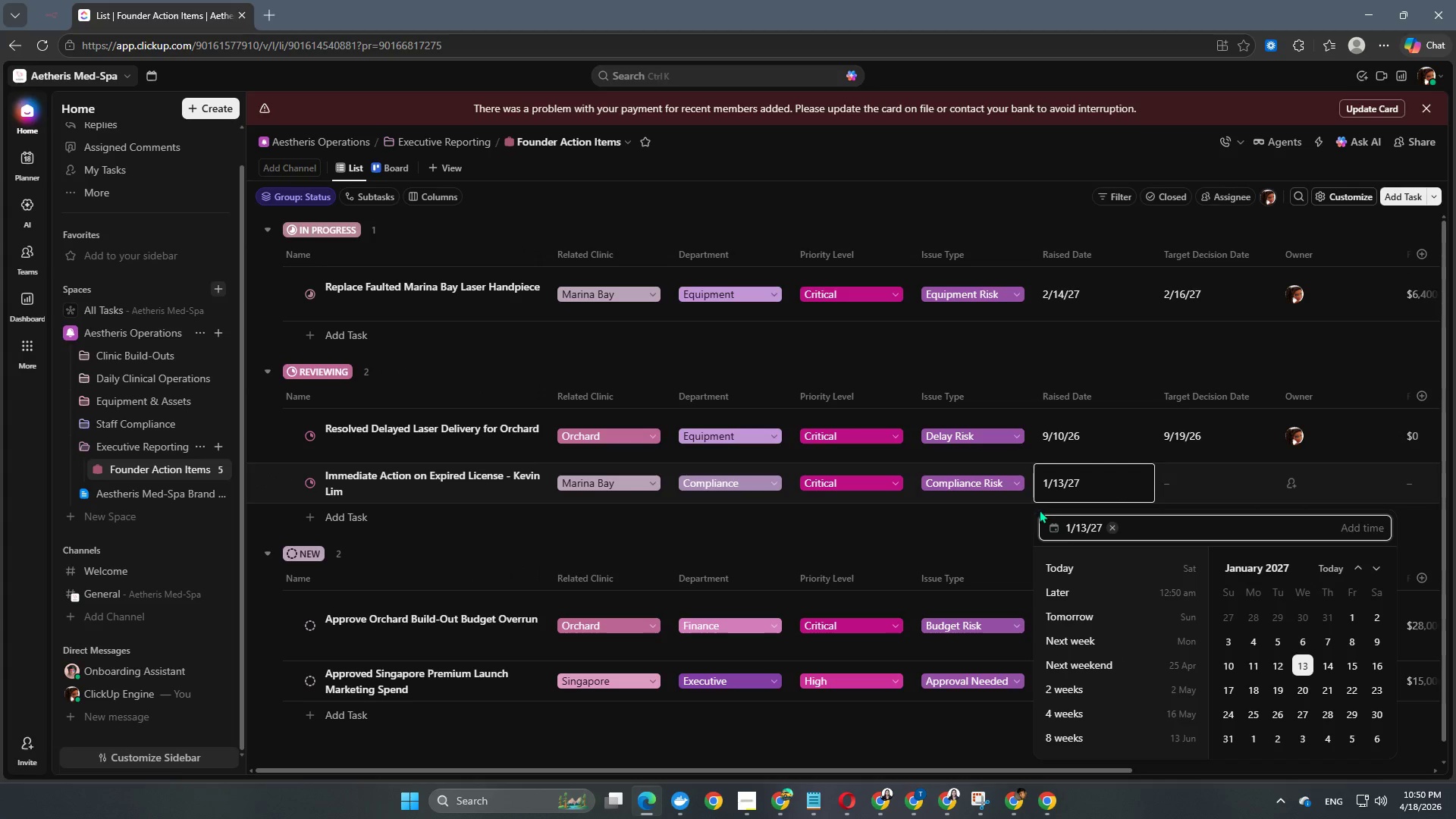 
left_click([971, 532])
 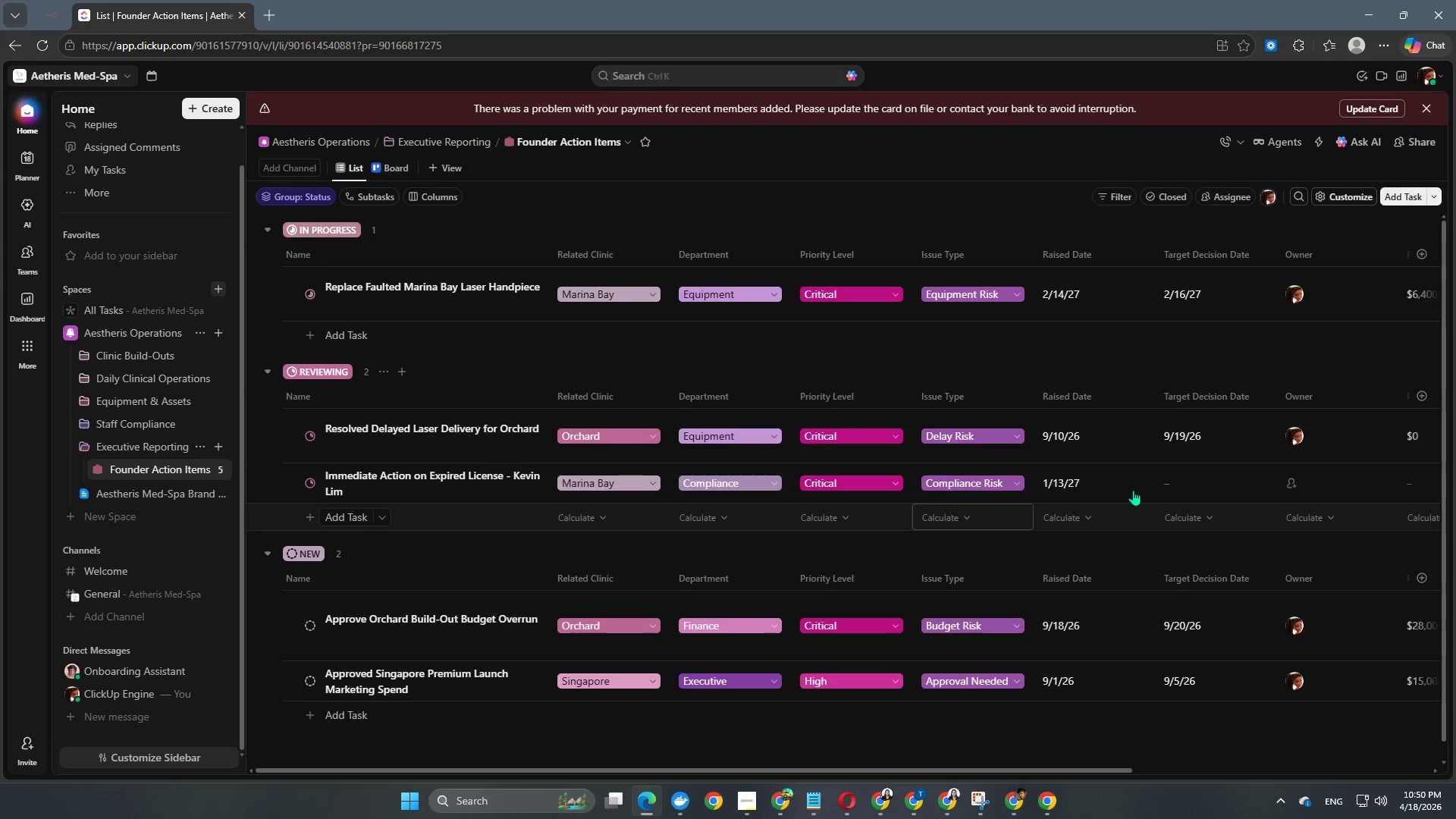 
left_click([1222, 474])
 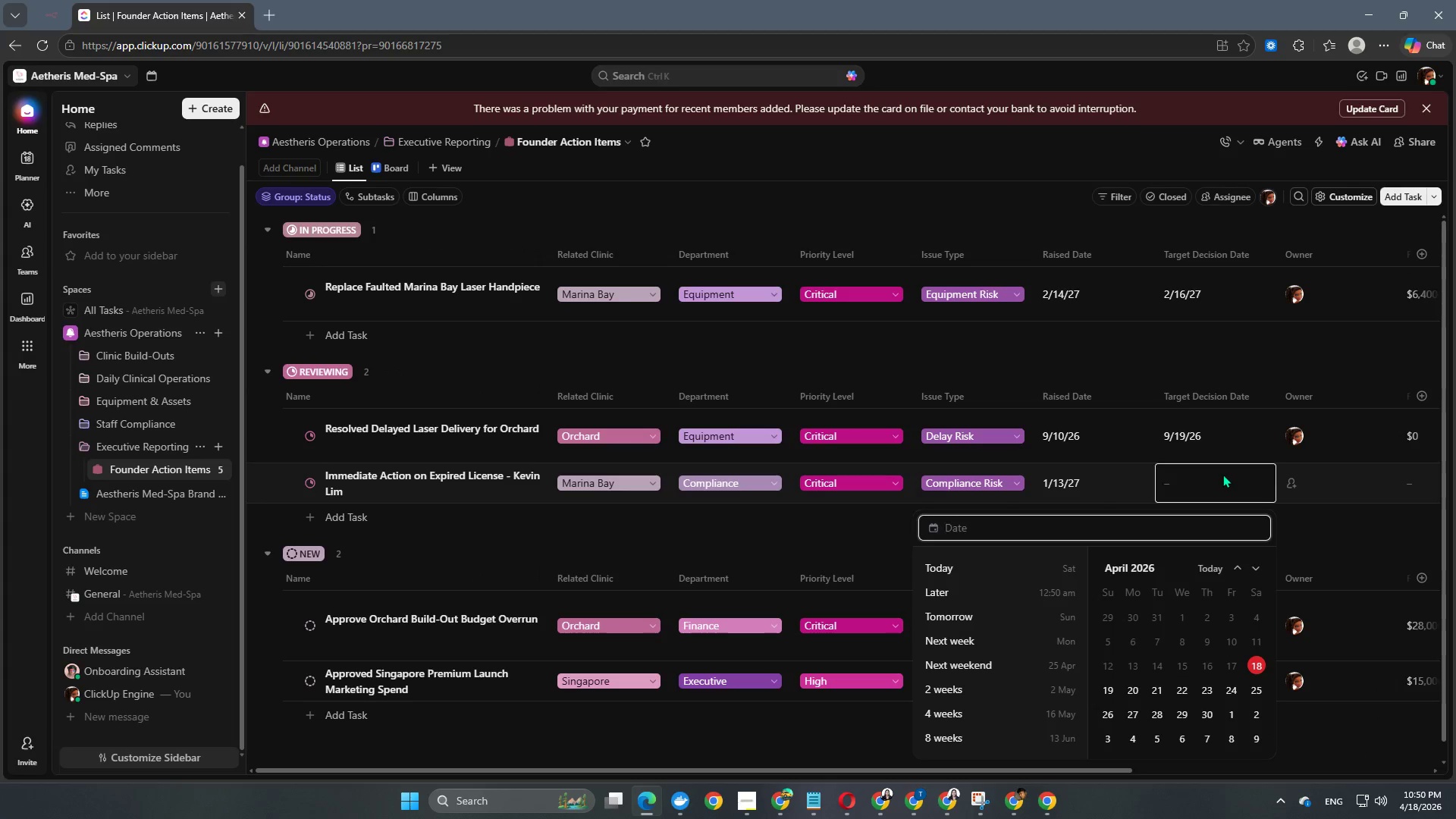 
key(Numpad2)
 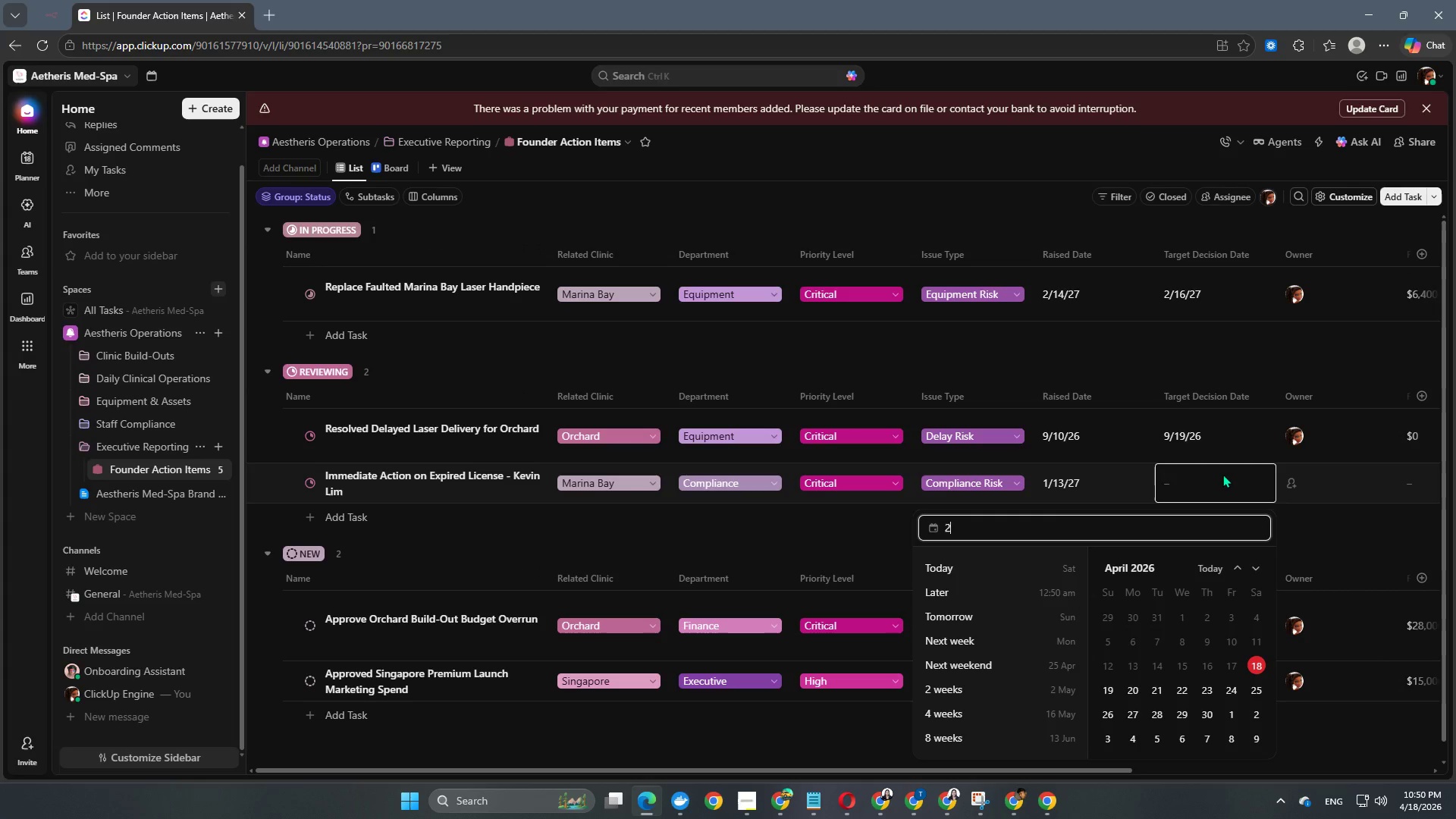 
key(Numpad0)
 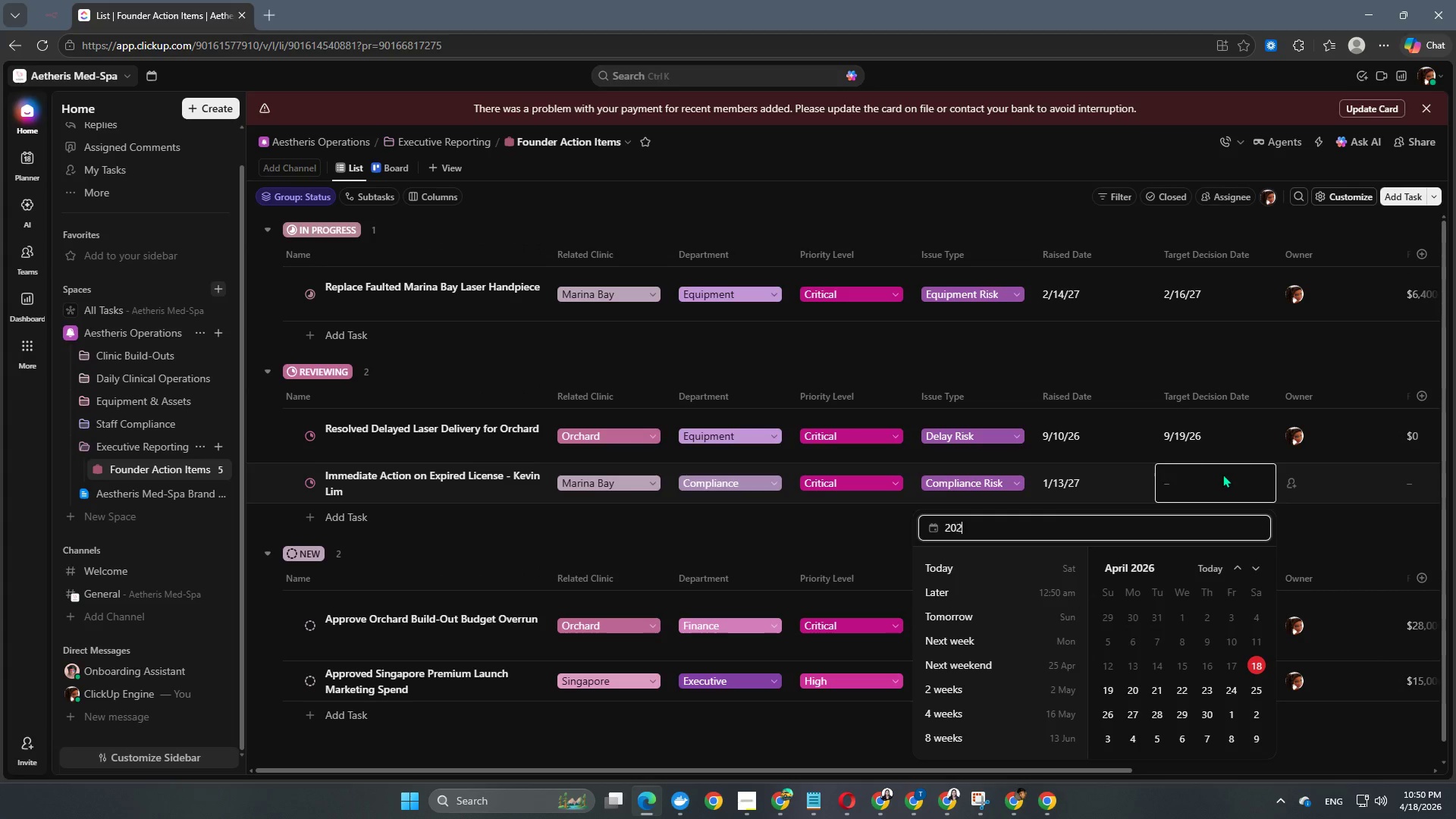 
key(Numpad2)
 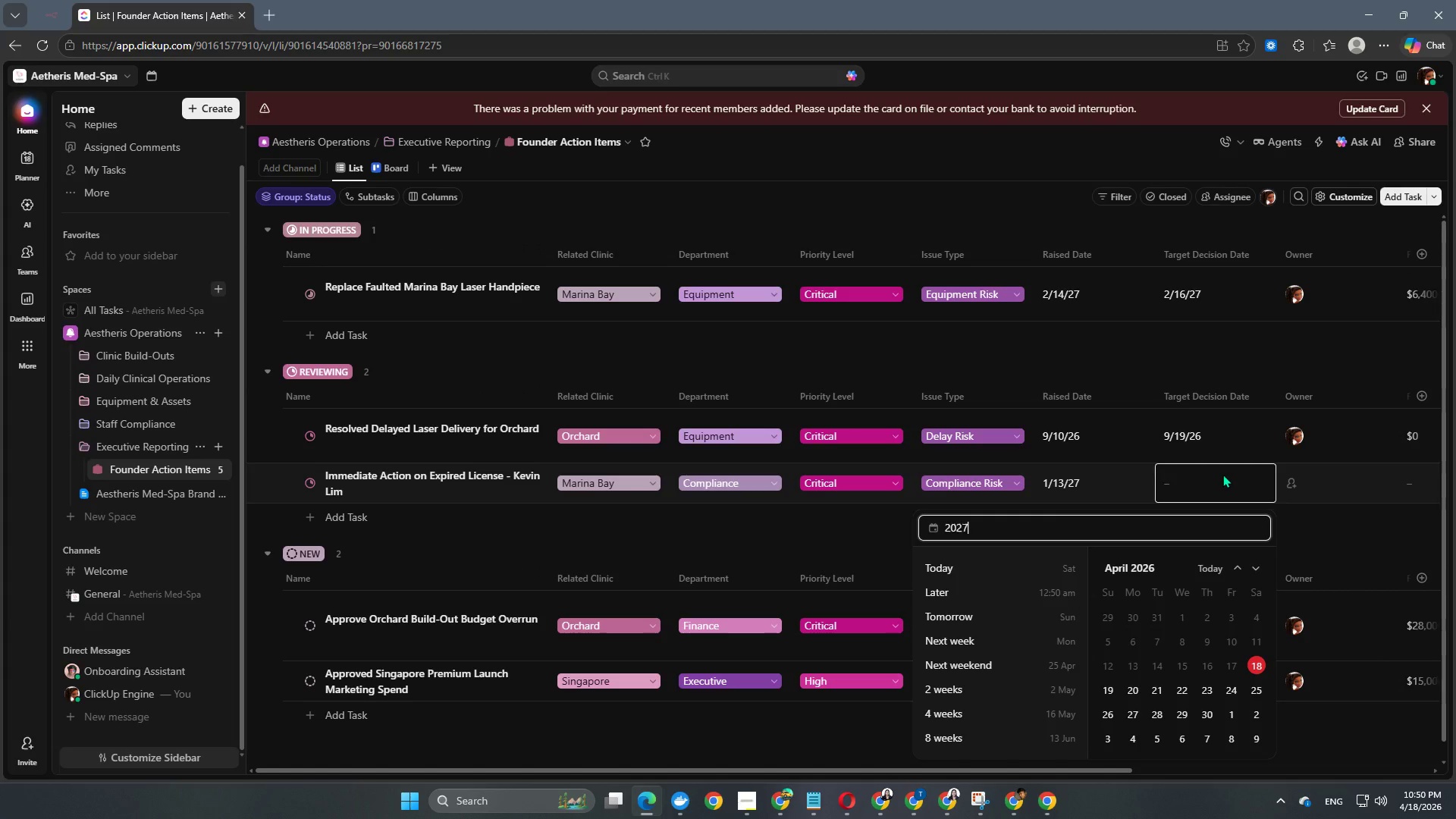 
key(Numpad7)
 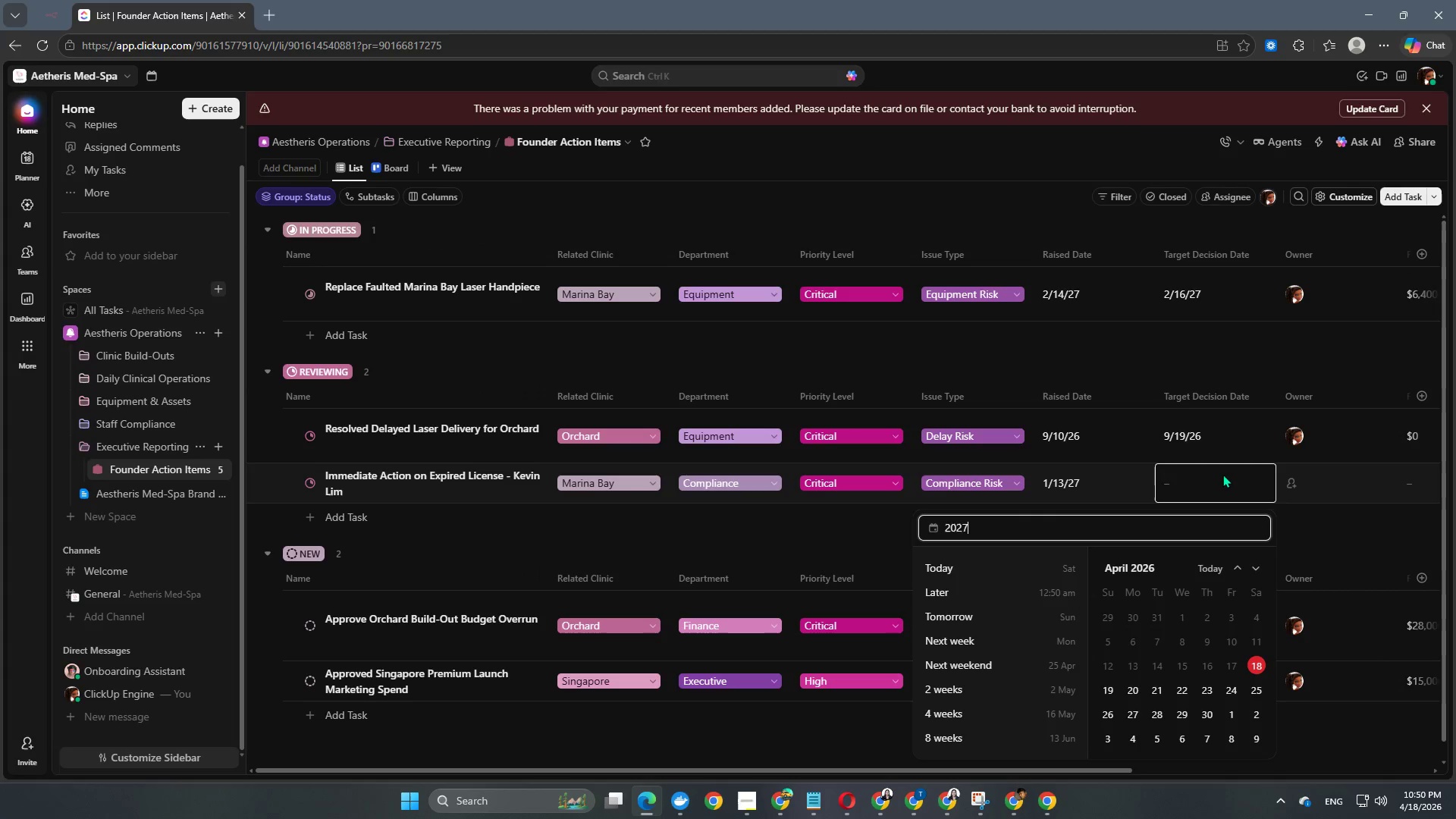 
key(NumpadSubtract)
 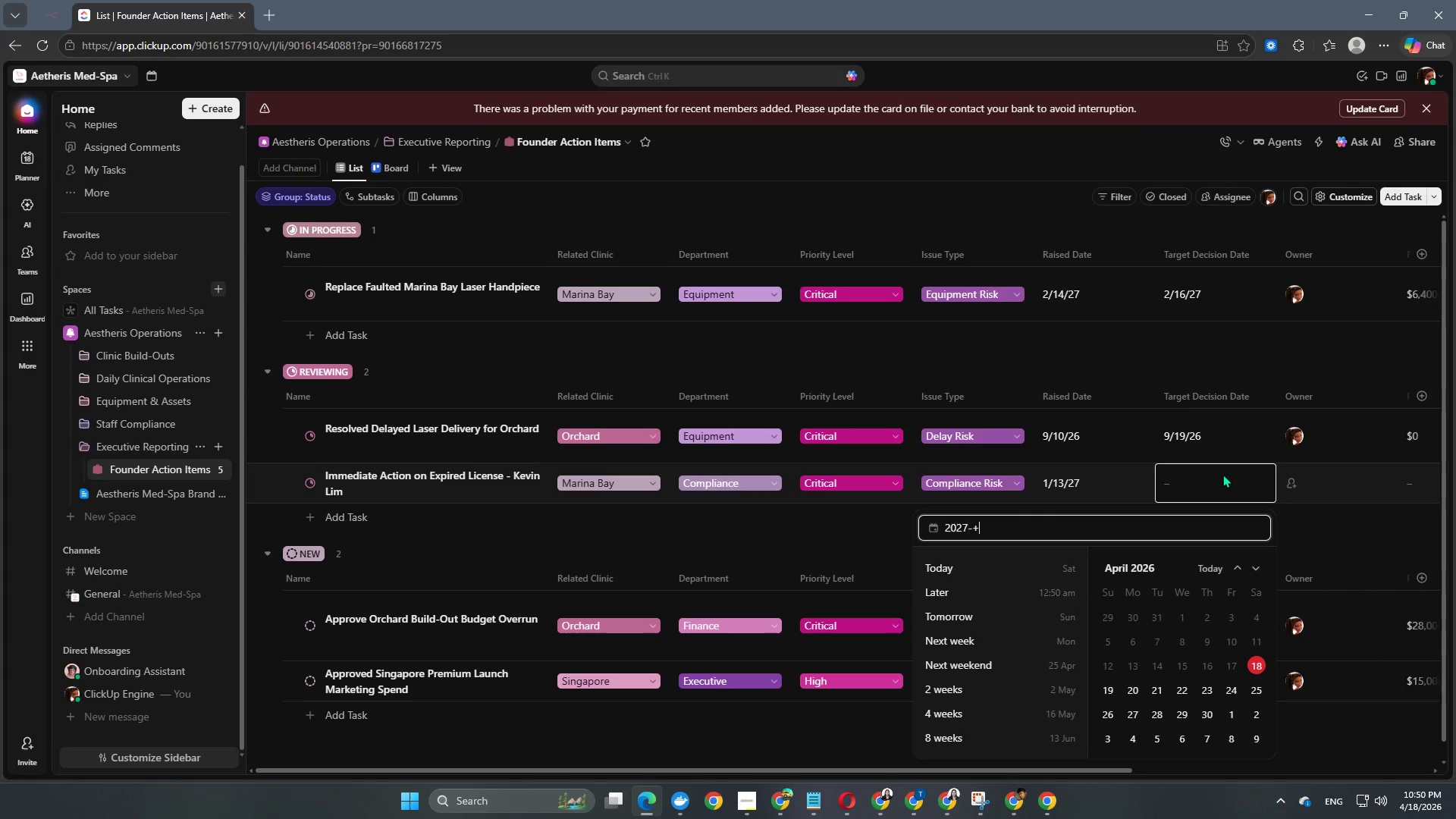 
key(NumpadAdd)
 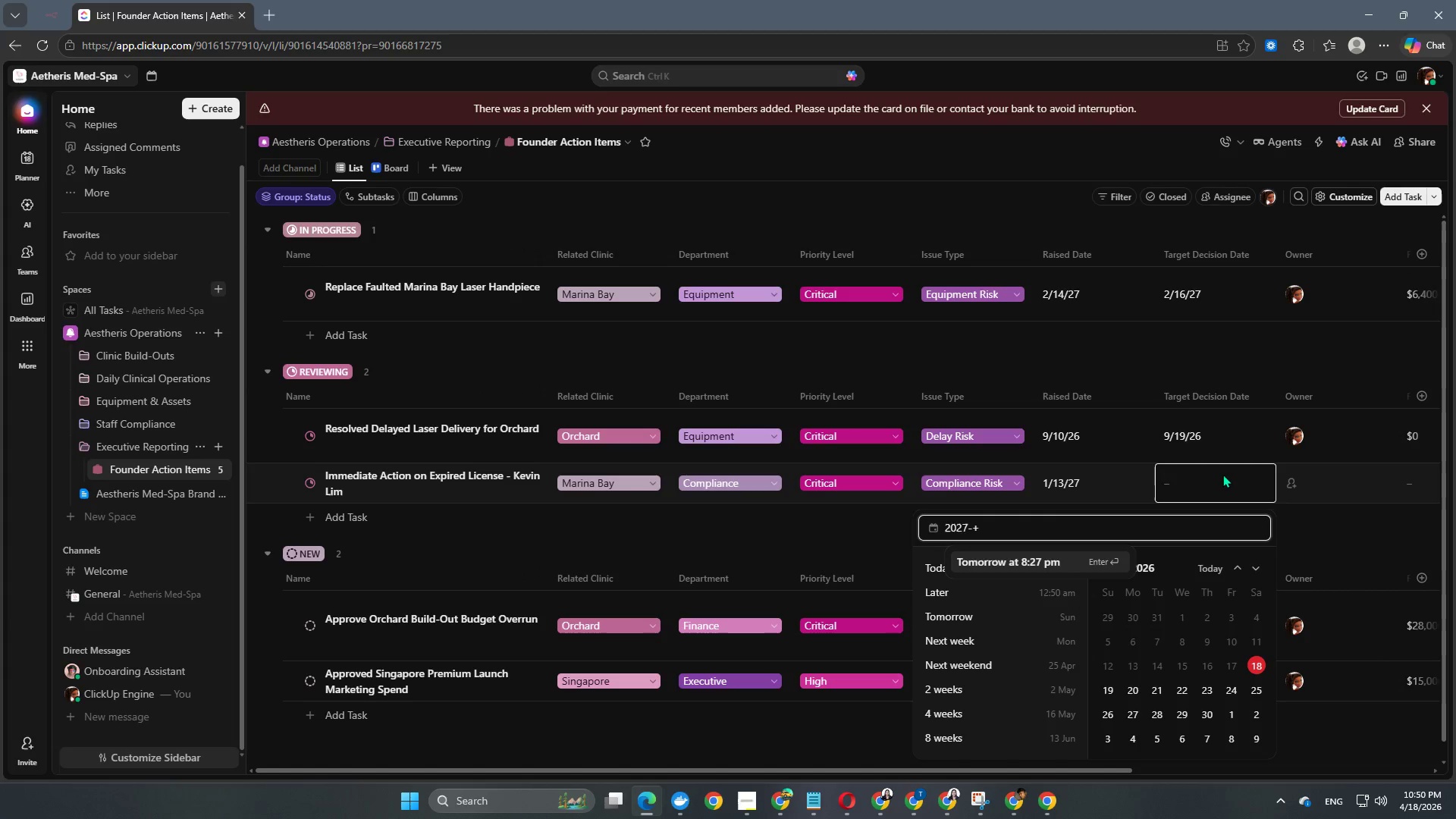 
key(Backspace)
 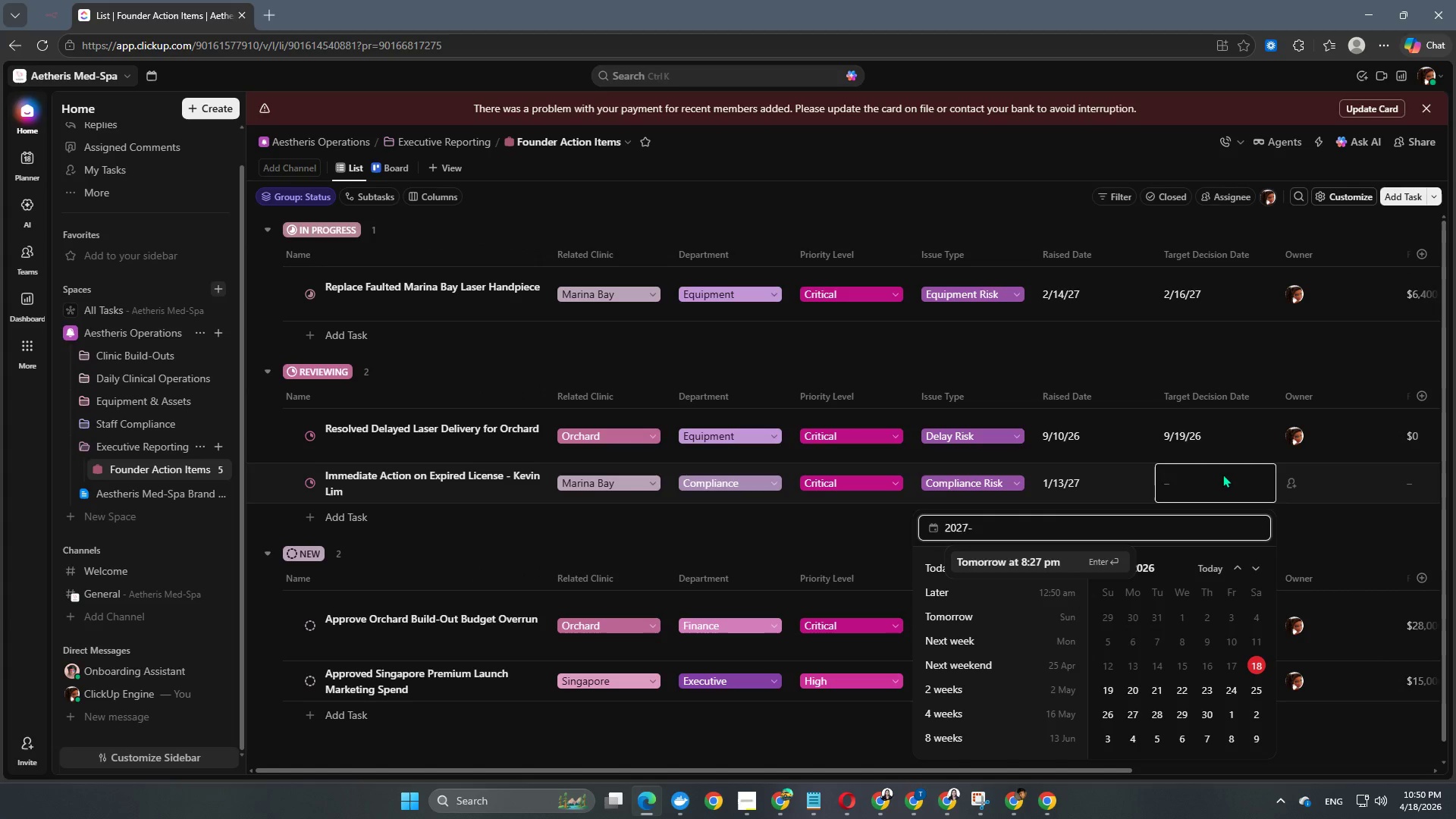 
key(Numpad0)
 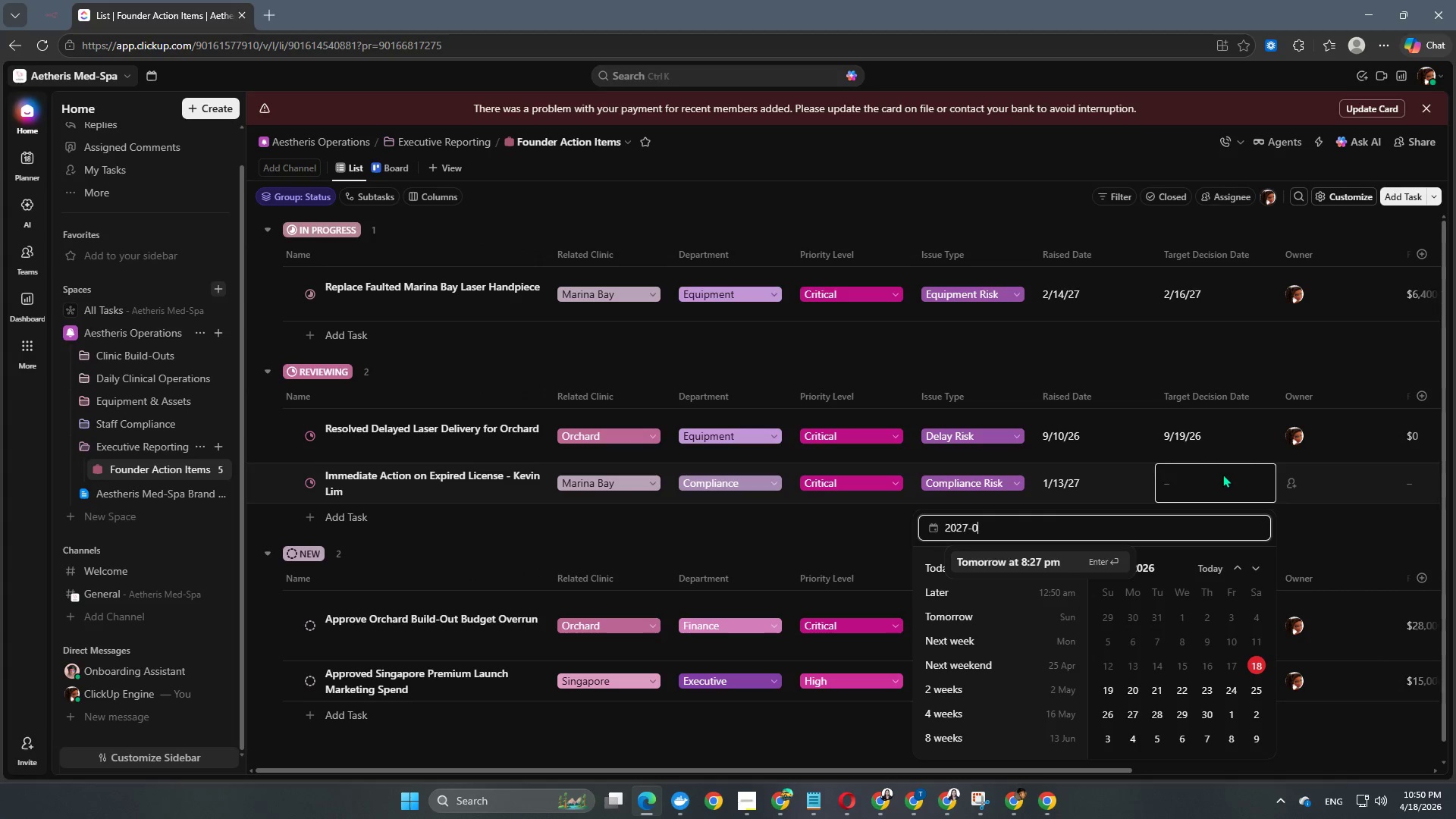 
key(Numpad1)
 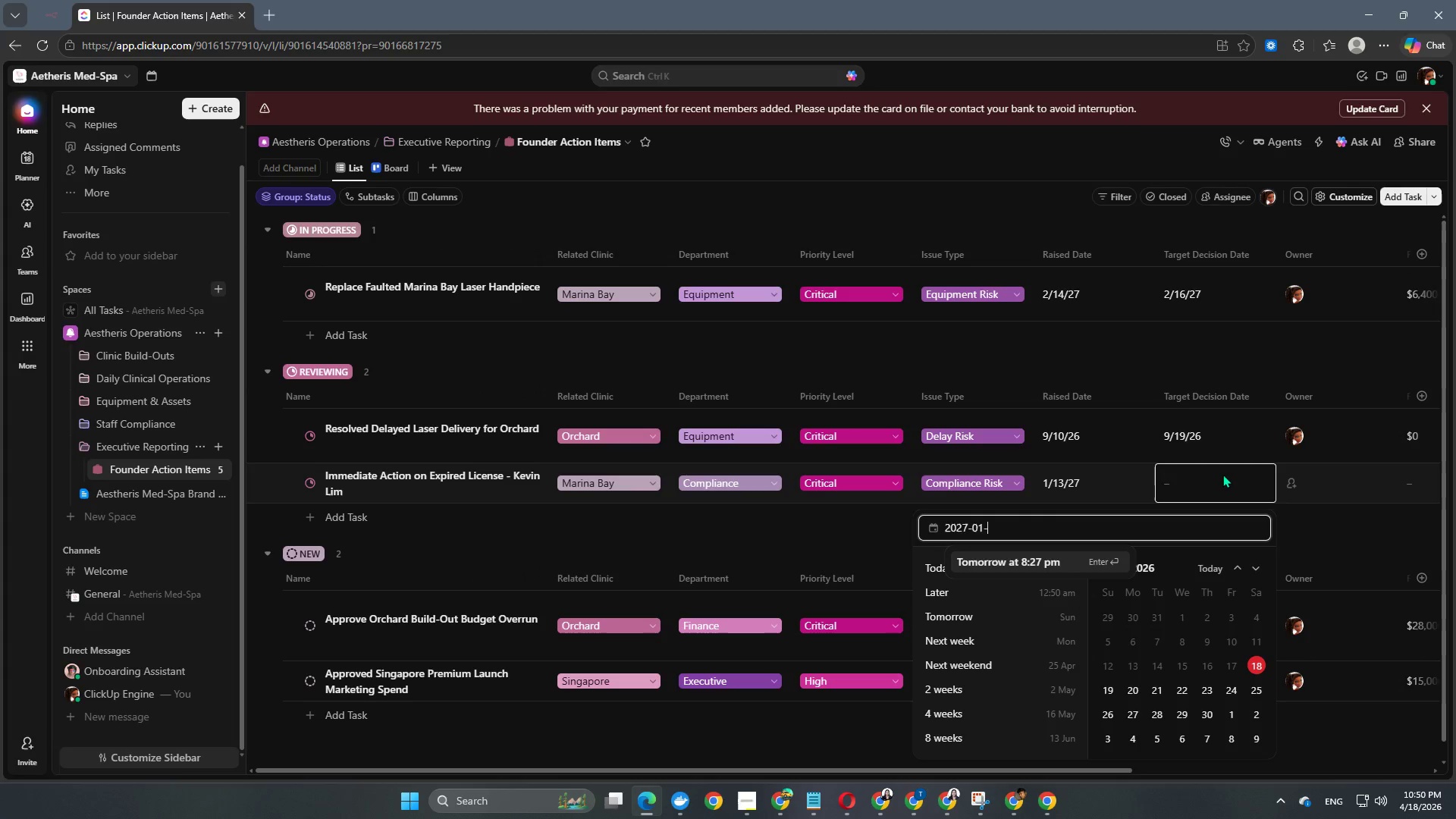 
key(NumpadSubtract)
 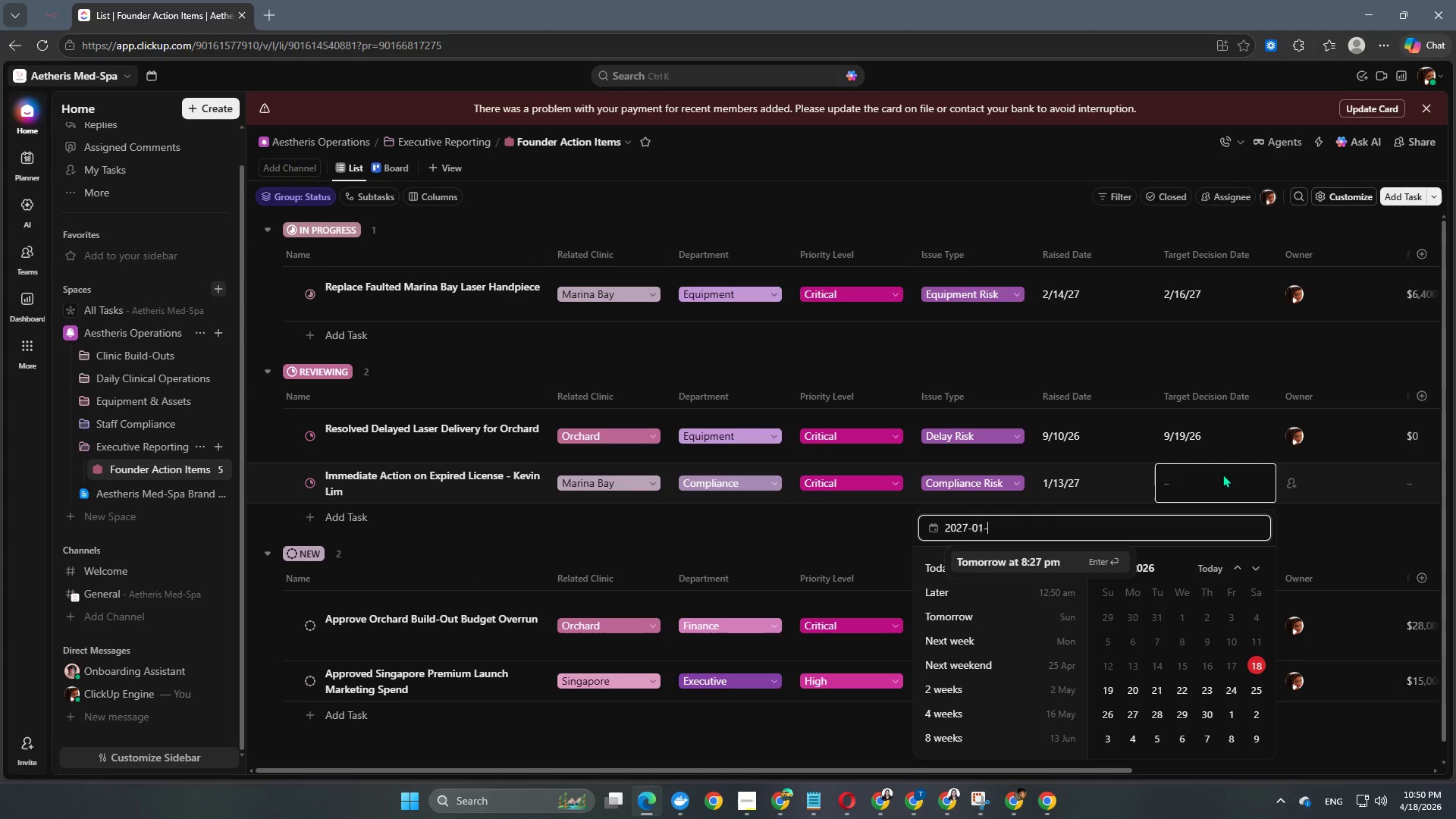 
key(Numpad1)
 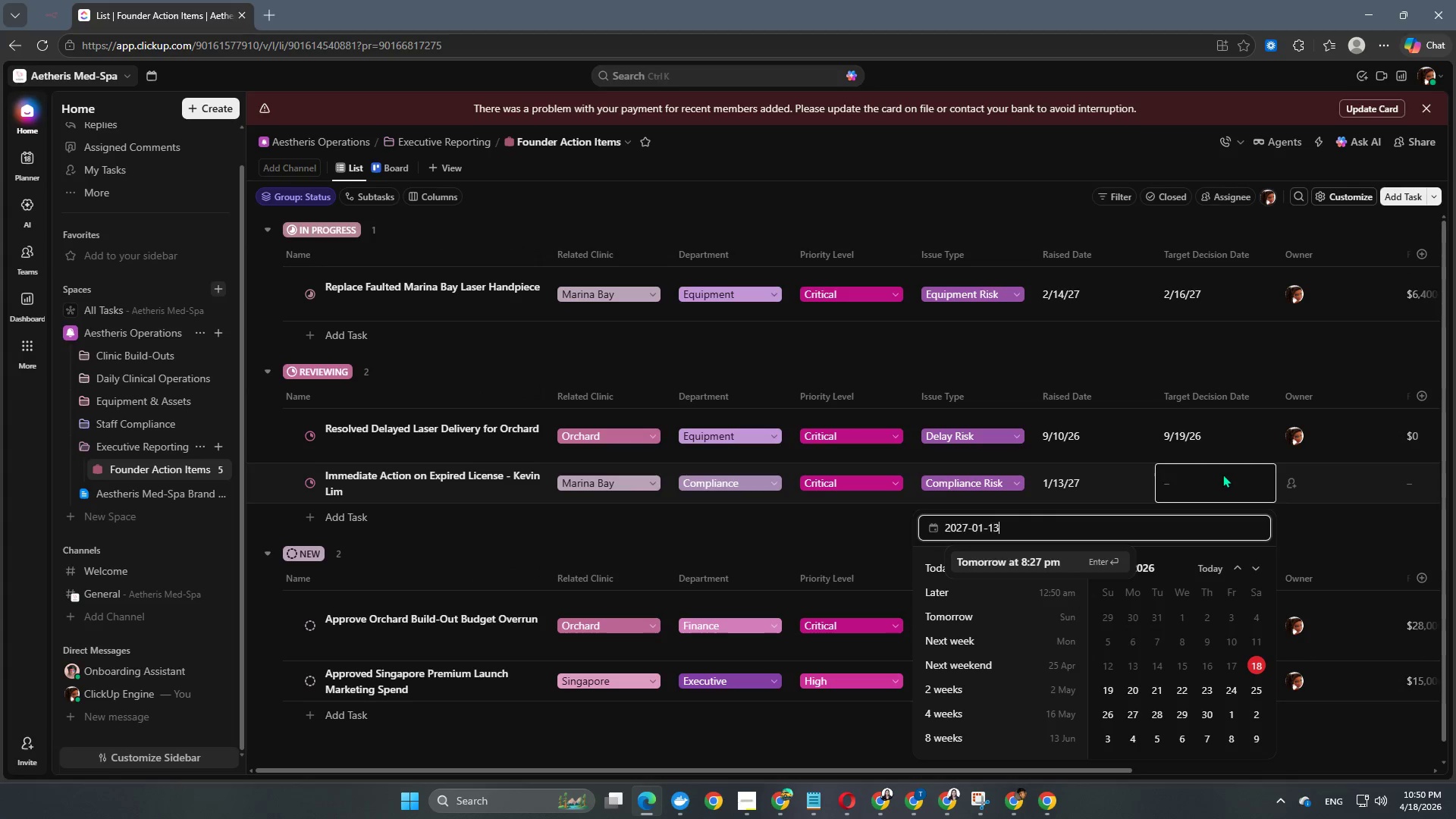 
key(Numpad3)
 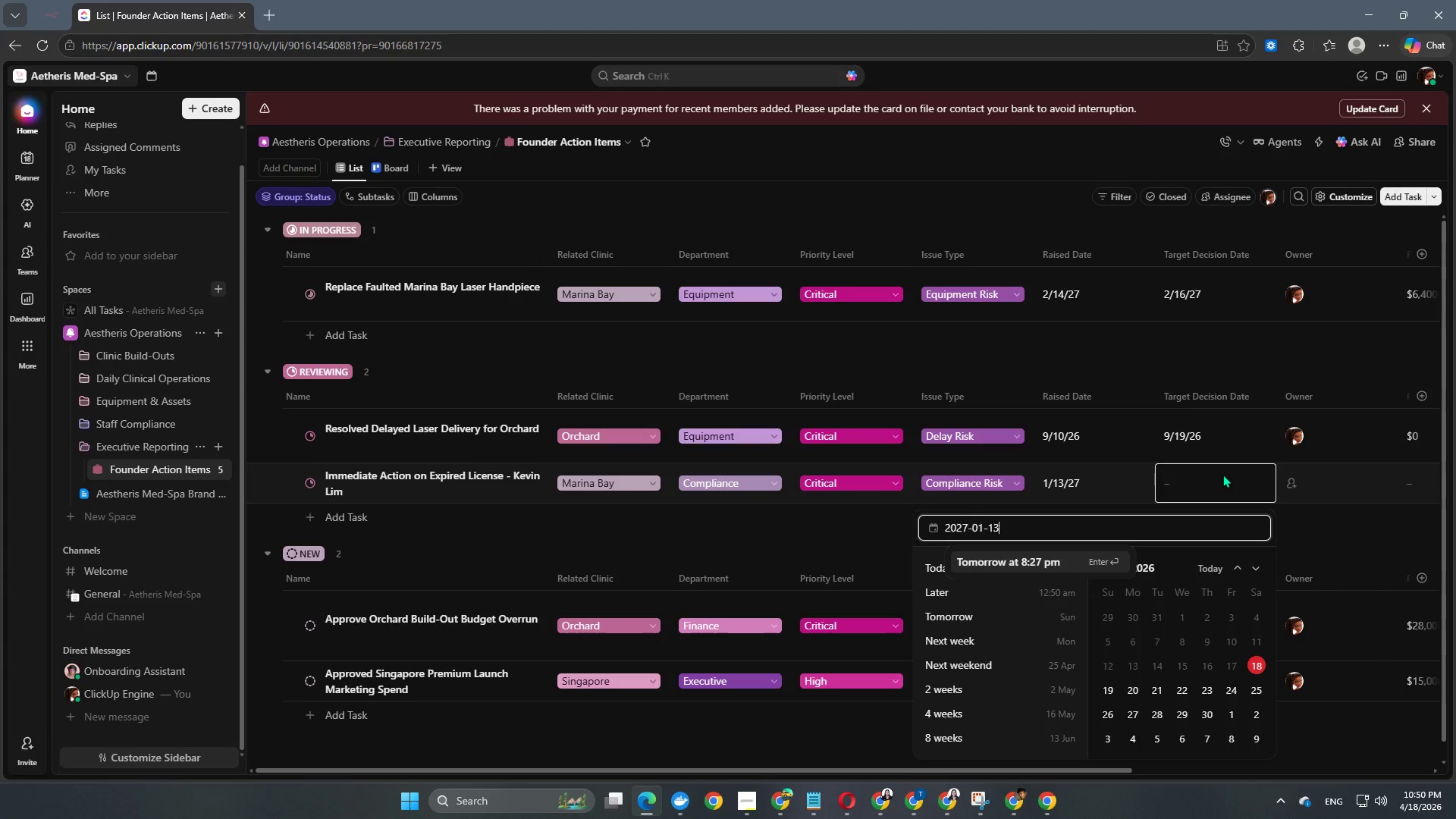 
key(NumpadEnter)
 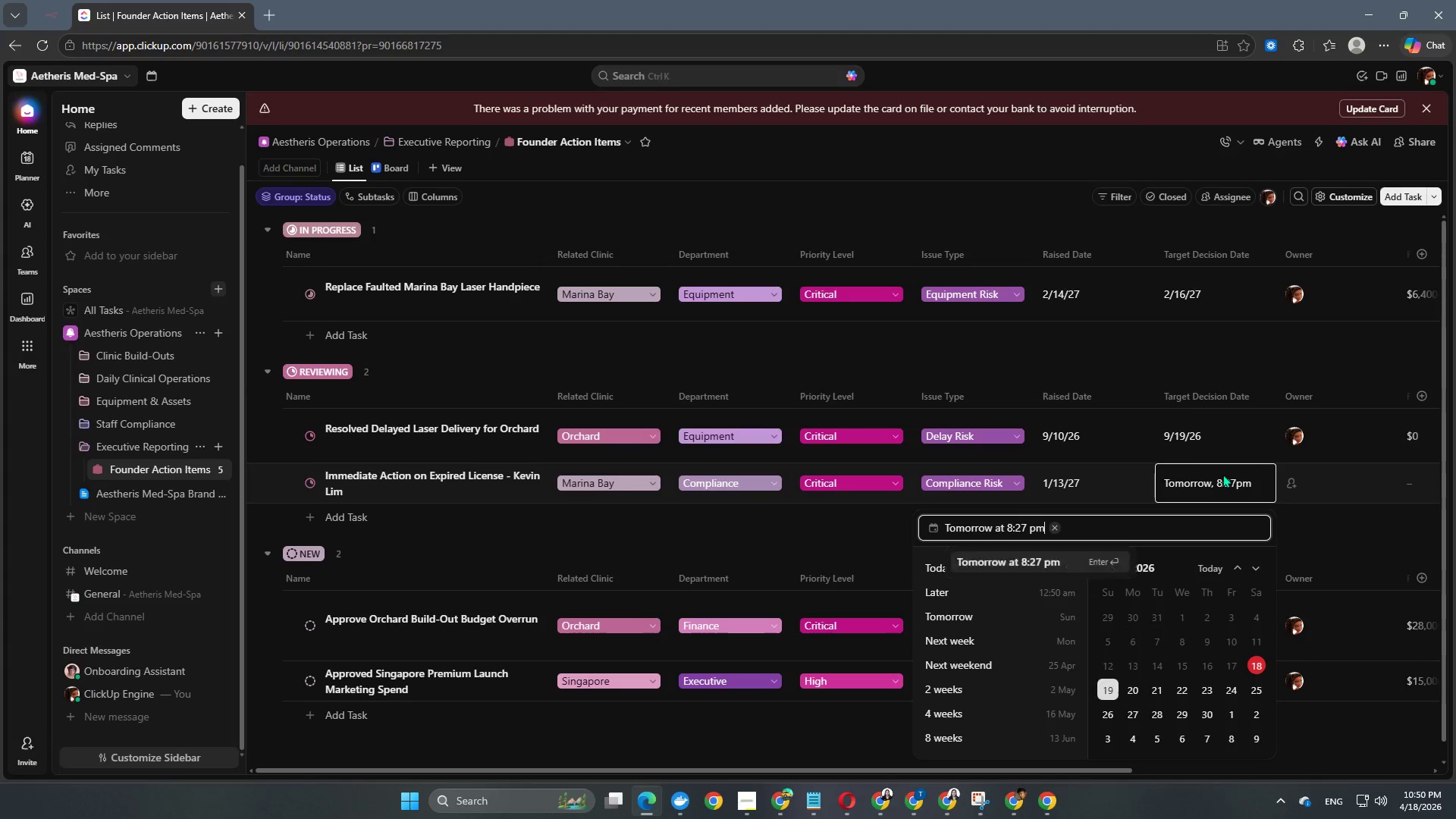 
key(NumpadEnter)
 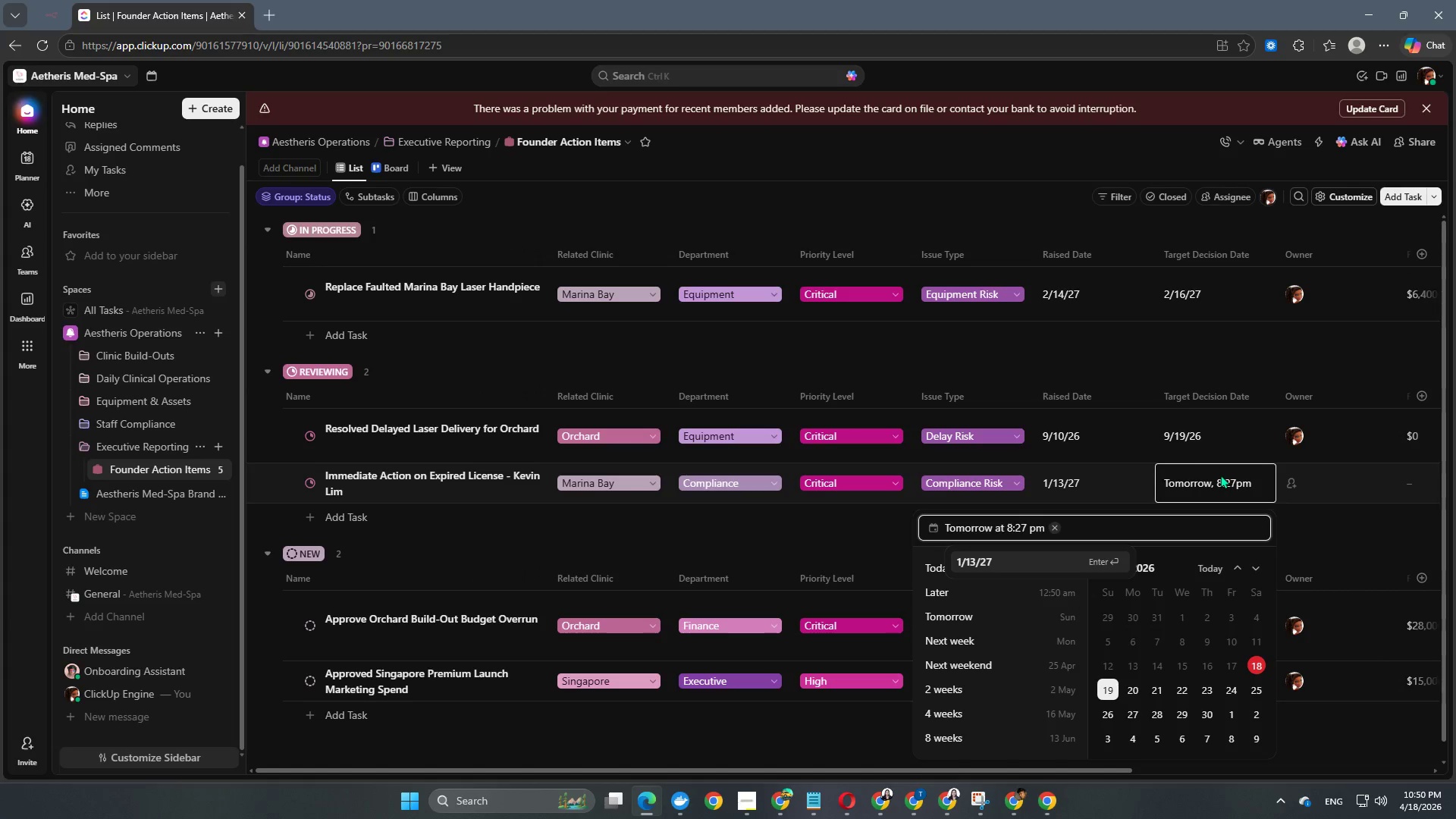 
key(NumpadEnter)
 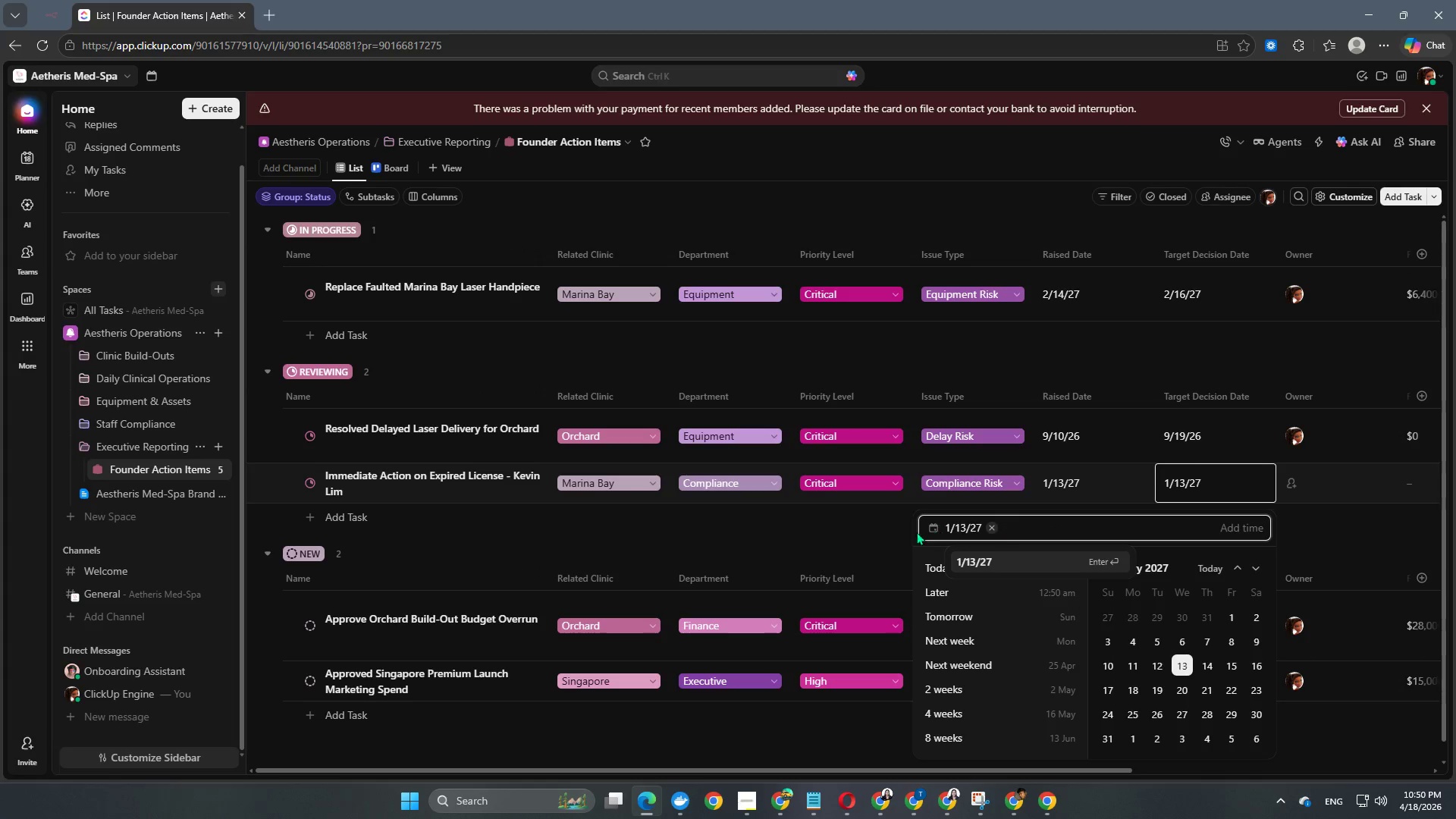 
left_click([879, 536])
 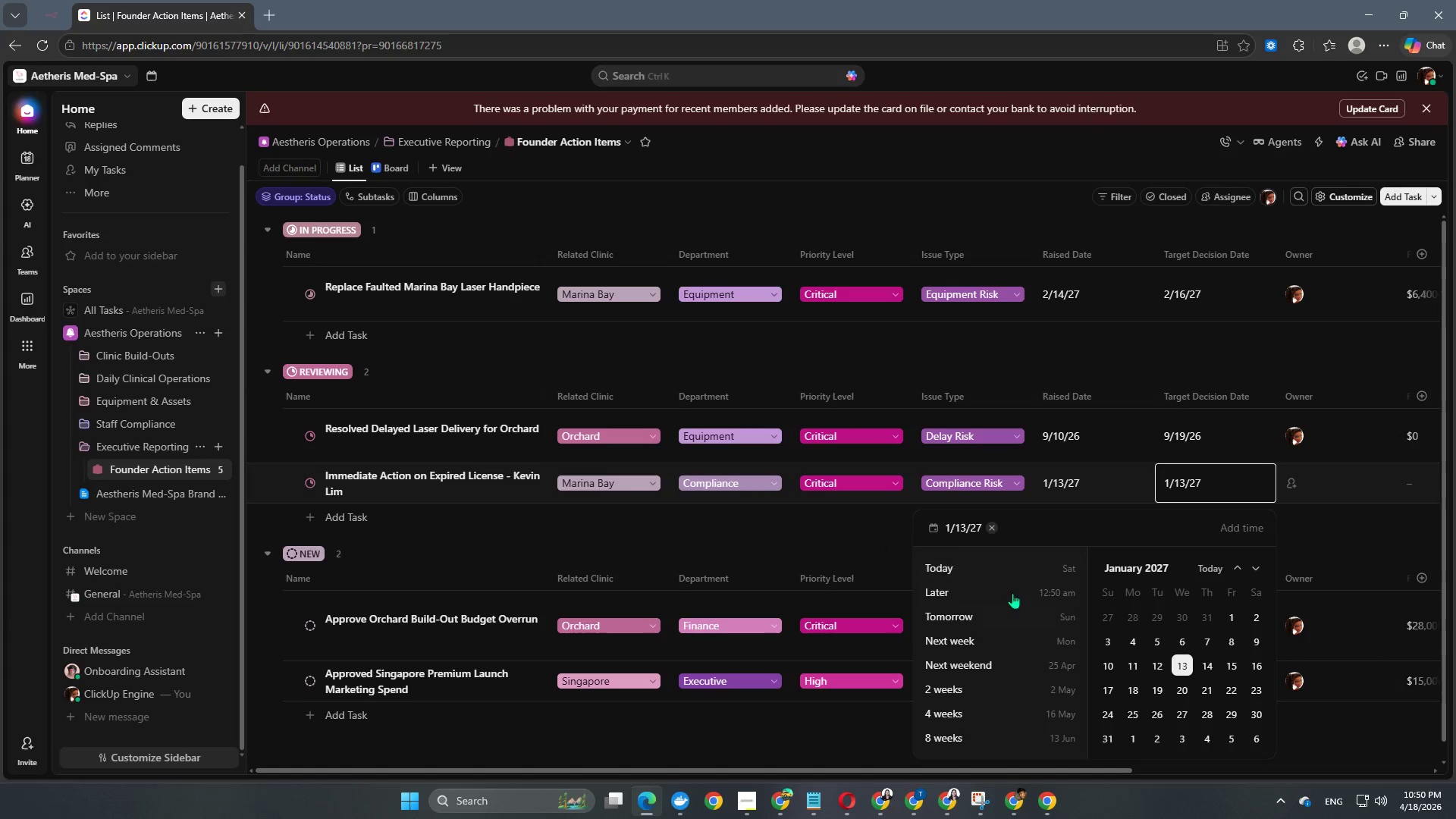 
left_click([860, 535])
 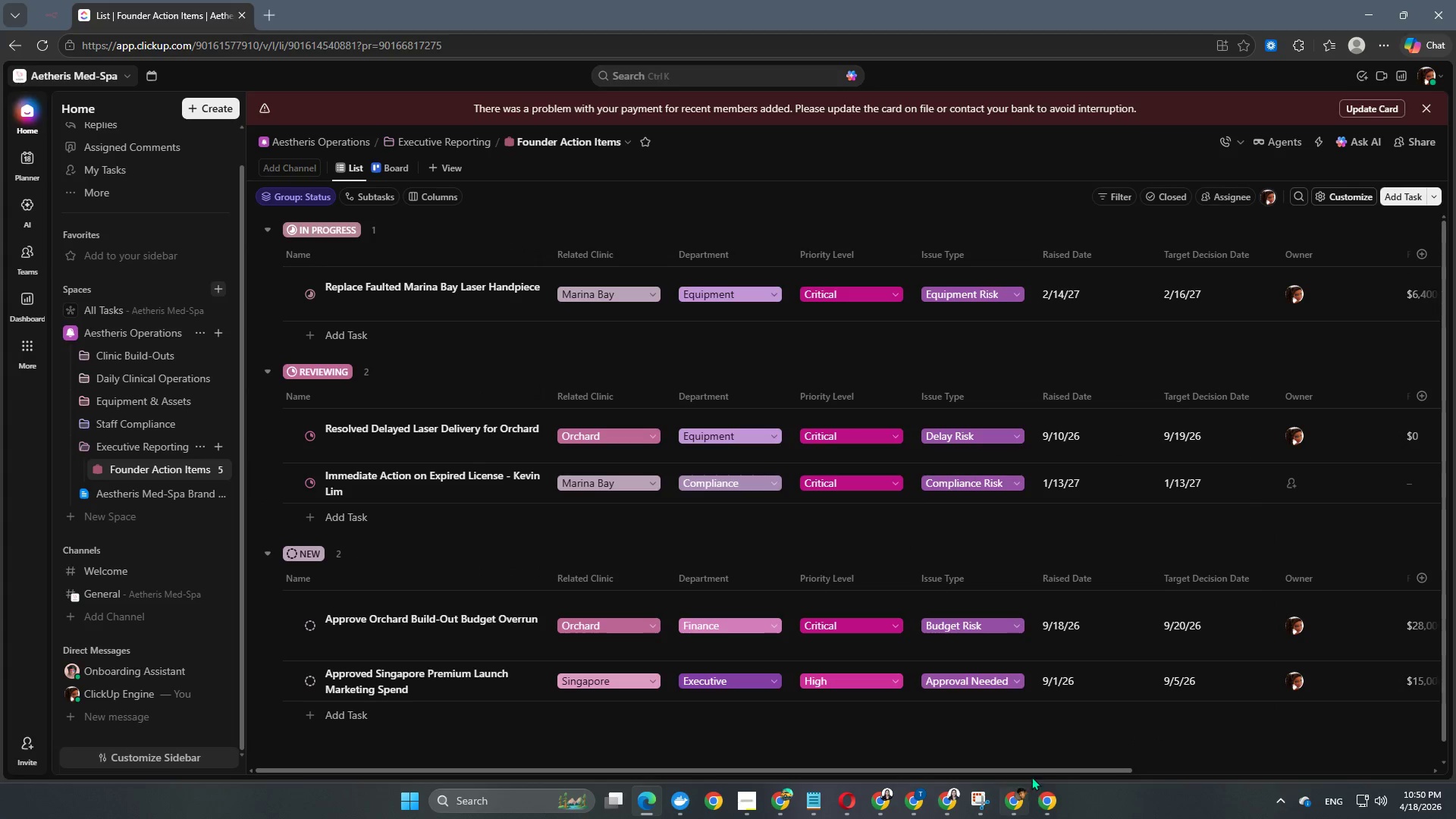 
left_click_drag(start_coordinate=[1033, 767], to_coordinate=[1455, 770])
 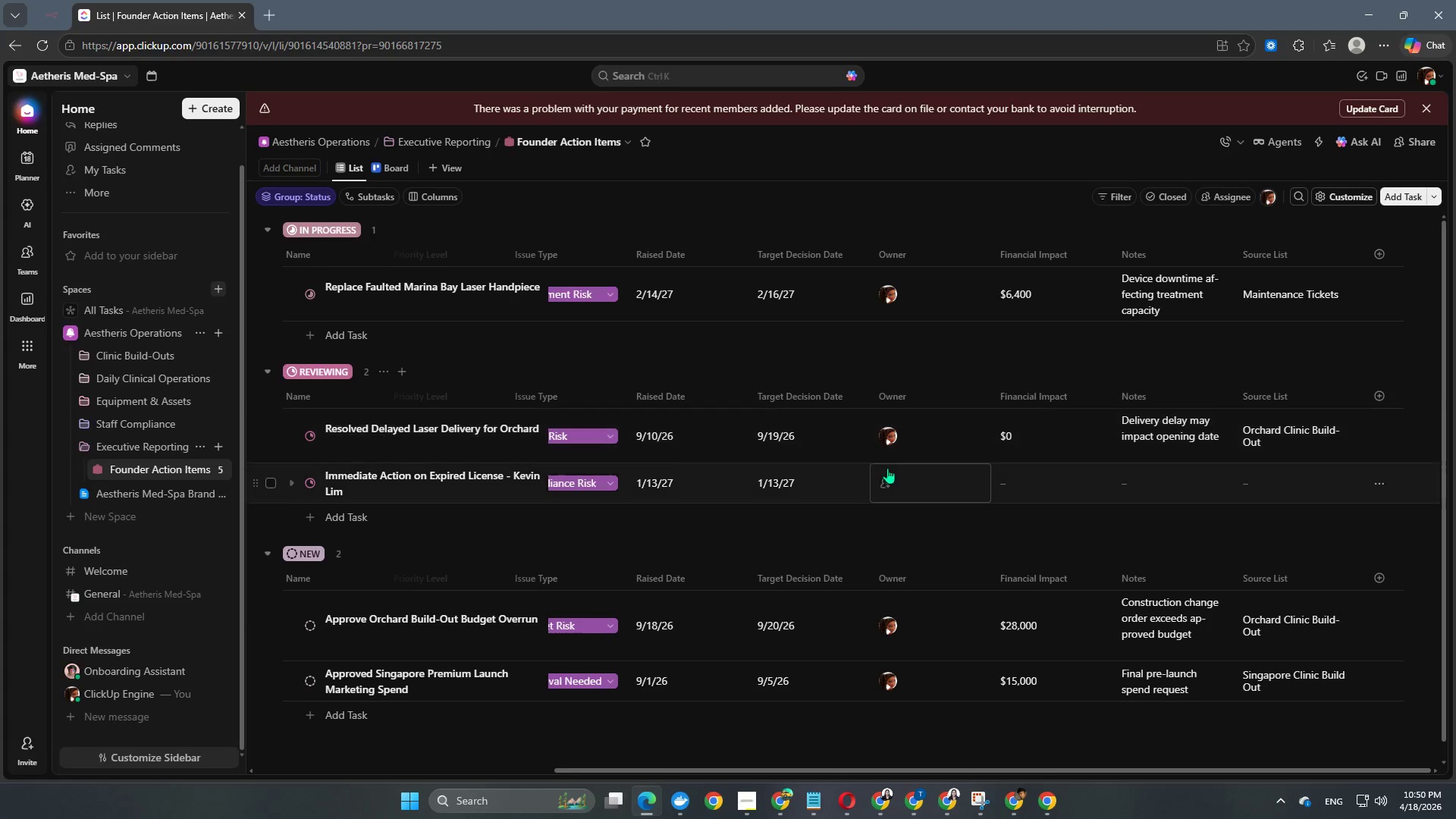 
left_click([877, 480])
 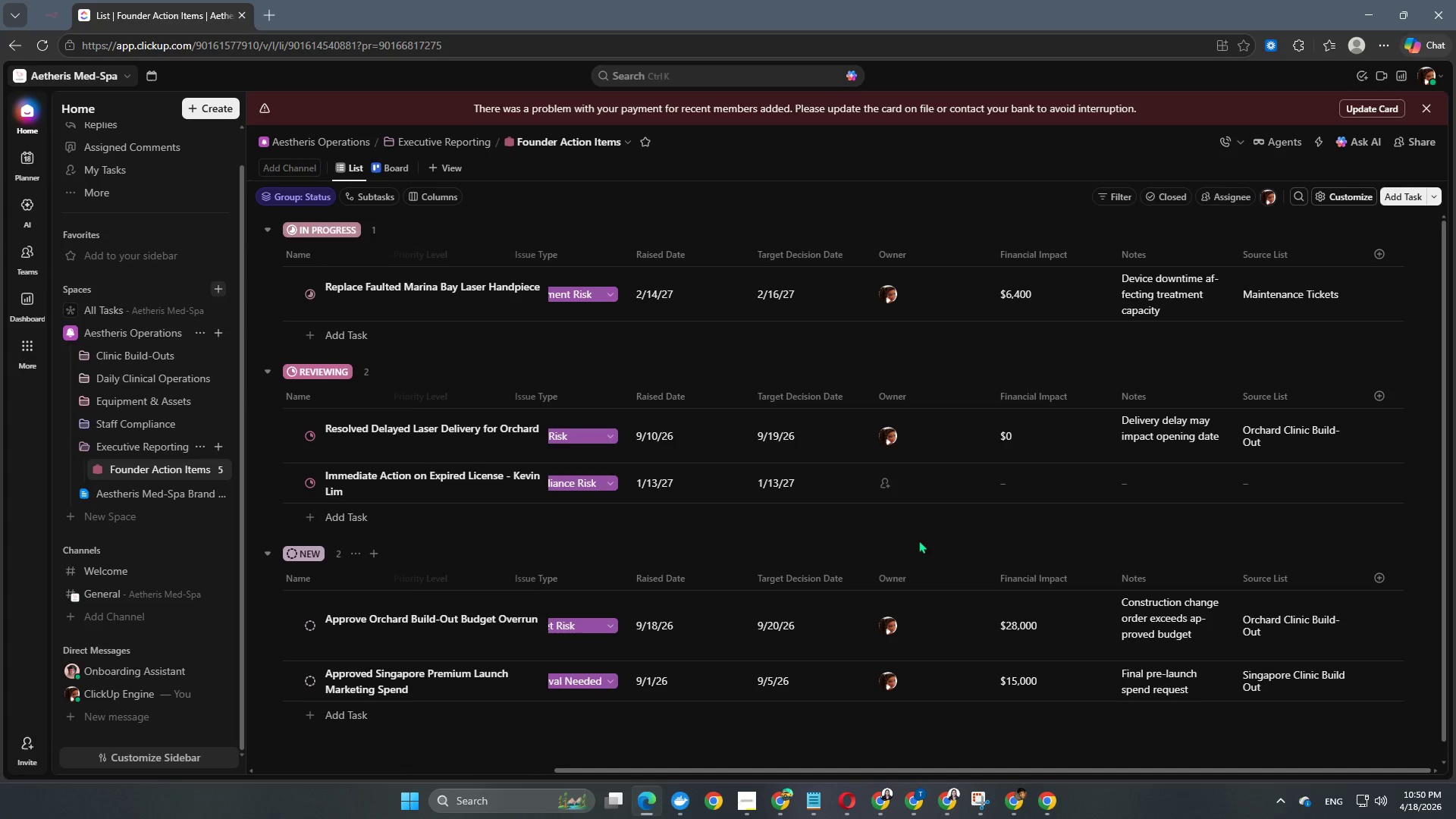 
left_click([911, 487])
 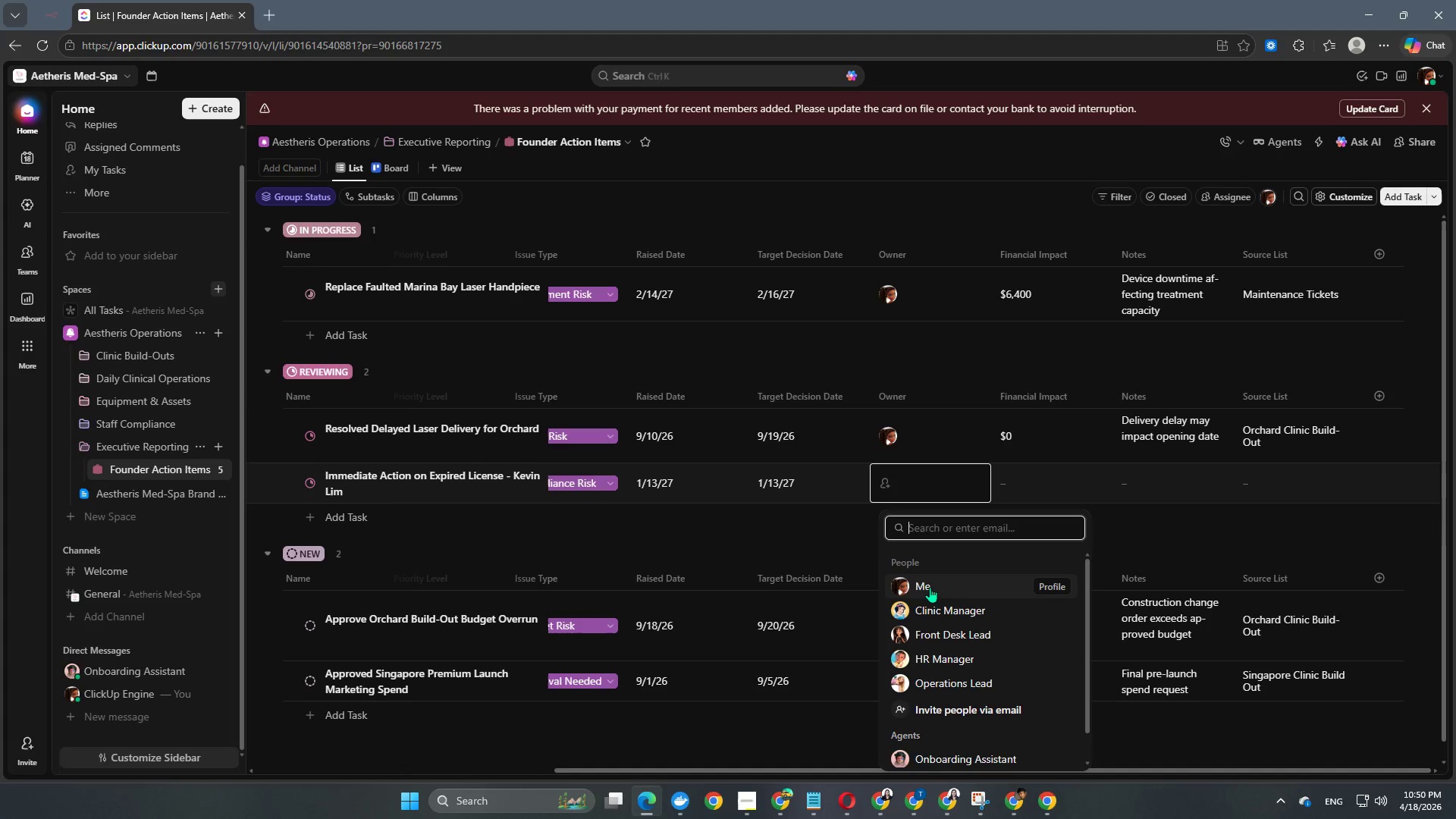 
left_click([930, 587])
 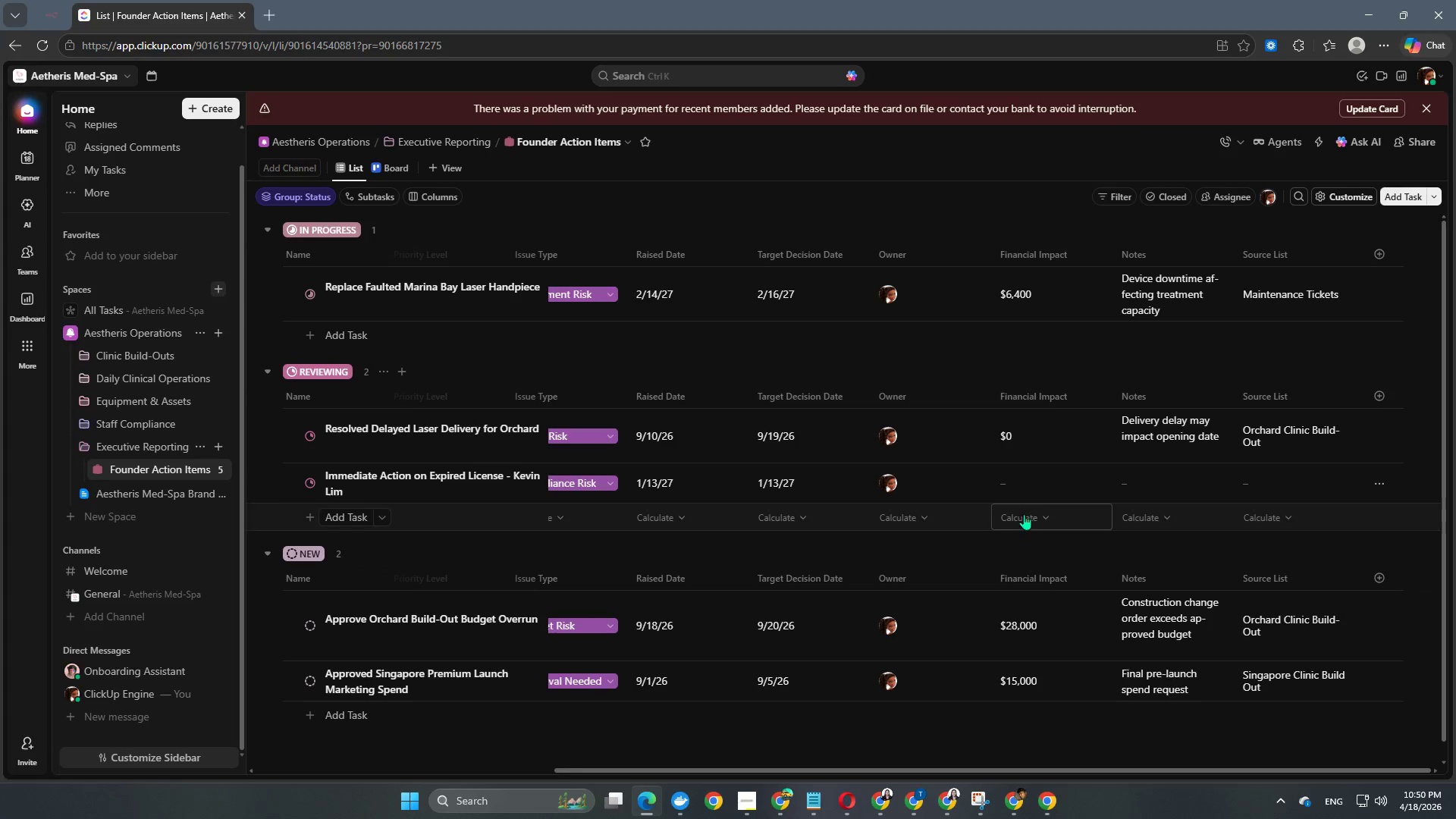 
left_click([1036, 495])
 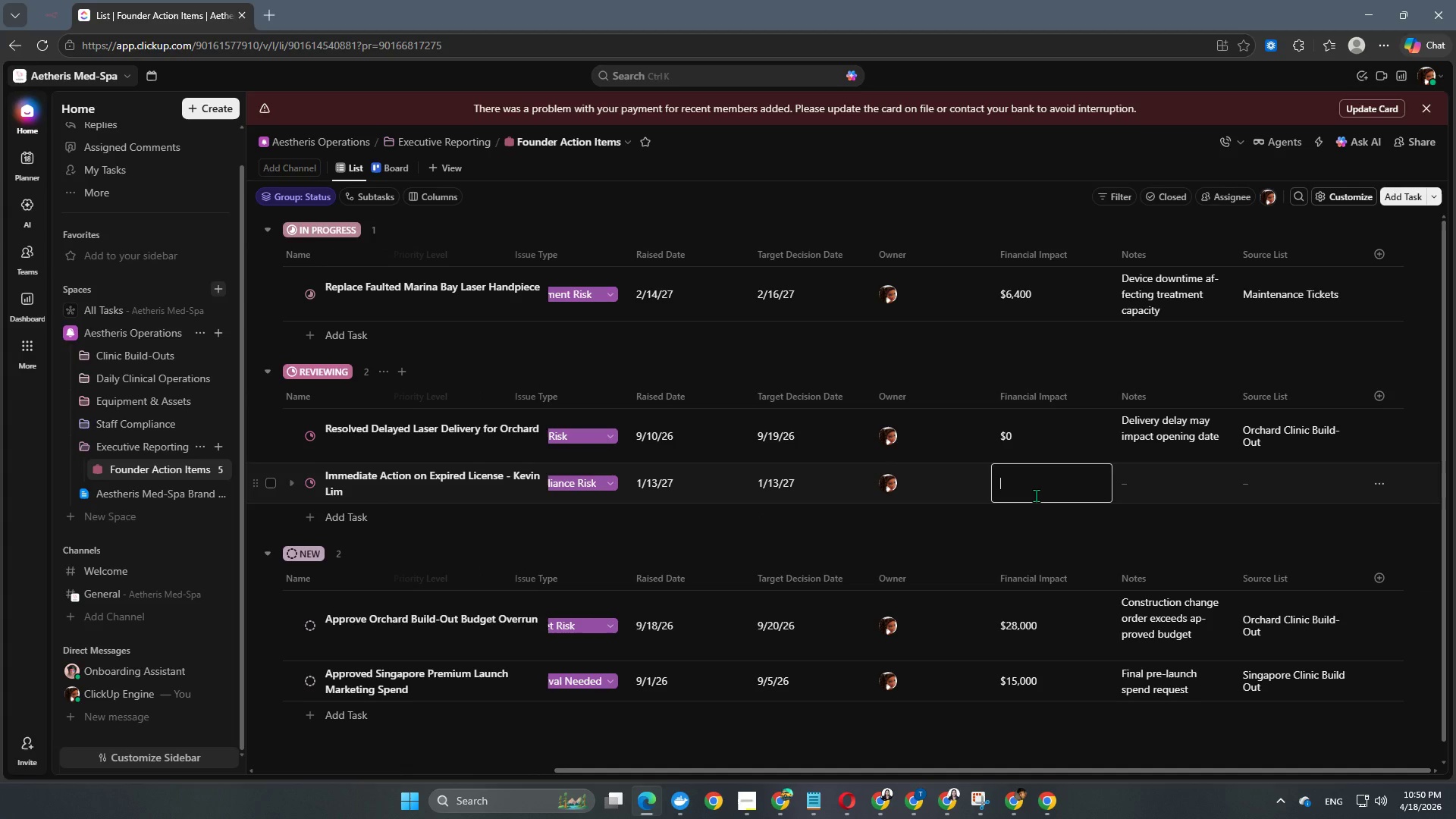 
key(Numpad0)
 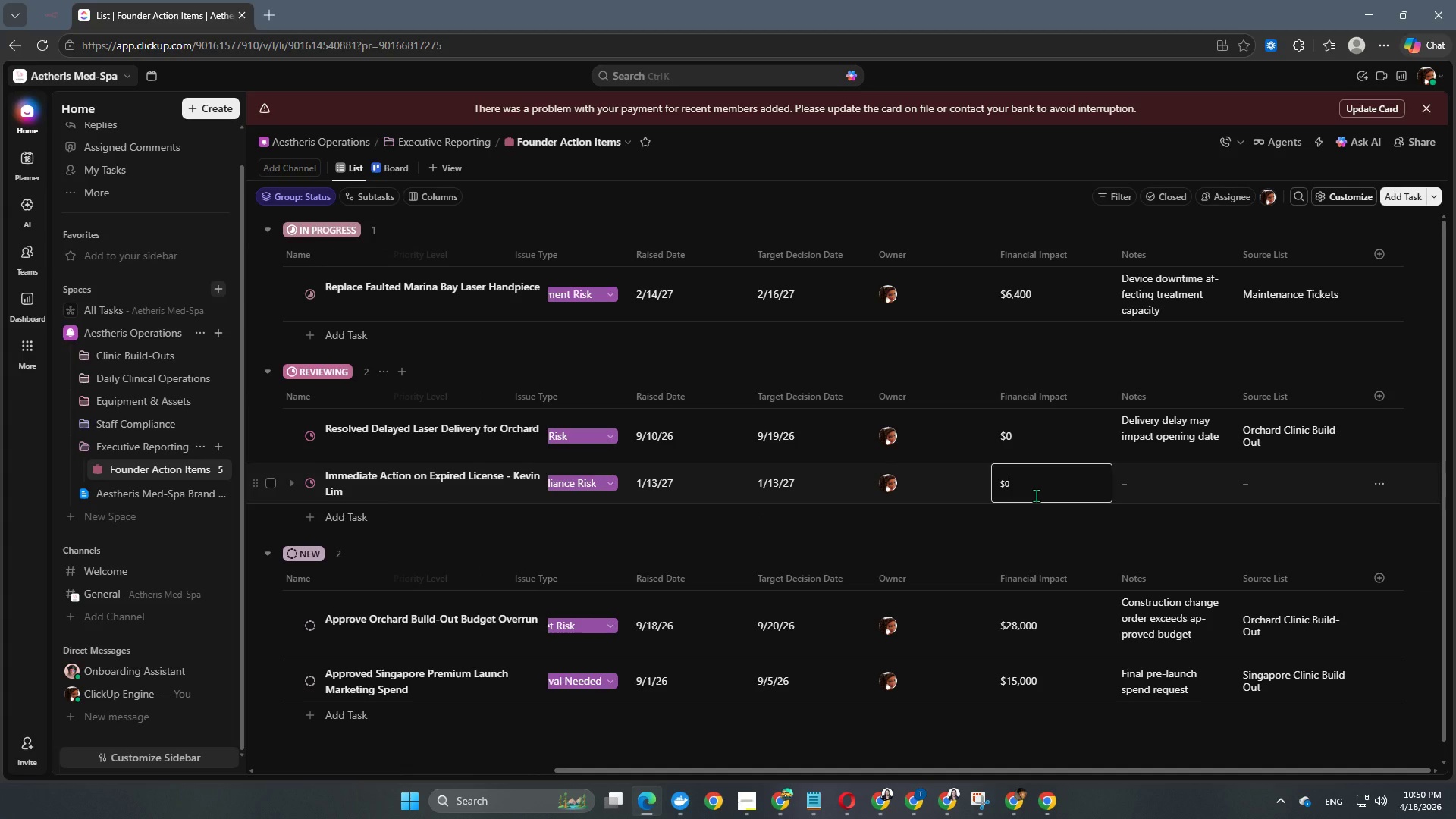 
key(NumpadEnter)
 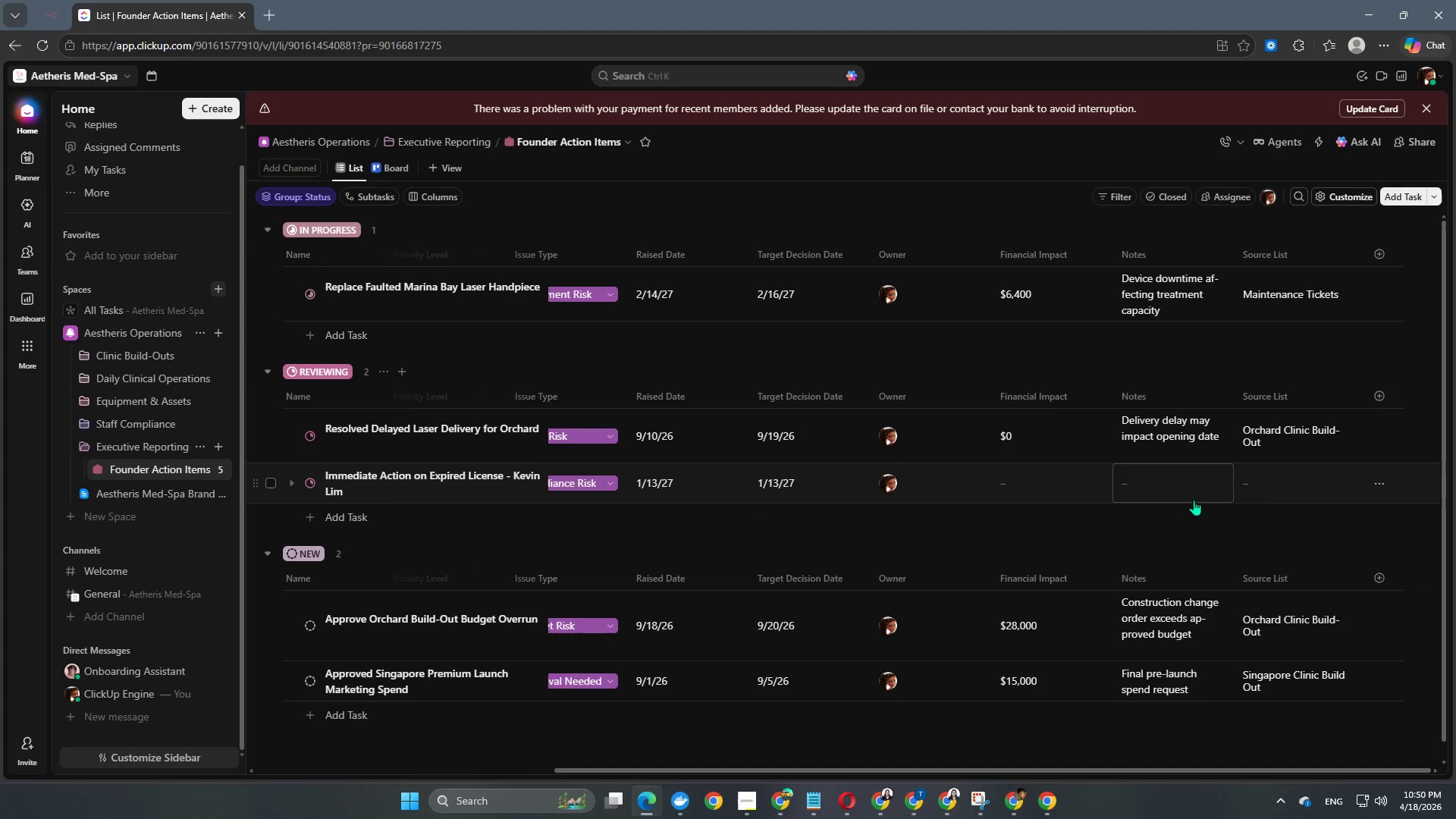 
left_click([1194, 500])
 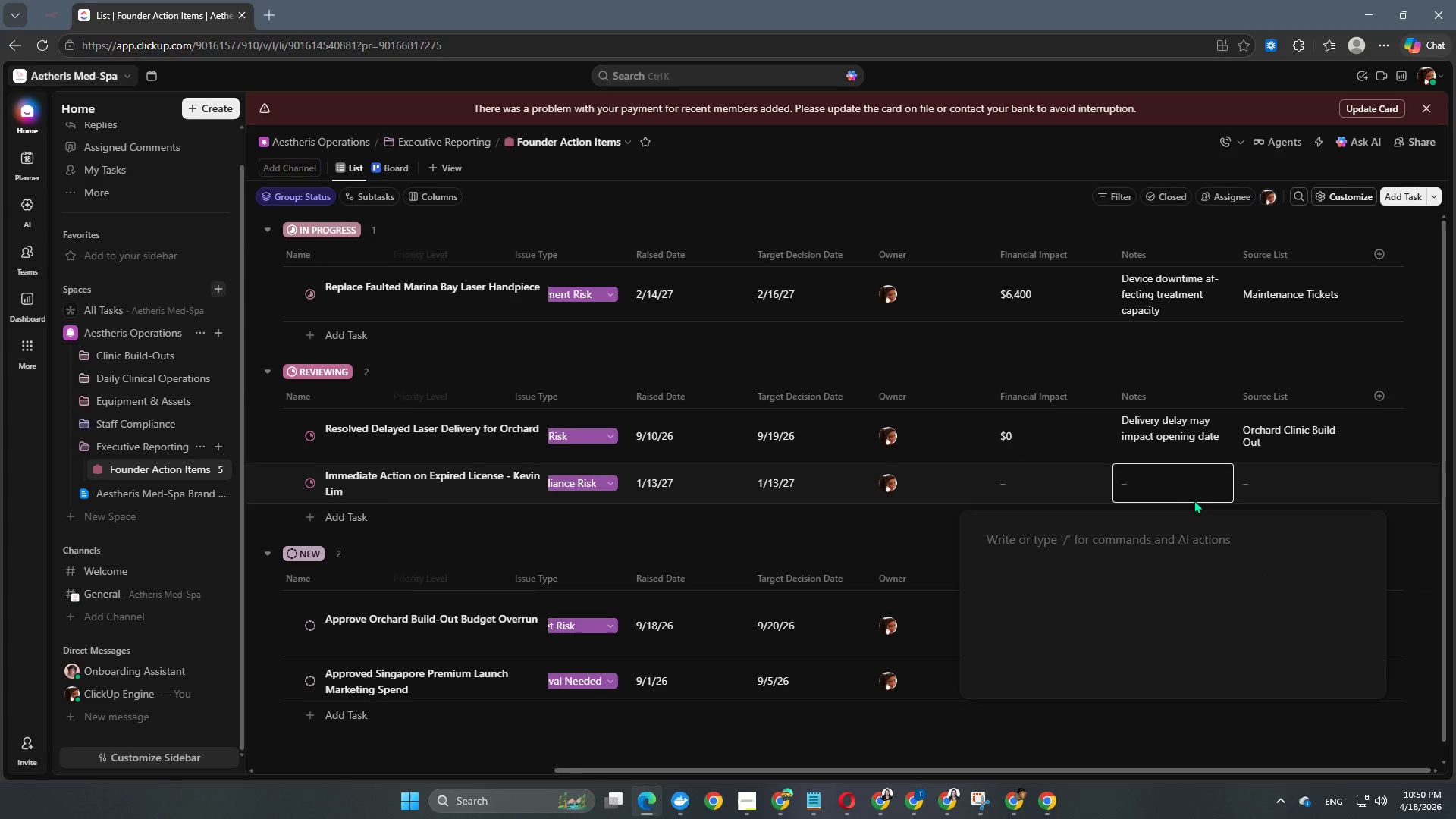 
type(Staff cannot perform treatments until renewed)
 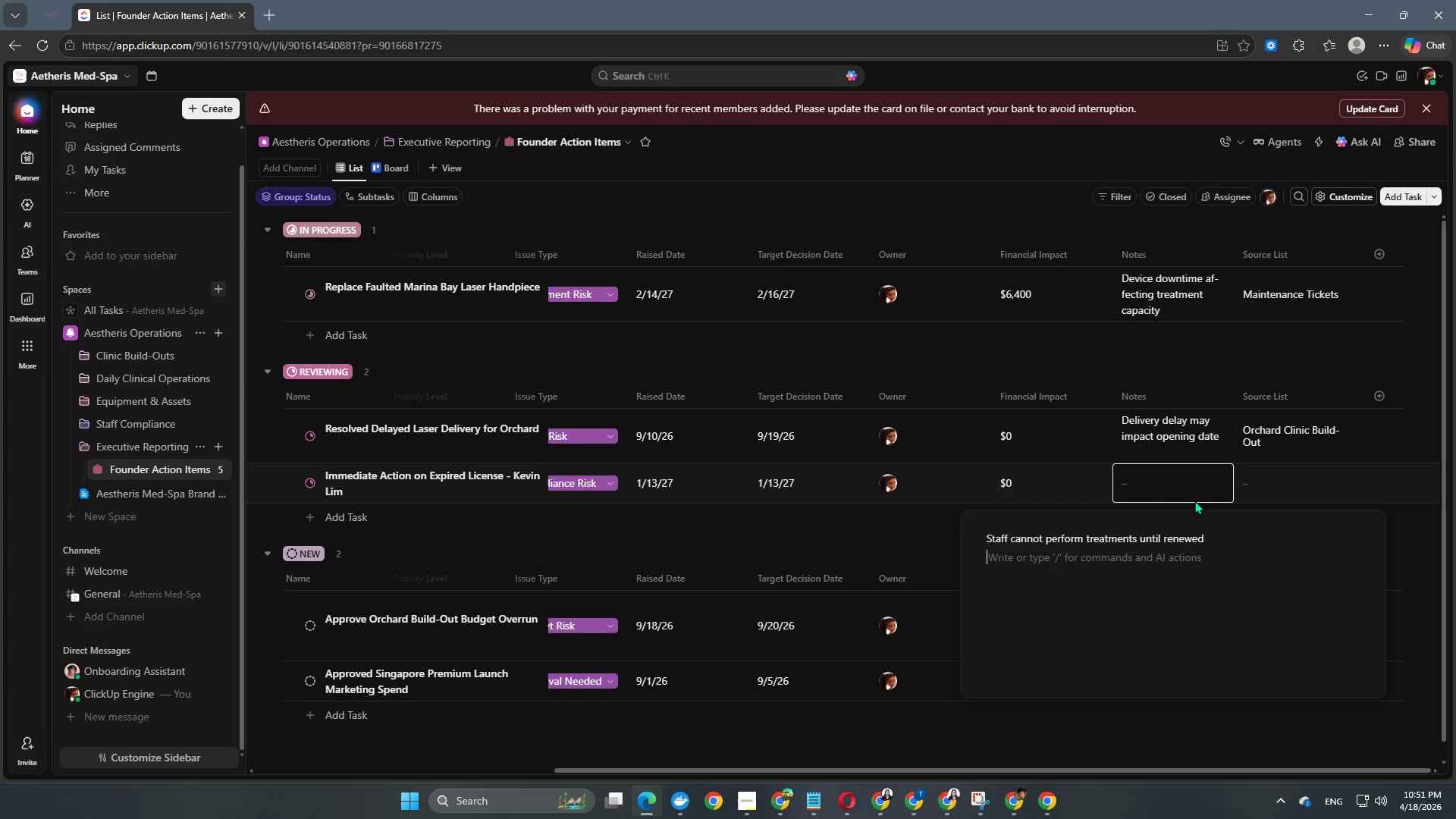 
key(Enter)
 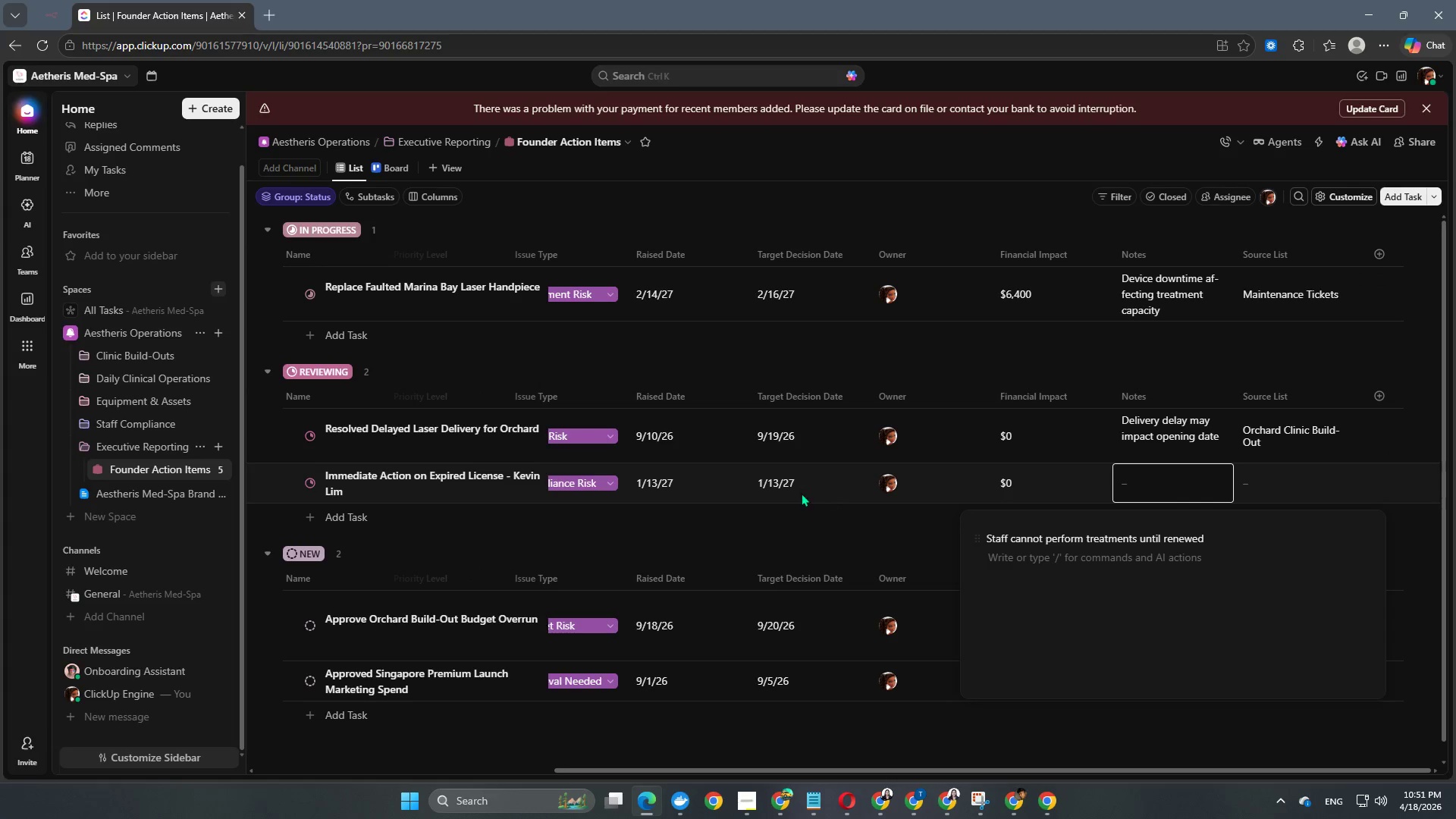 
left_click([817, 536])
 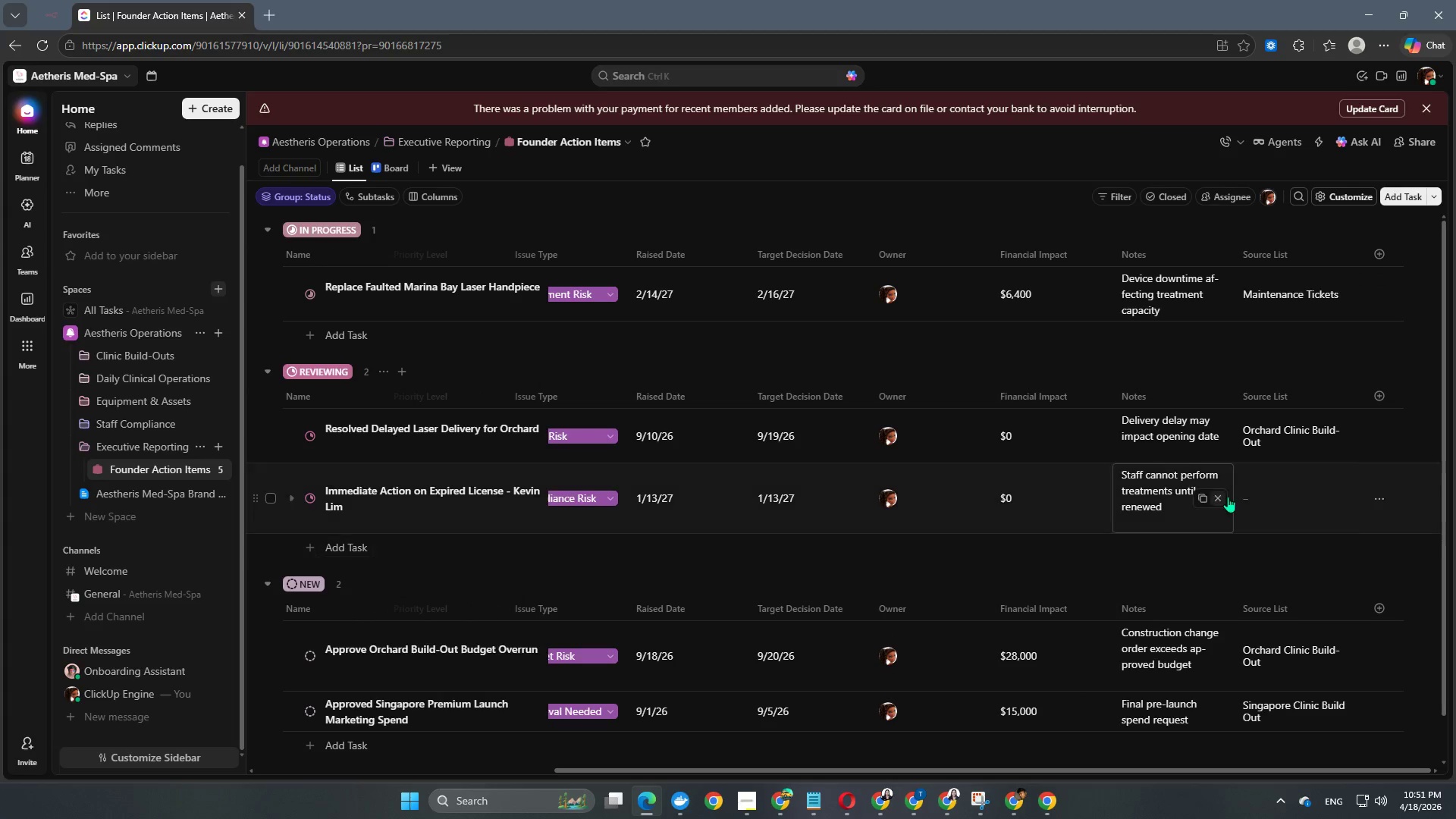 
left_click([1292, 485])
 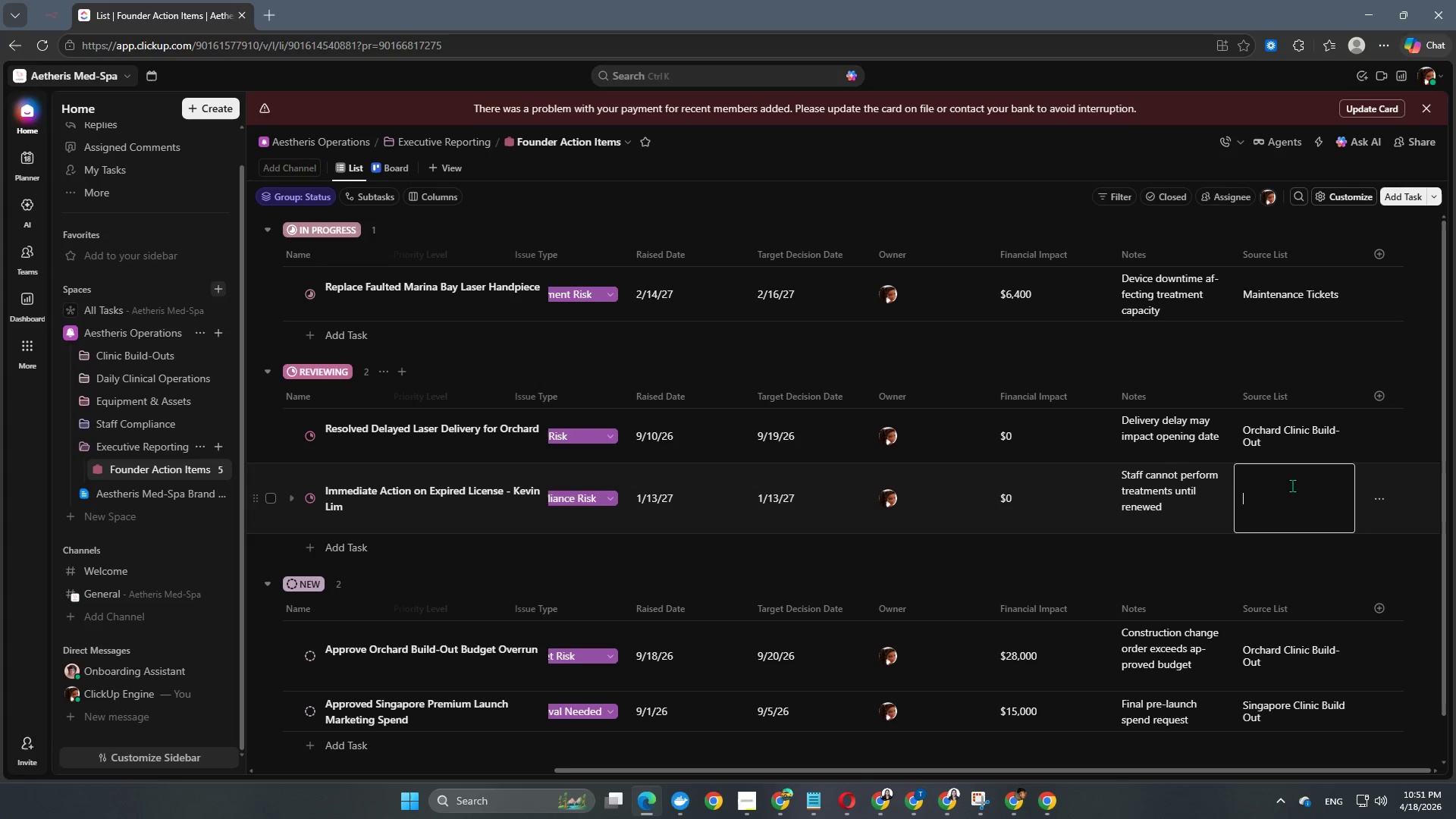 
type(License rene)
key(Backspace)
type(ewal)
key(NumpadEnter)
 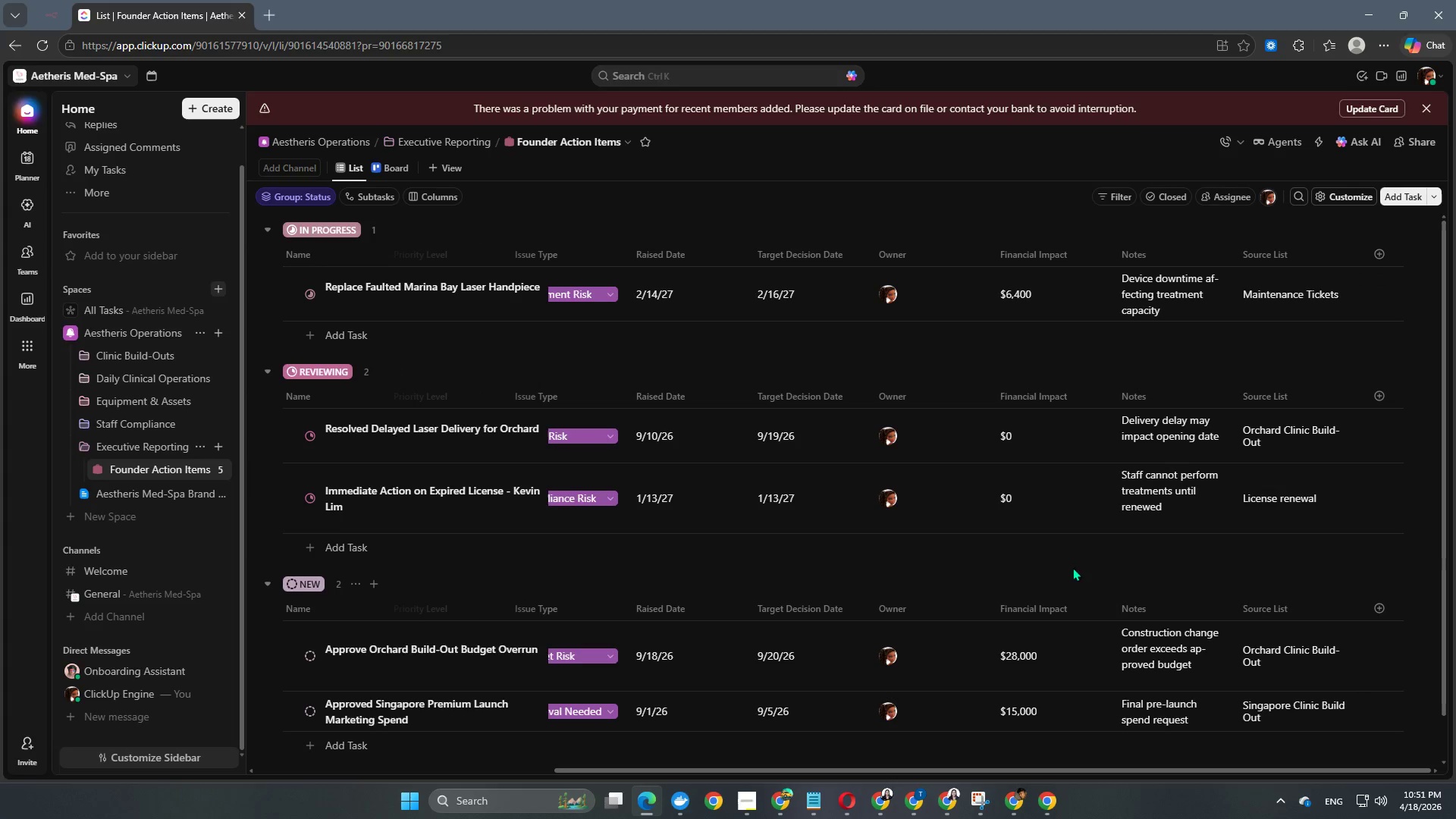 
scroll: coordinate [1032, 544], scroll_direction: down, amount: 3.0
 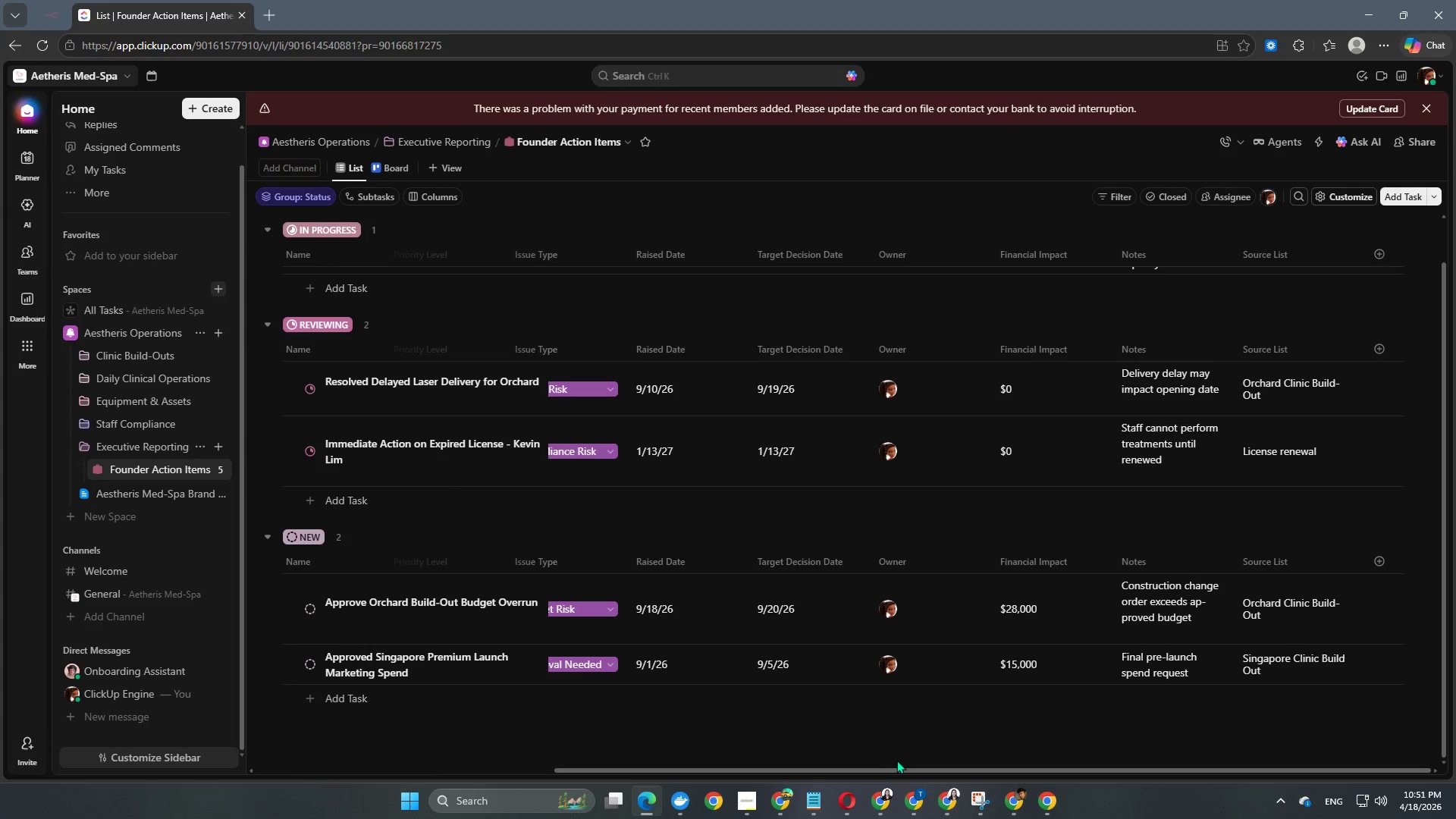 
left_click([893, 765])
 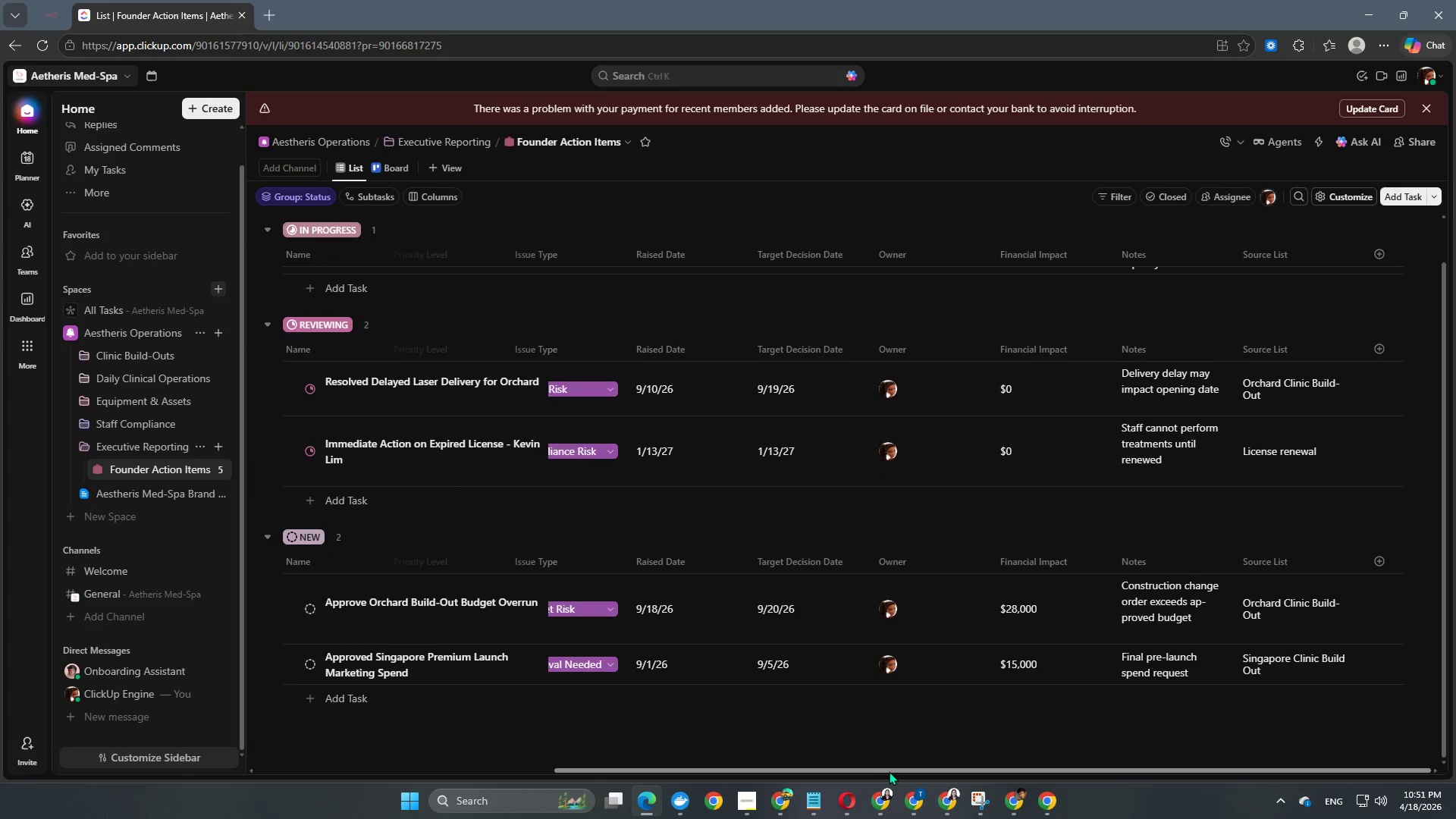 
left_click_drag(start_coordinate=[891, 767], to_coordinate=[443, 740])
 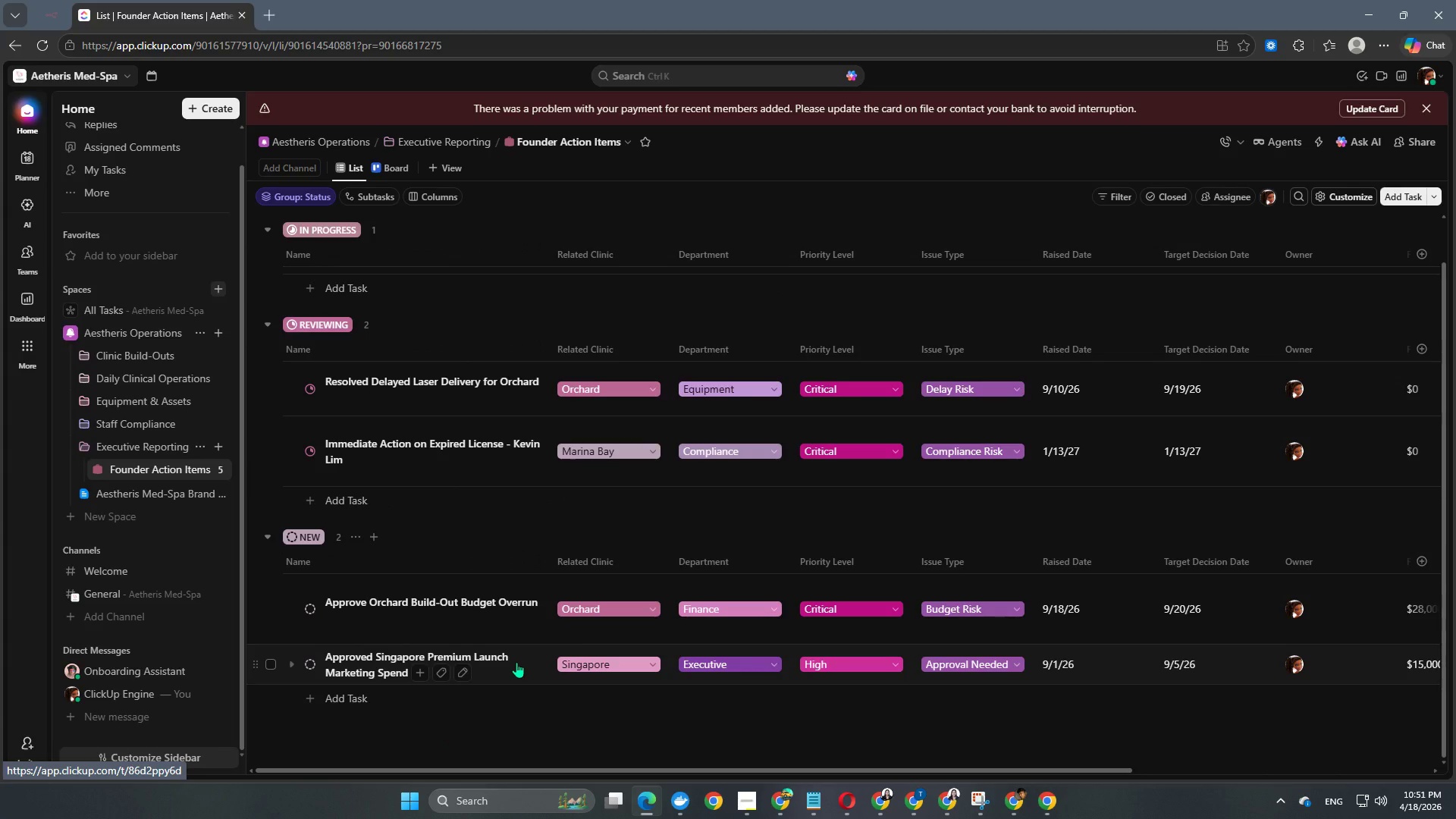 
scroll: coordinate [481, 582], scroll_direction: up, amount: 3.0
 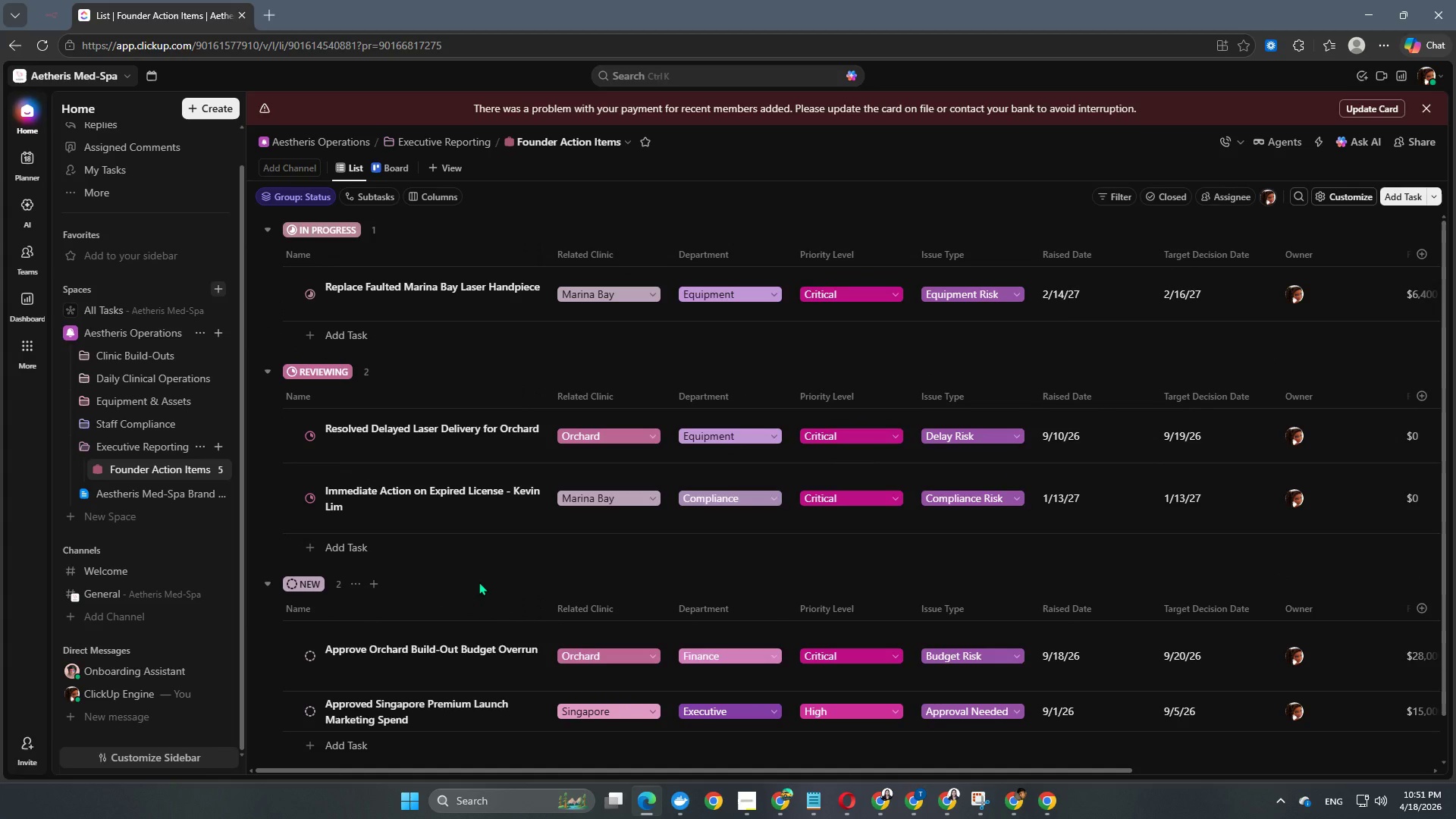 
scroll: coordinate [444, 535], scroll_direction: down, amount: 7.0
 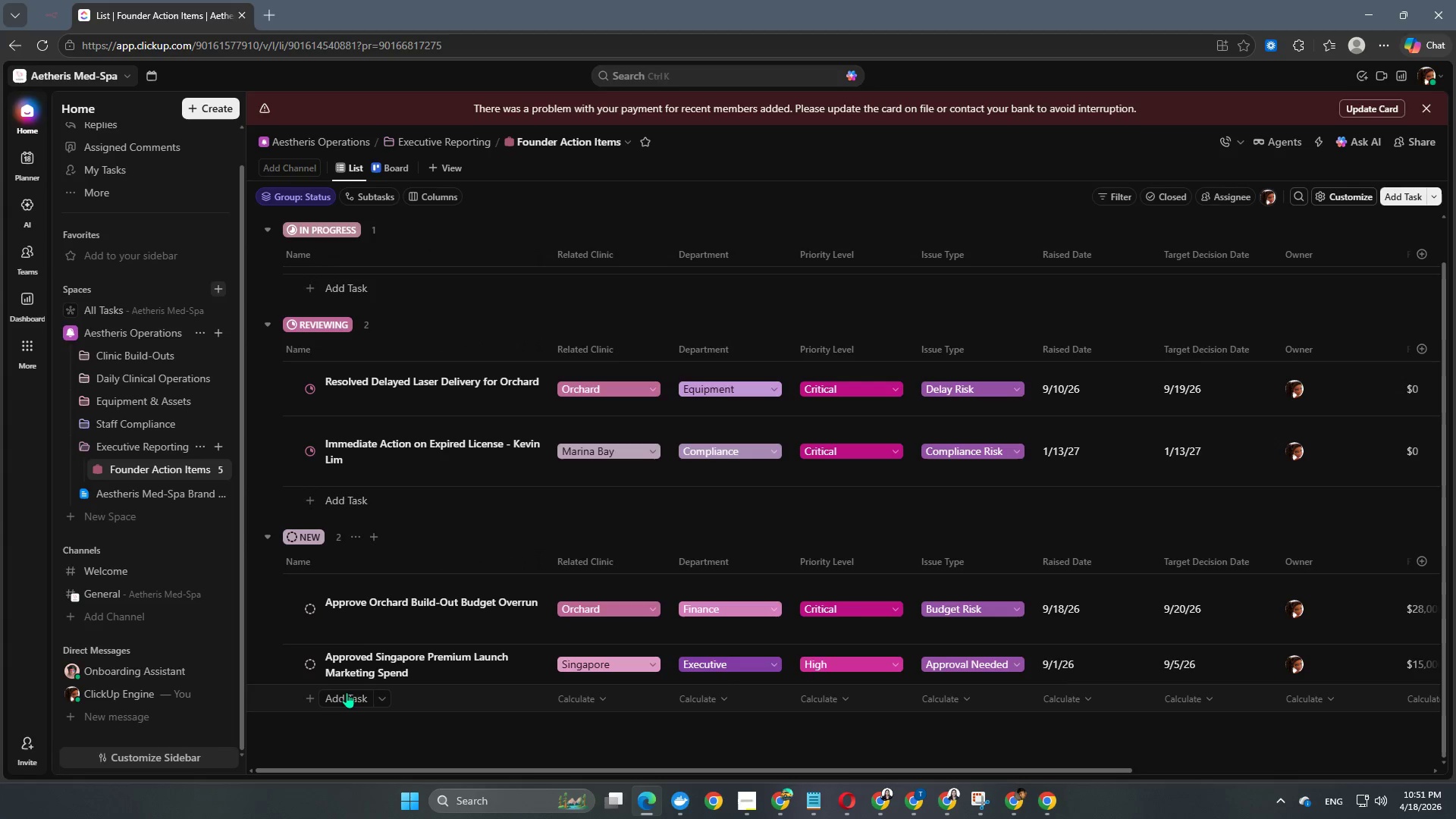 
left_click([341, 702])
 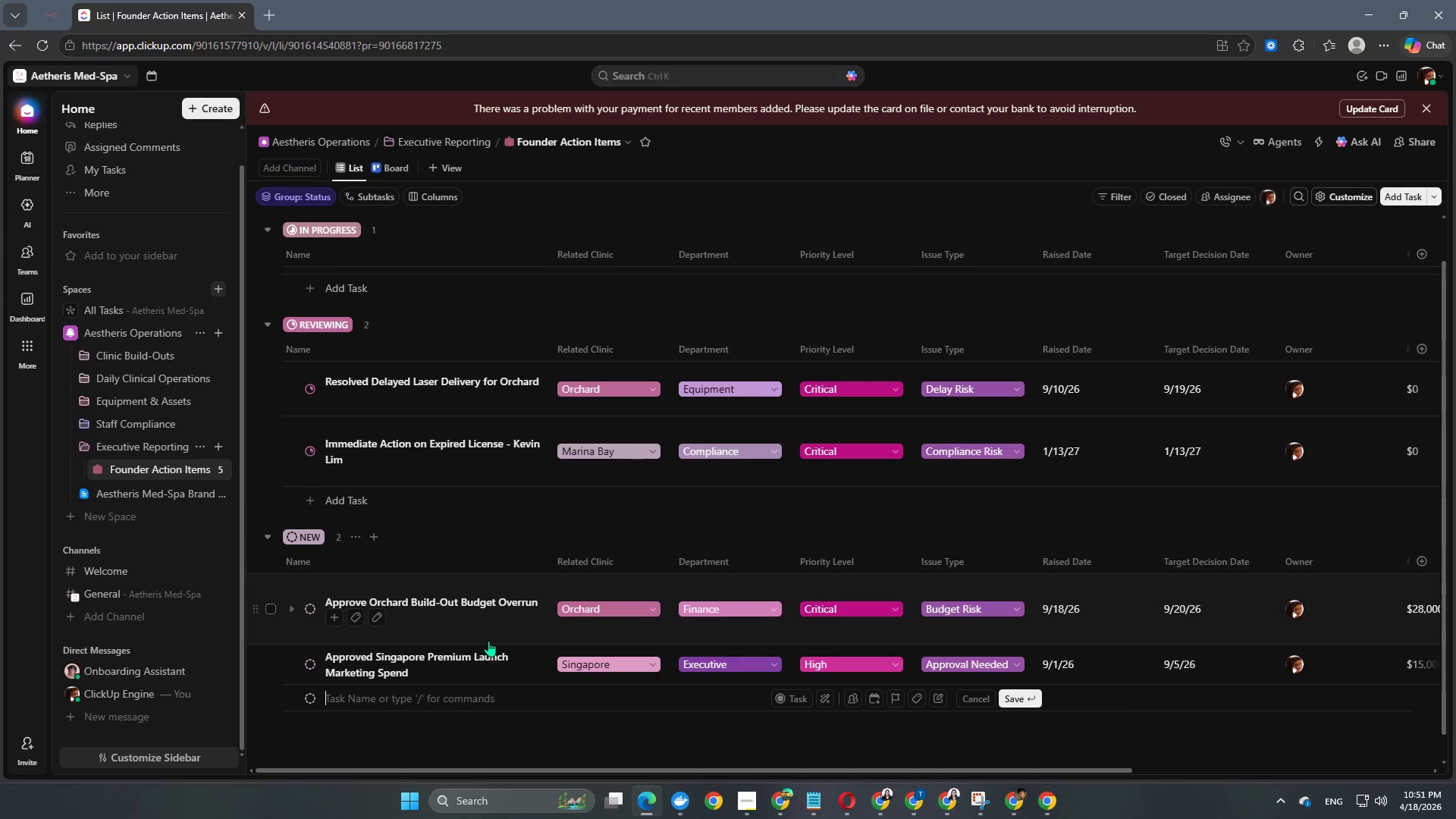 
type(Approve Additional Hiring for Singapore Clinic)
 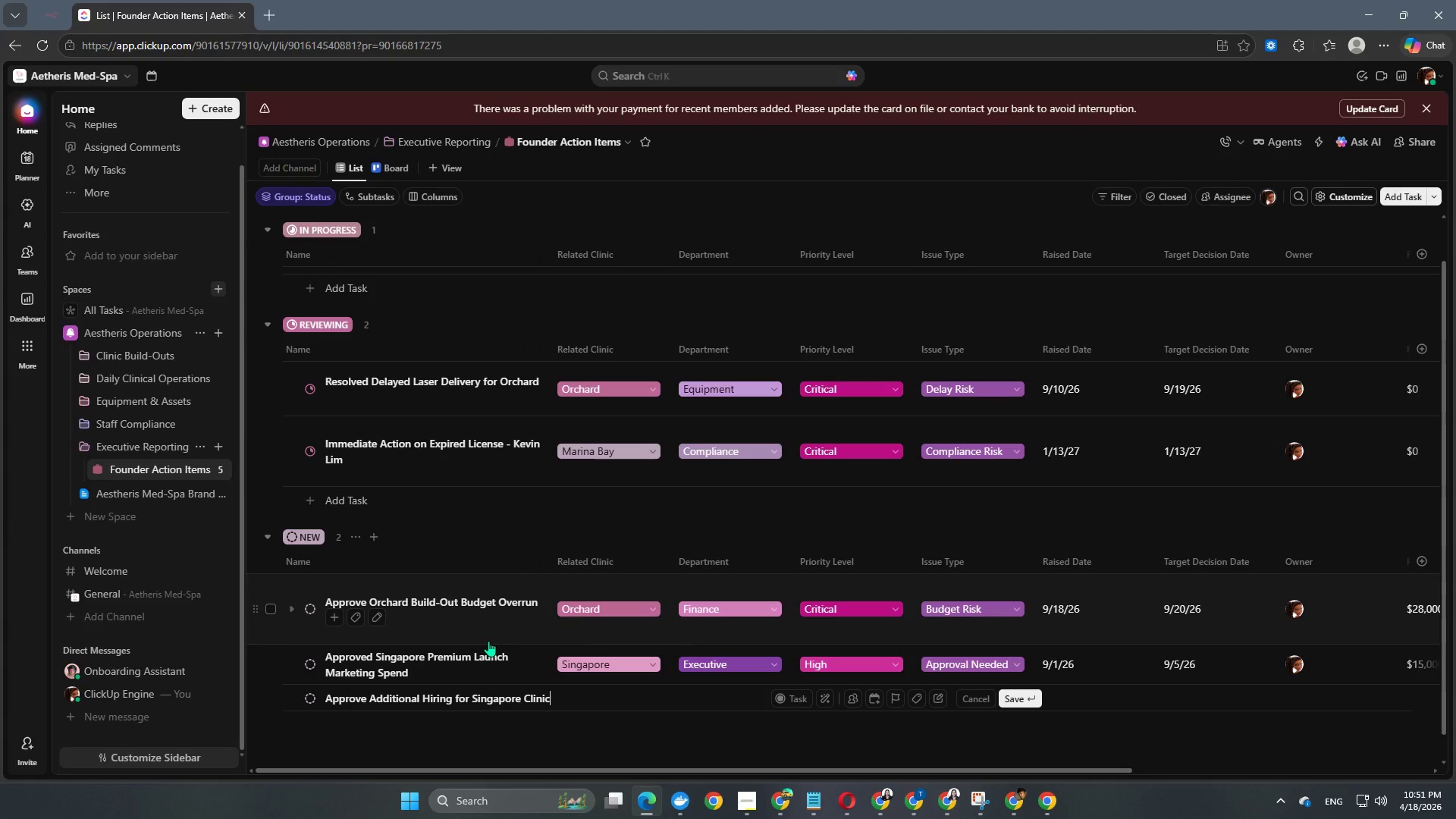 
 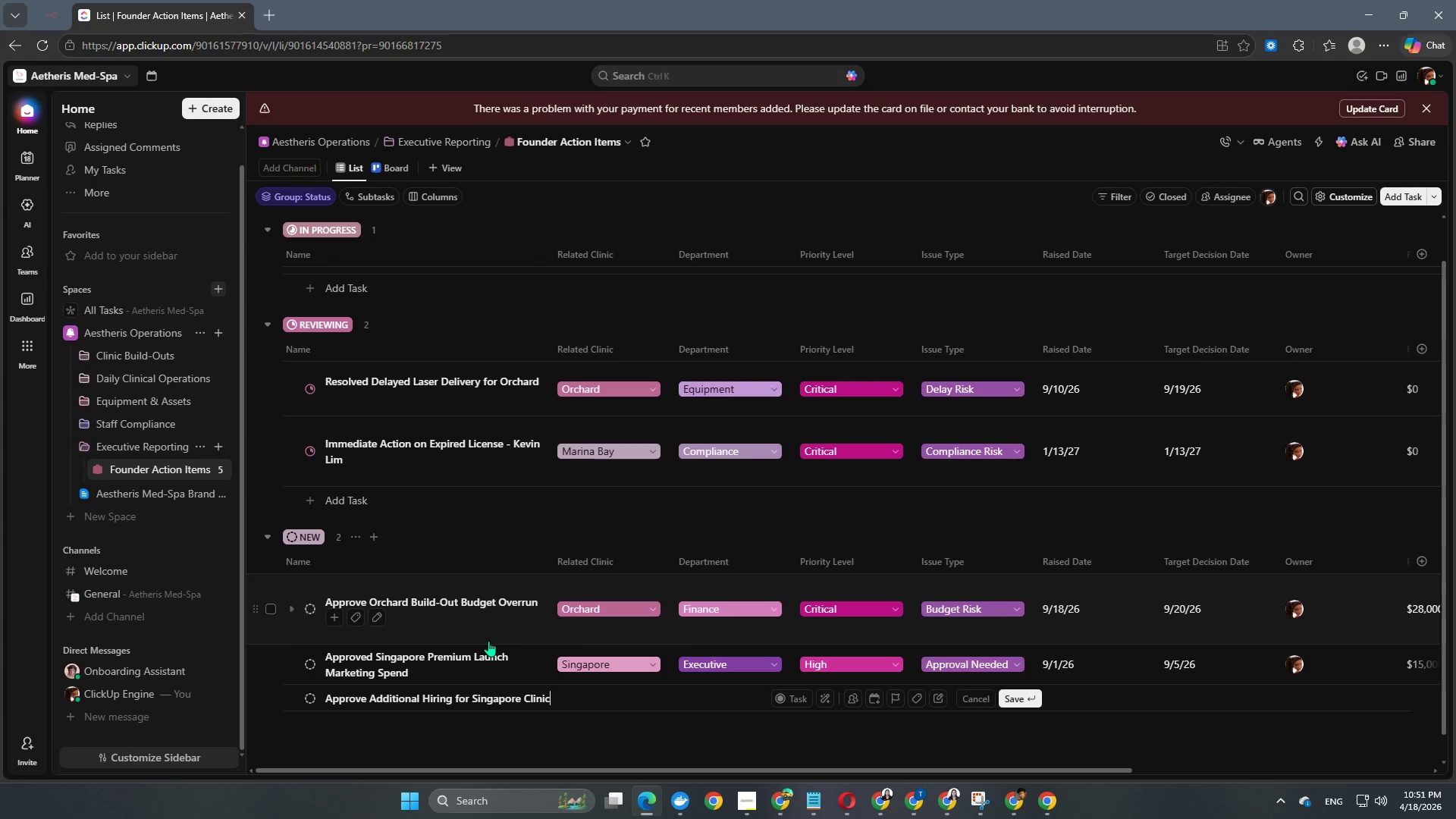 
key(Enter)
 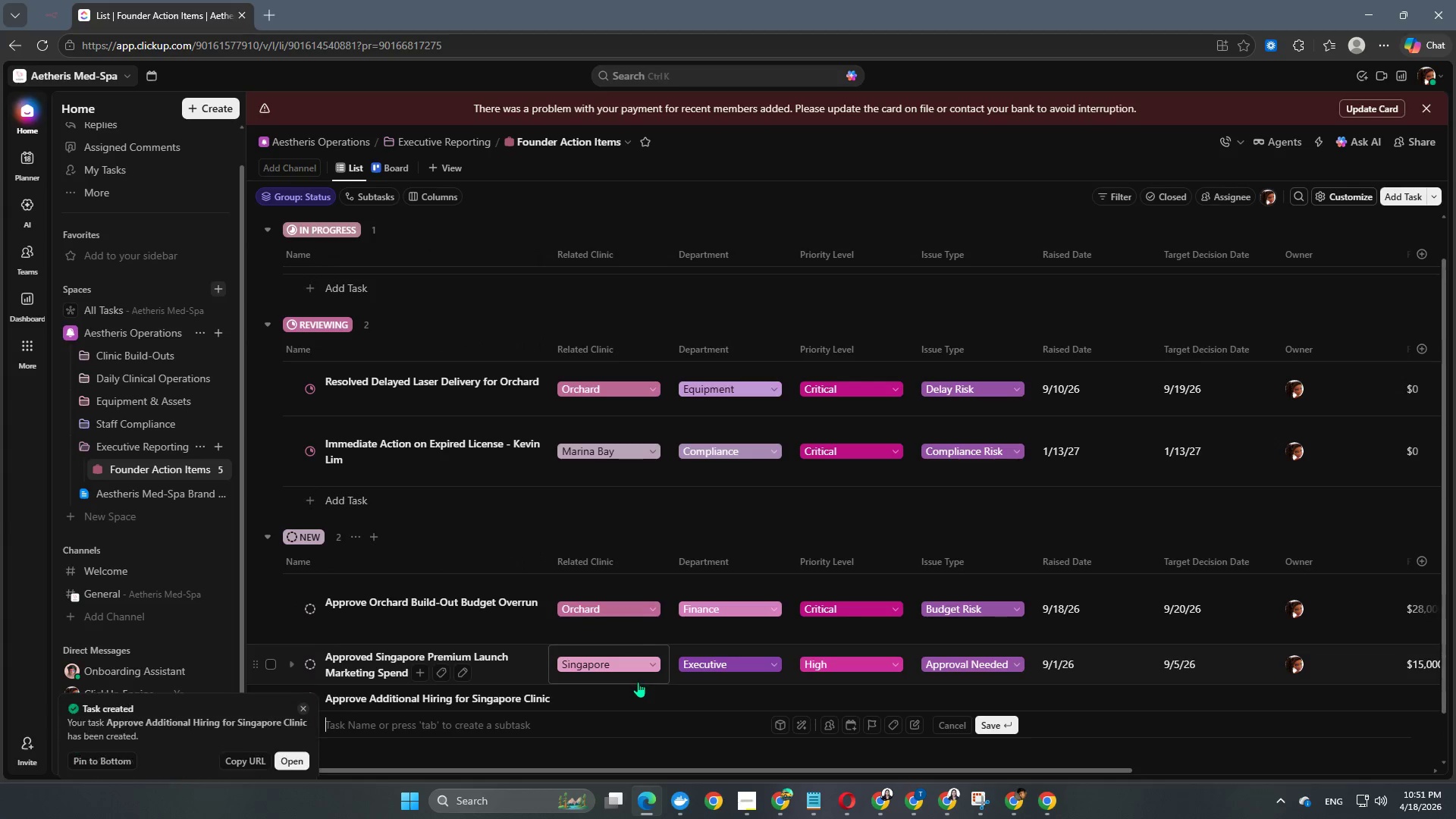 
scroll: coordinate [617, 619], scroll_direction: down, amount: 3.0
 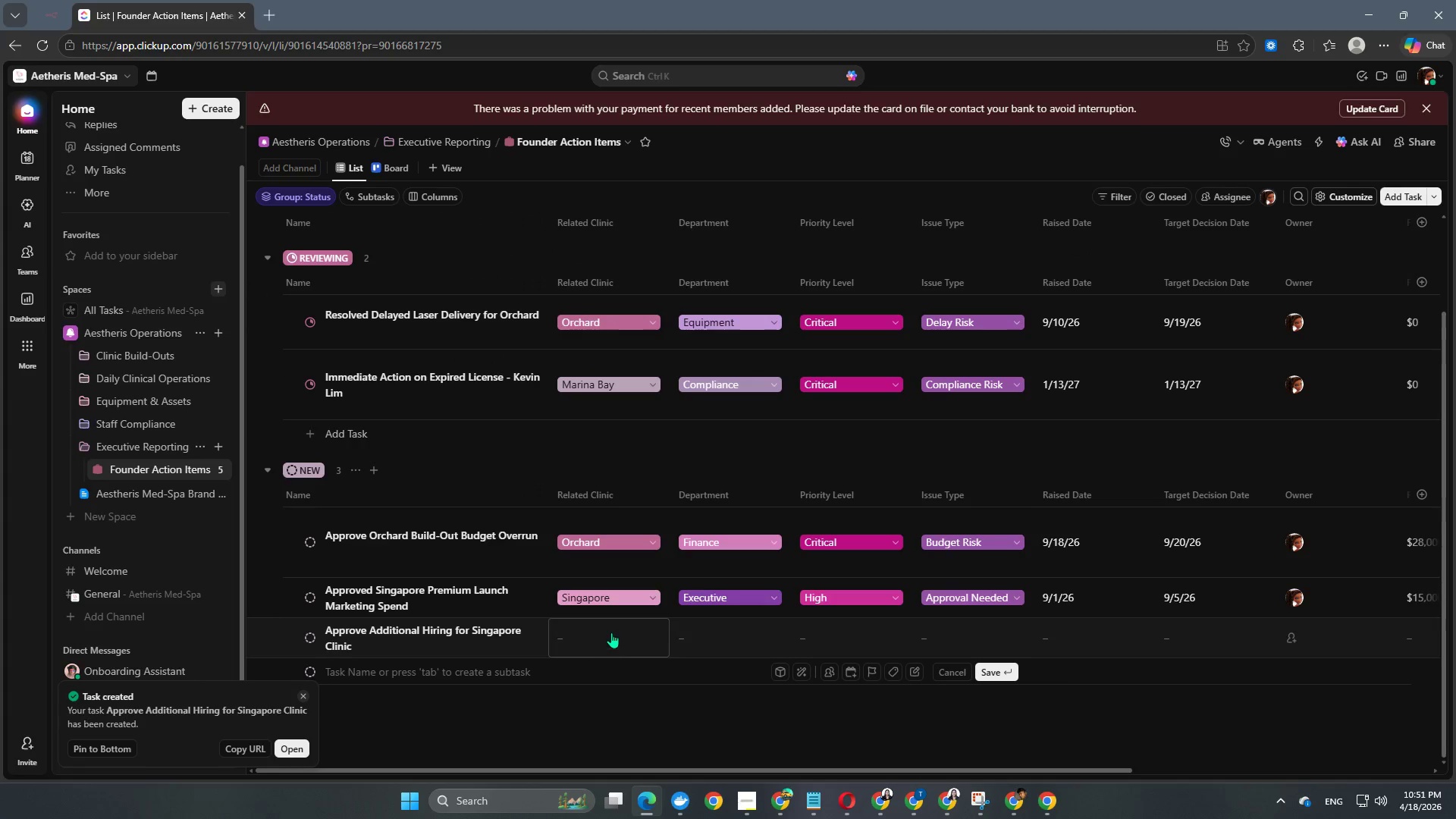 
left_click([617, 622])
 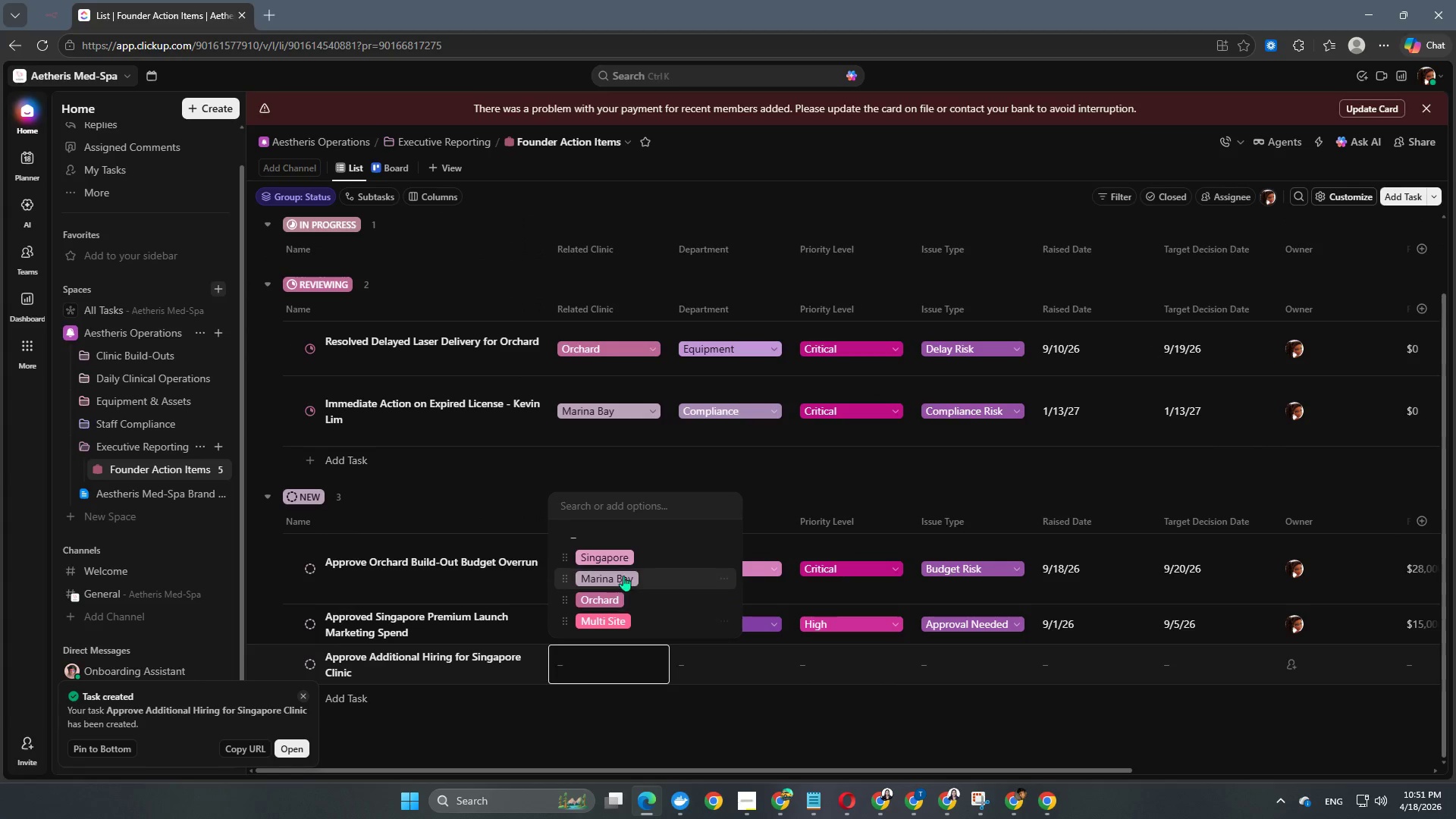 
left_click([627, 558])
 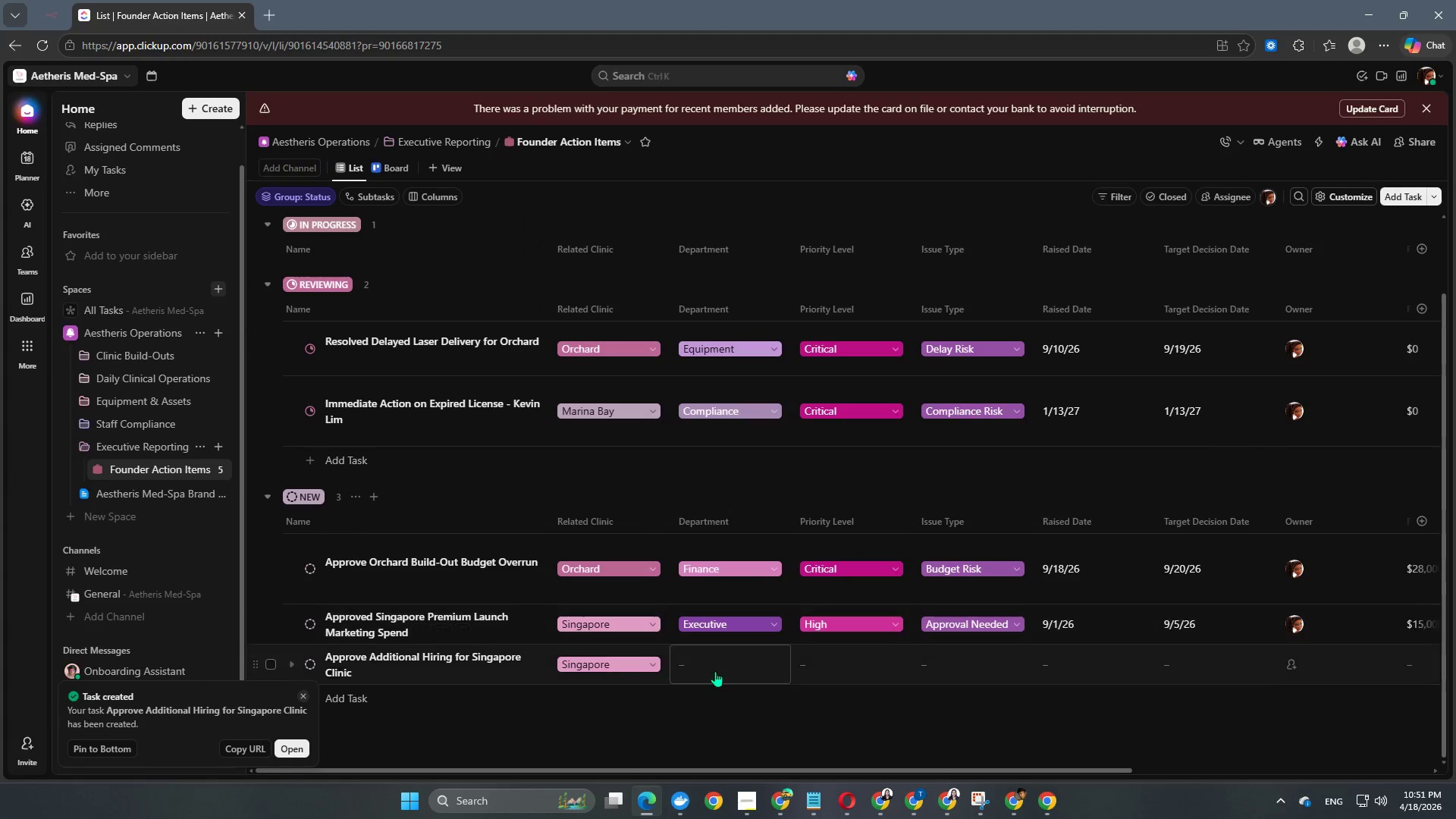 
scroll: coordinate [748, 570], scroll_direction: down, amount: 3.0
 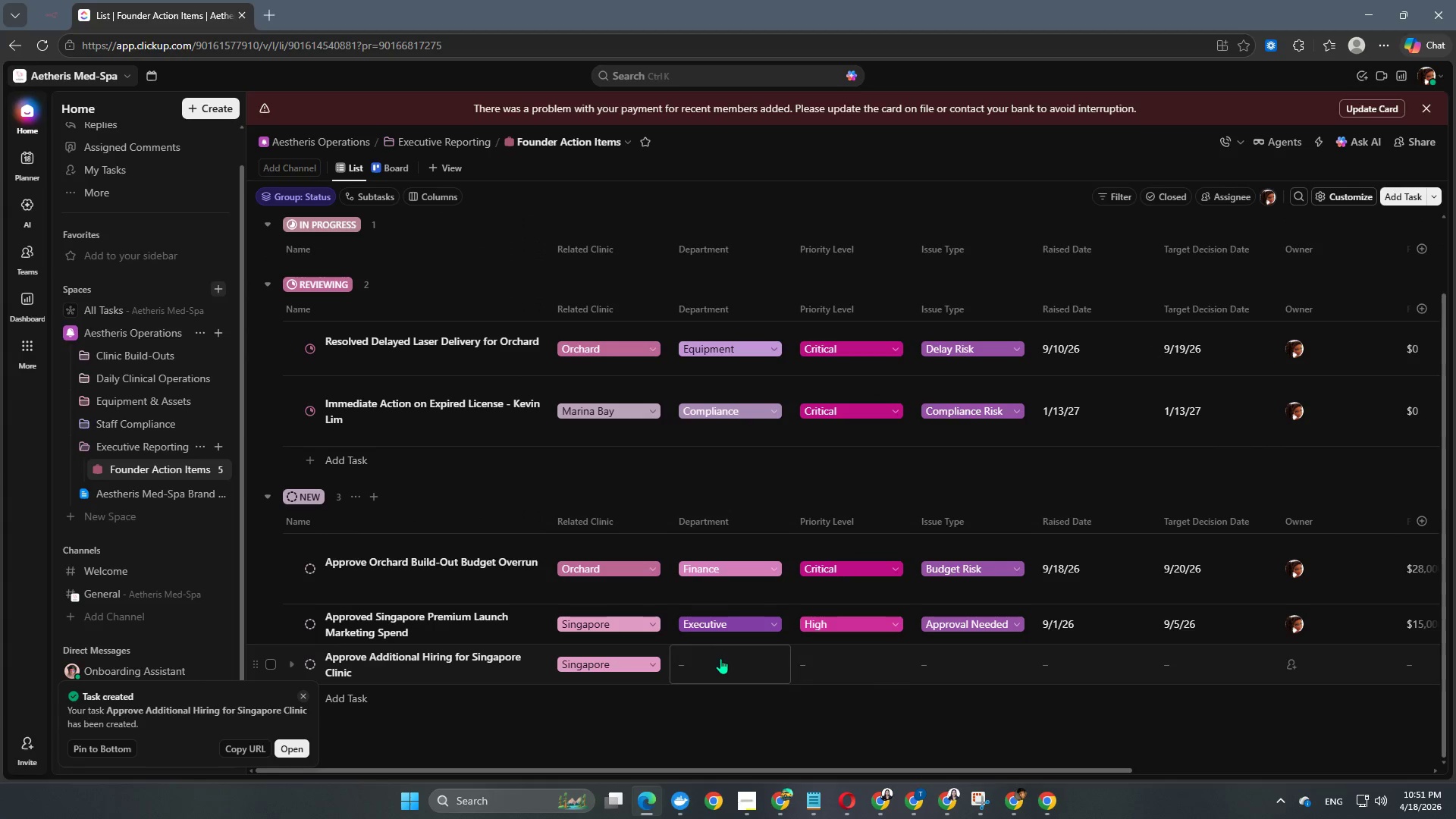 
left_click([719, 663])
 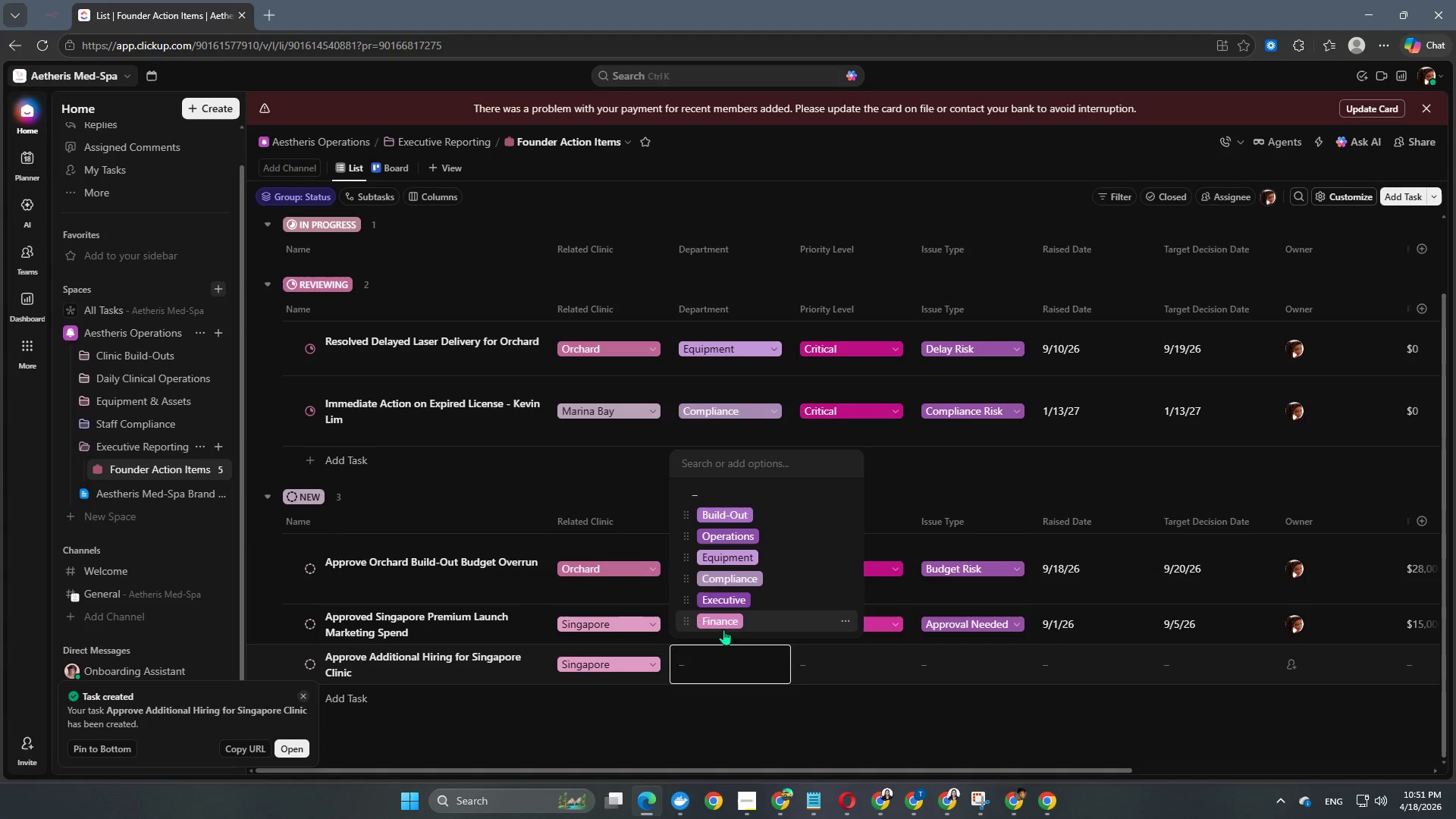 
left_click([745, 538])
 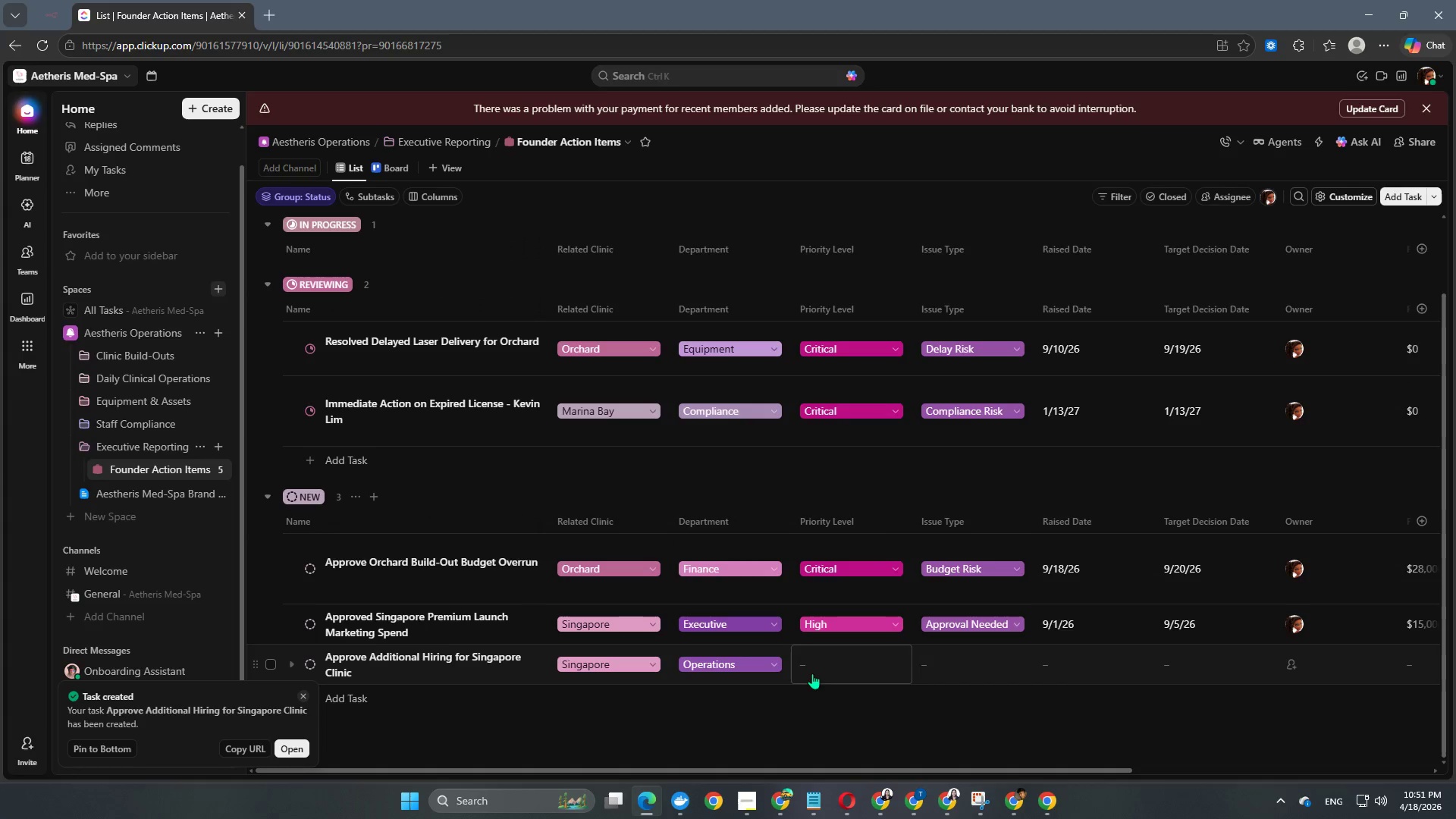 
left_click([834, 668])
 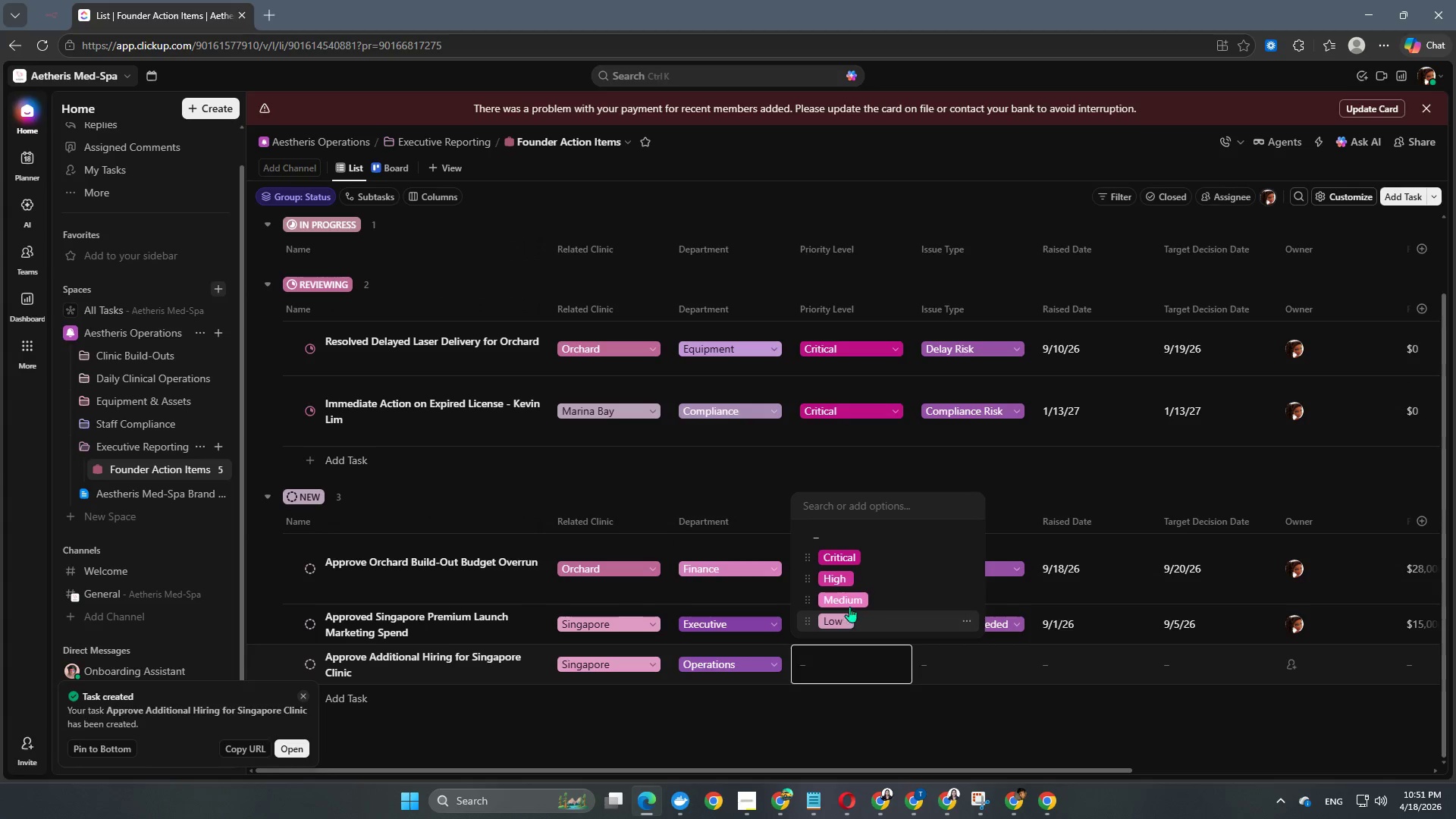 
left_click([858, 582])
 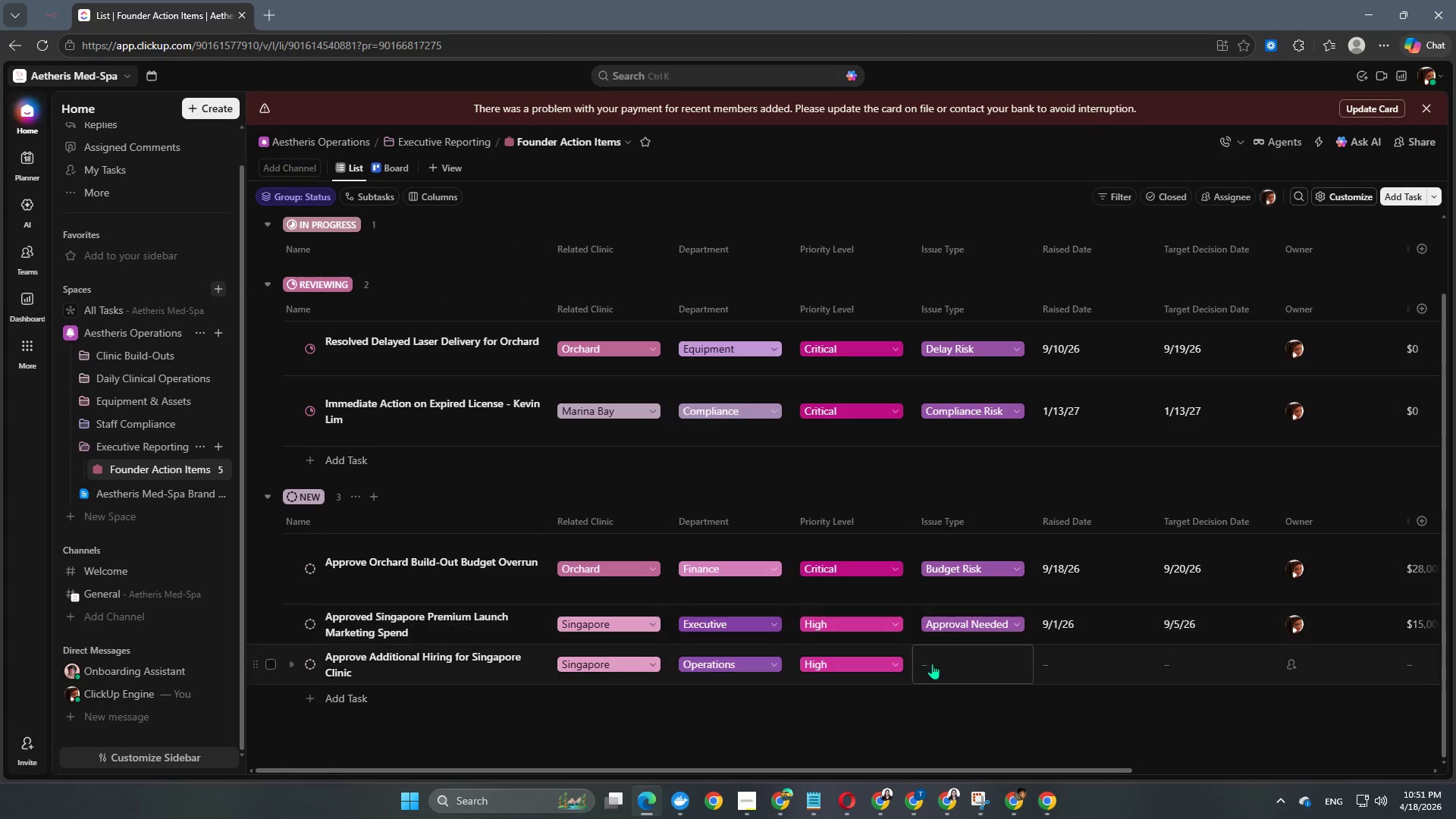 
left_click([953, 665])
 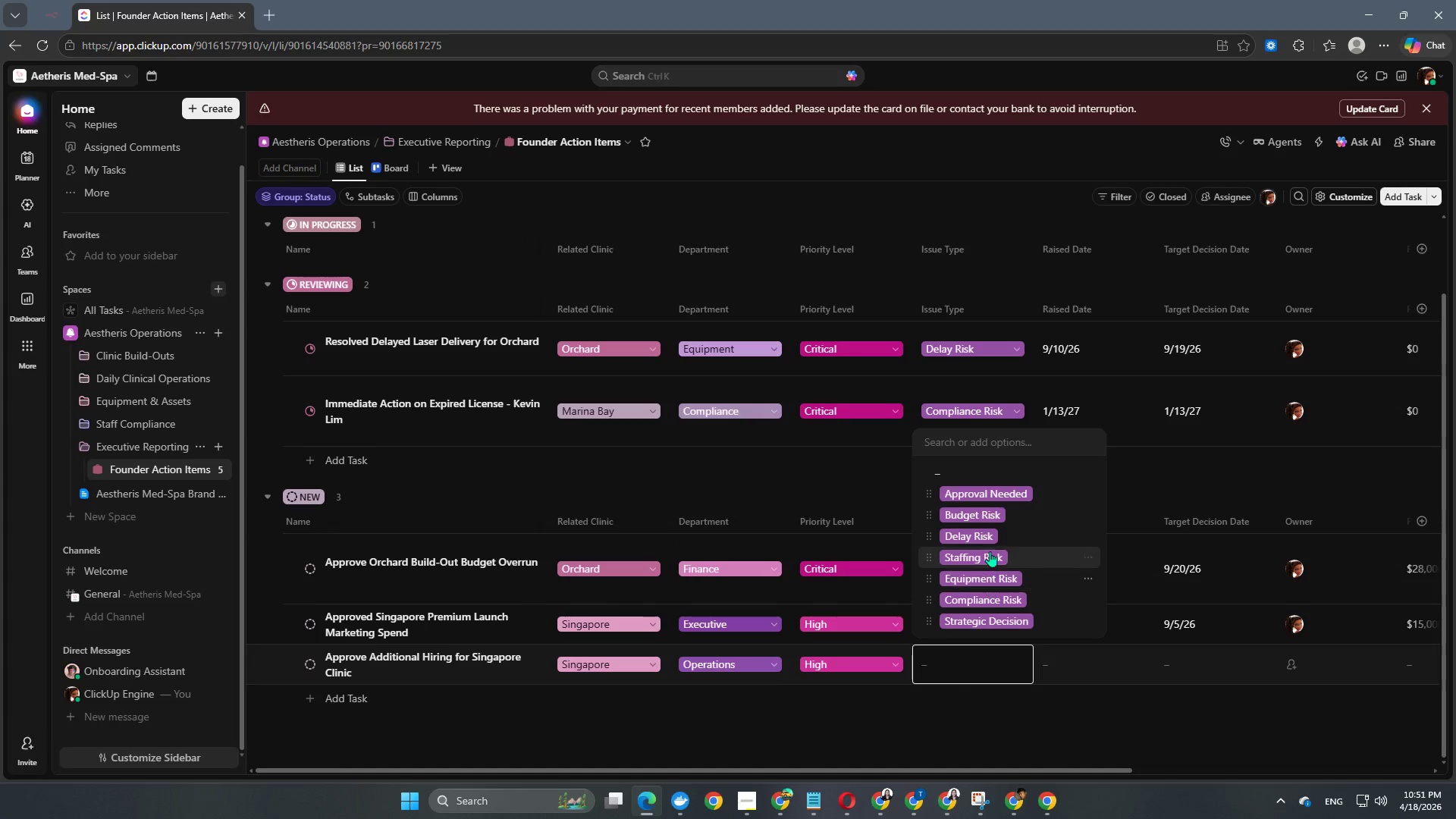 
left_click([981, 556])
 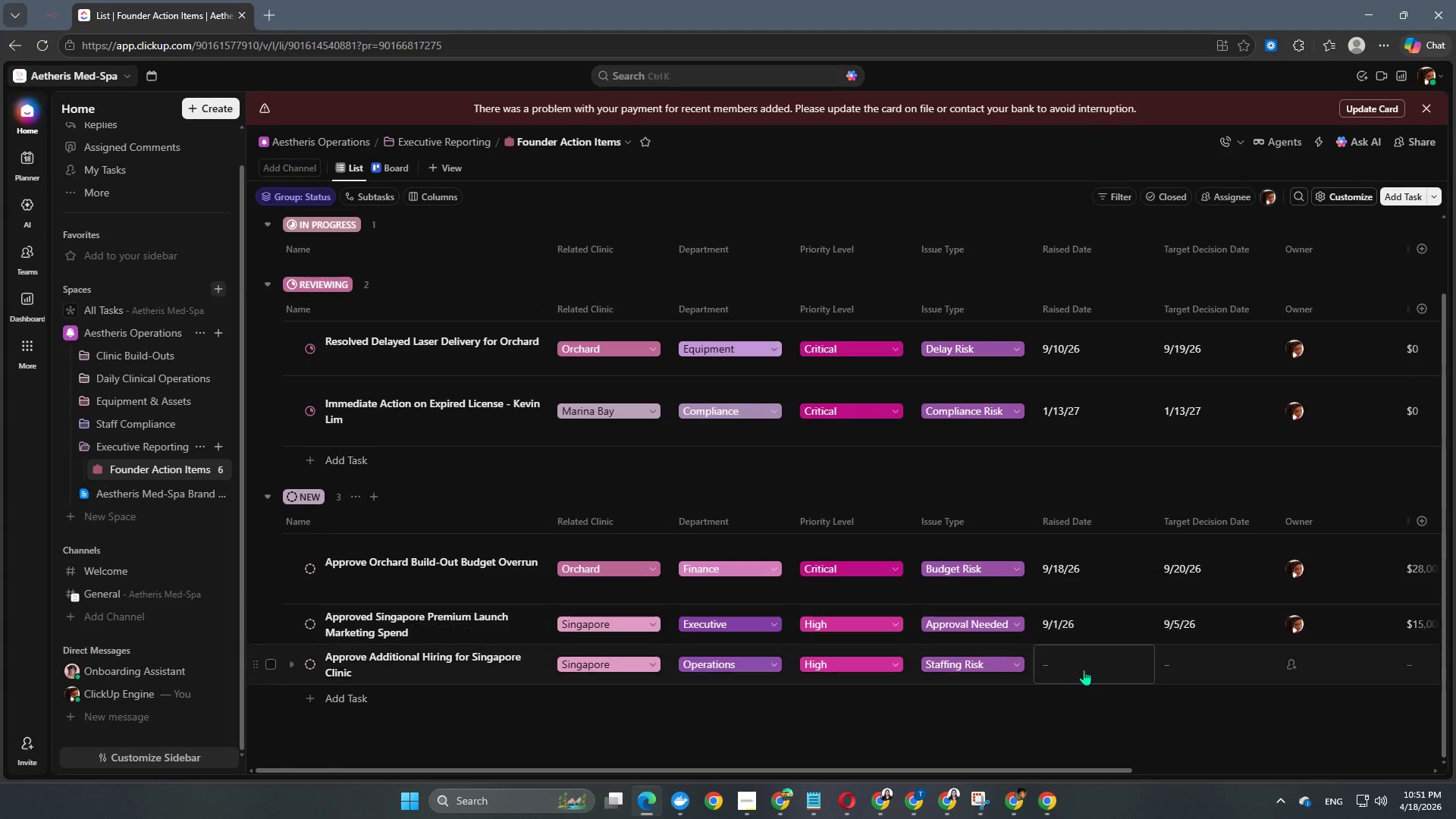 
left_click([1085, 672])
 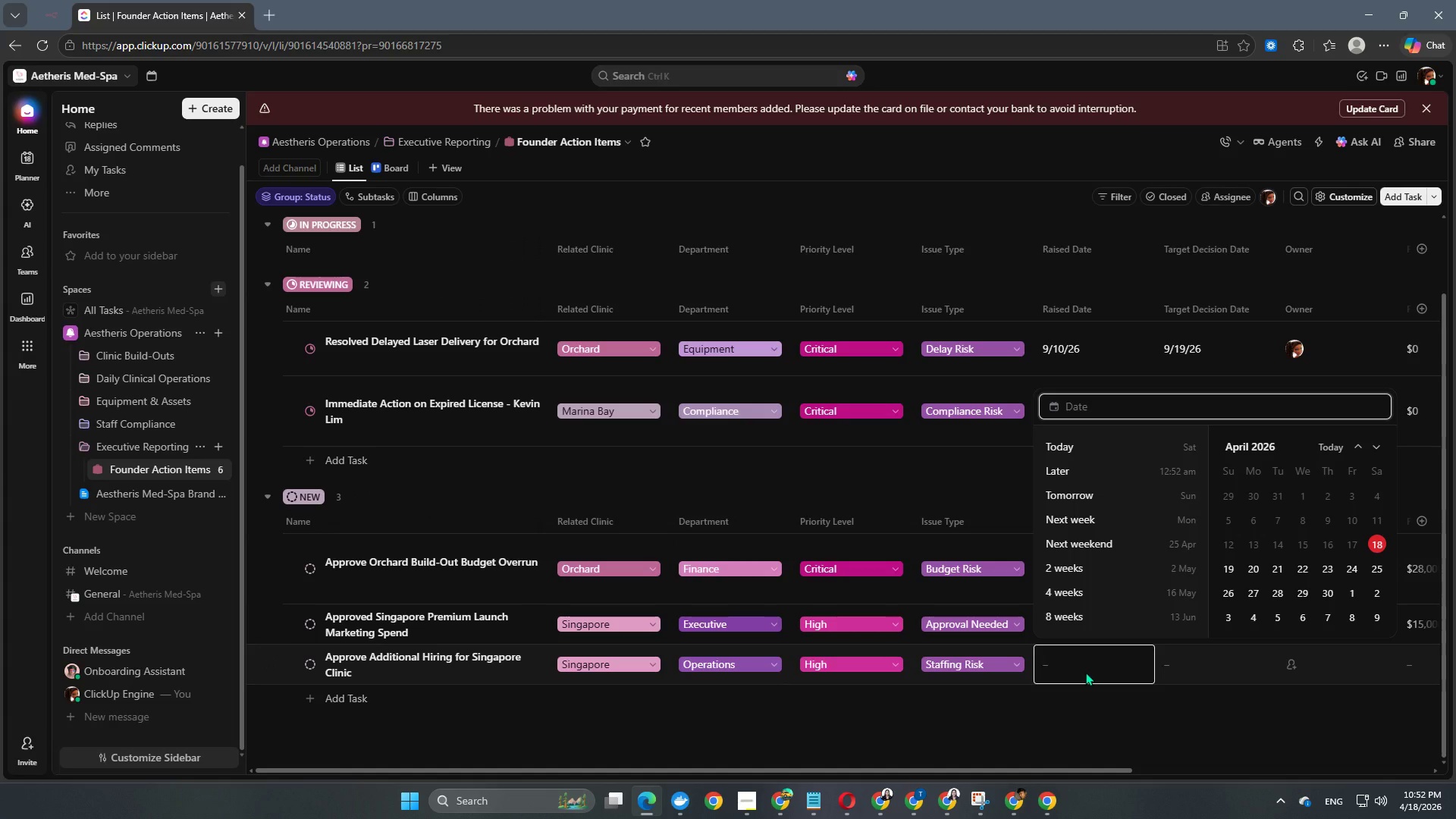 
key(Numpad2)
 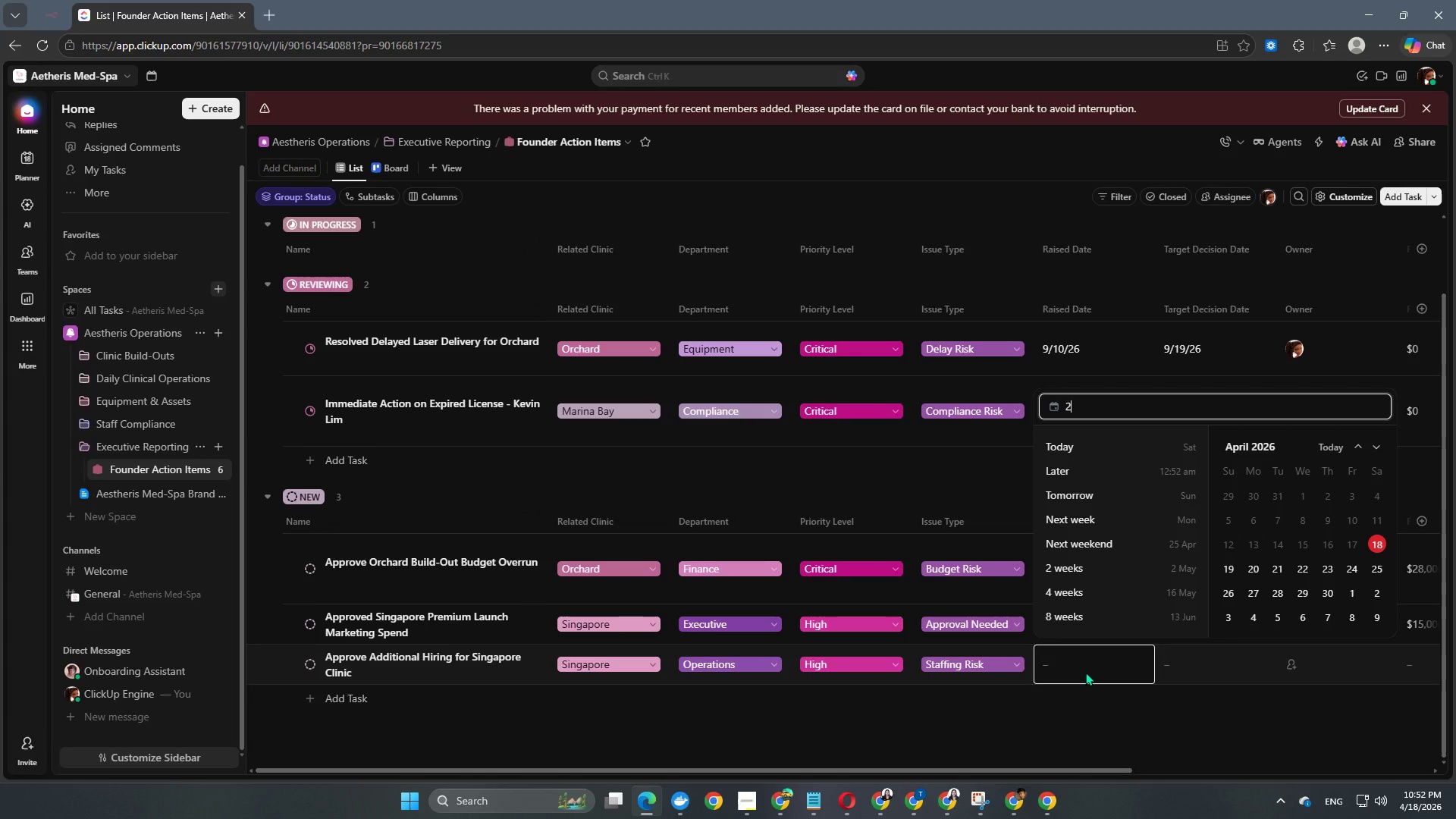 
key(Numpad0)
 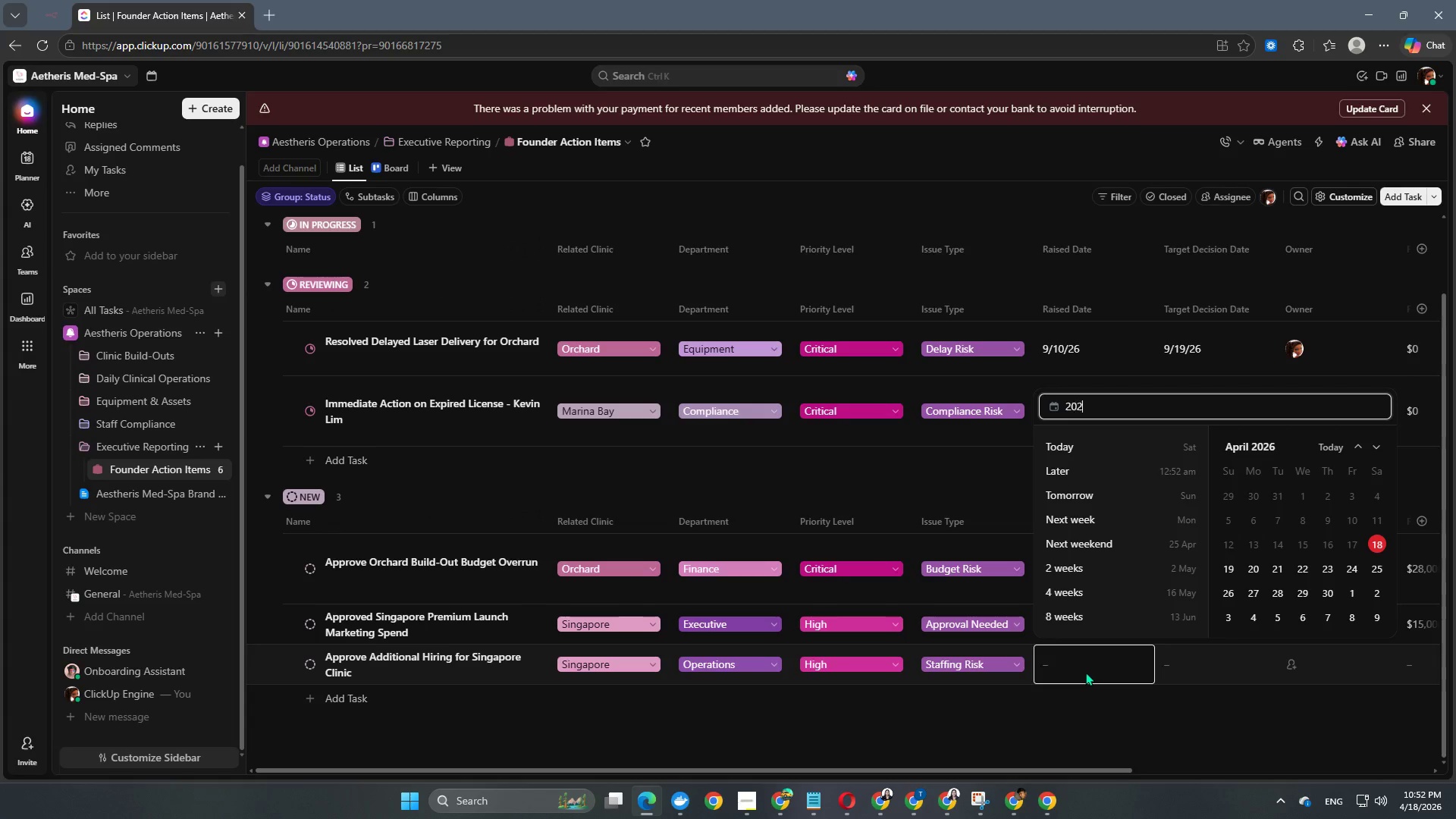 
key(Numpad2)
 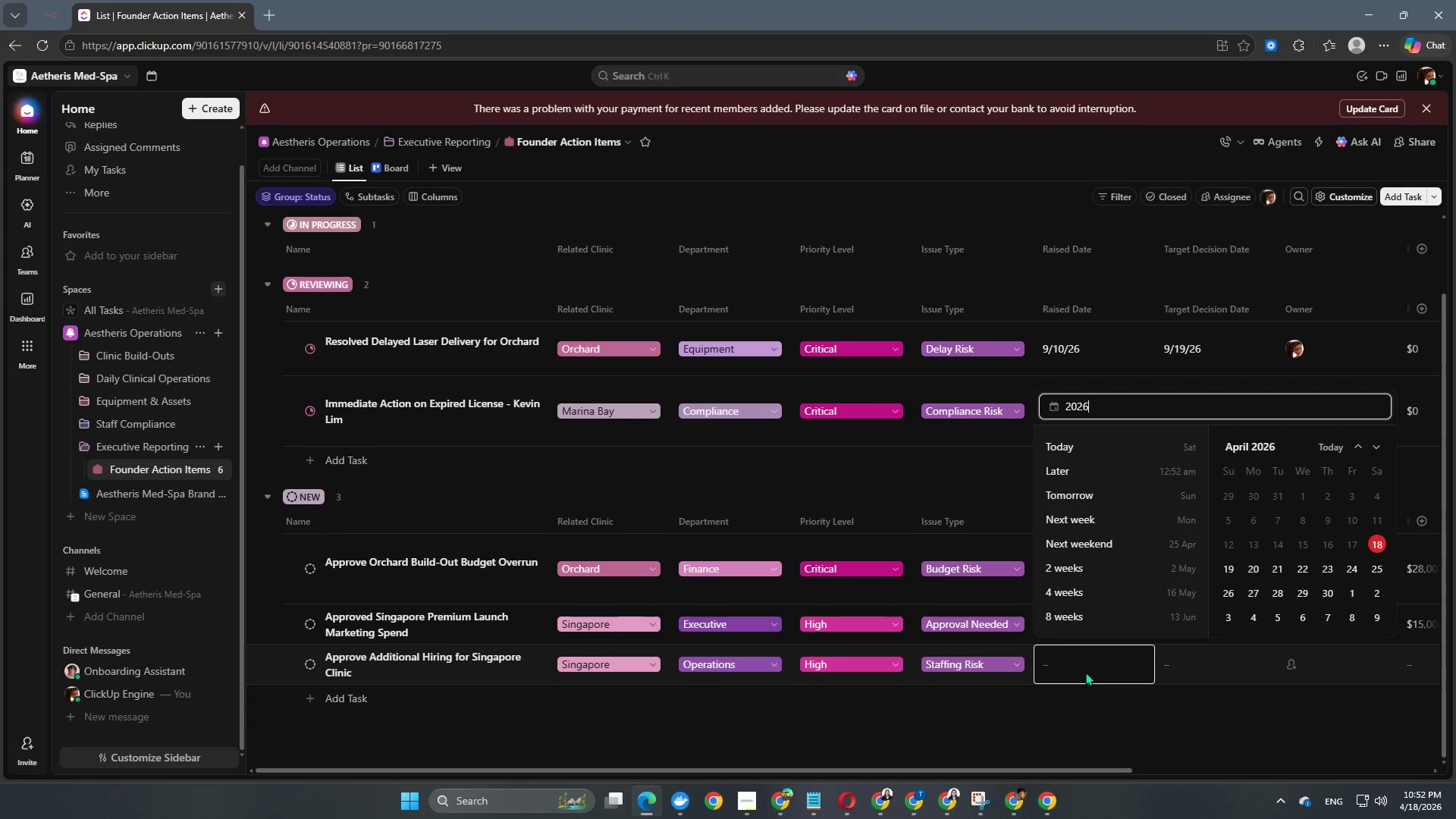 
key(Numpad6)
 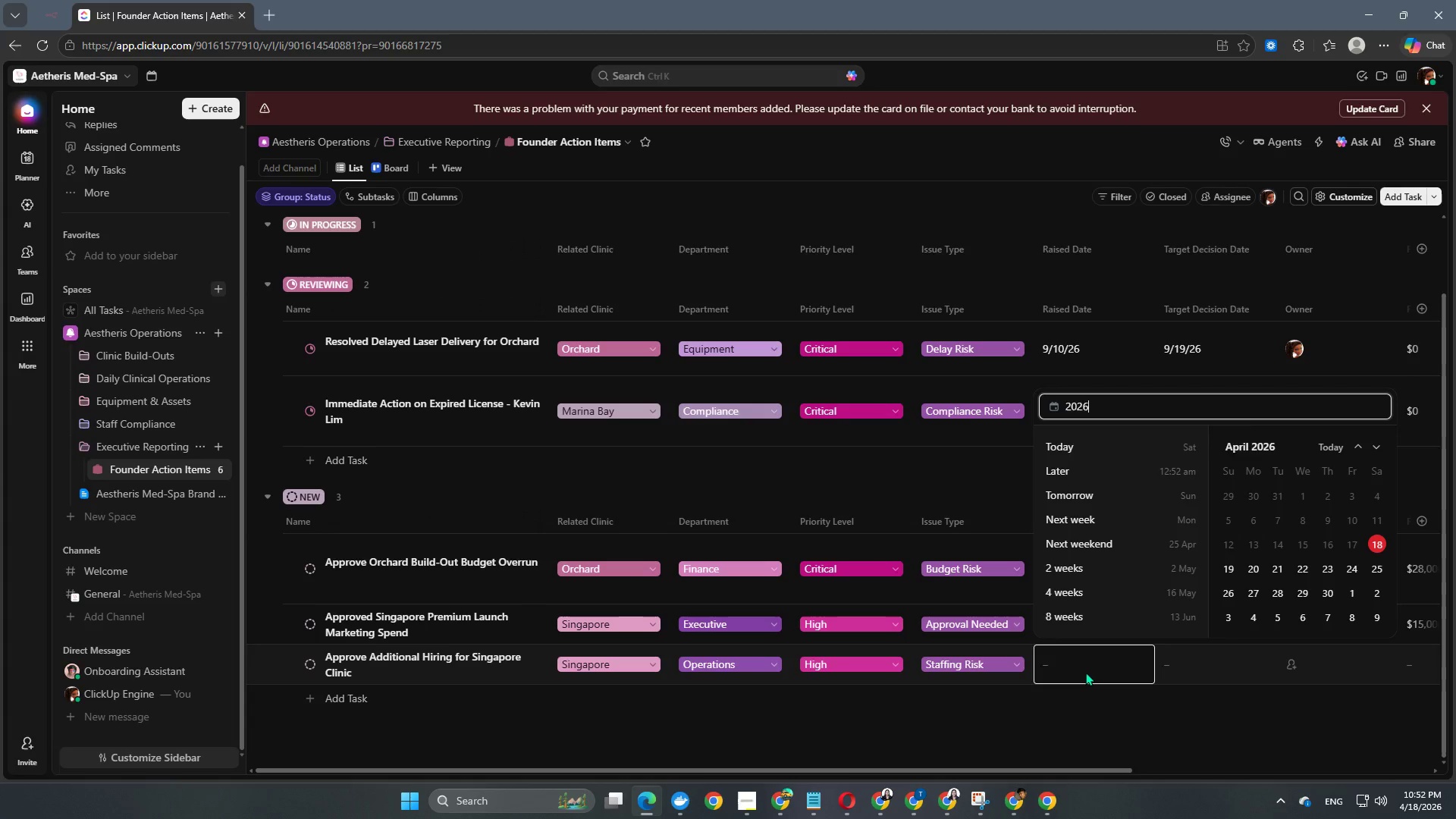 
key(NumpadSubtract)
 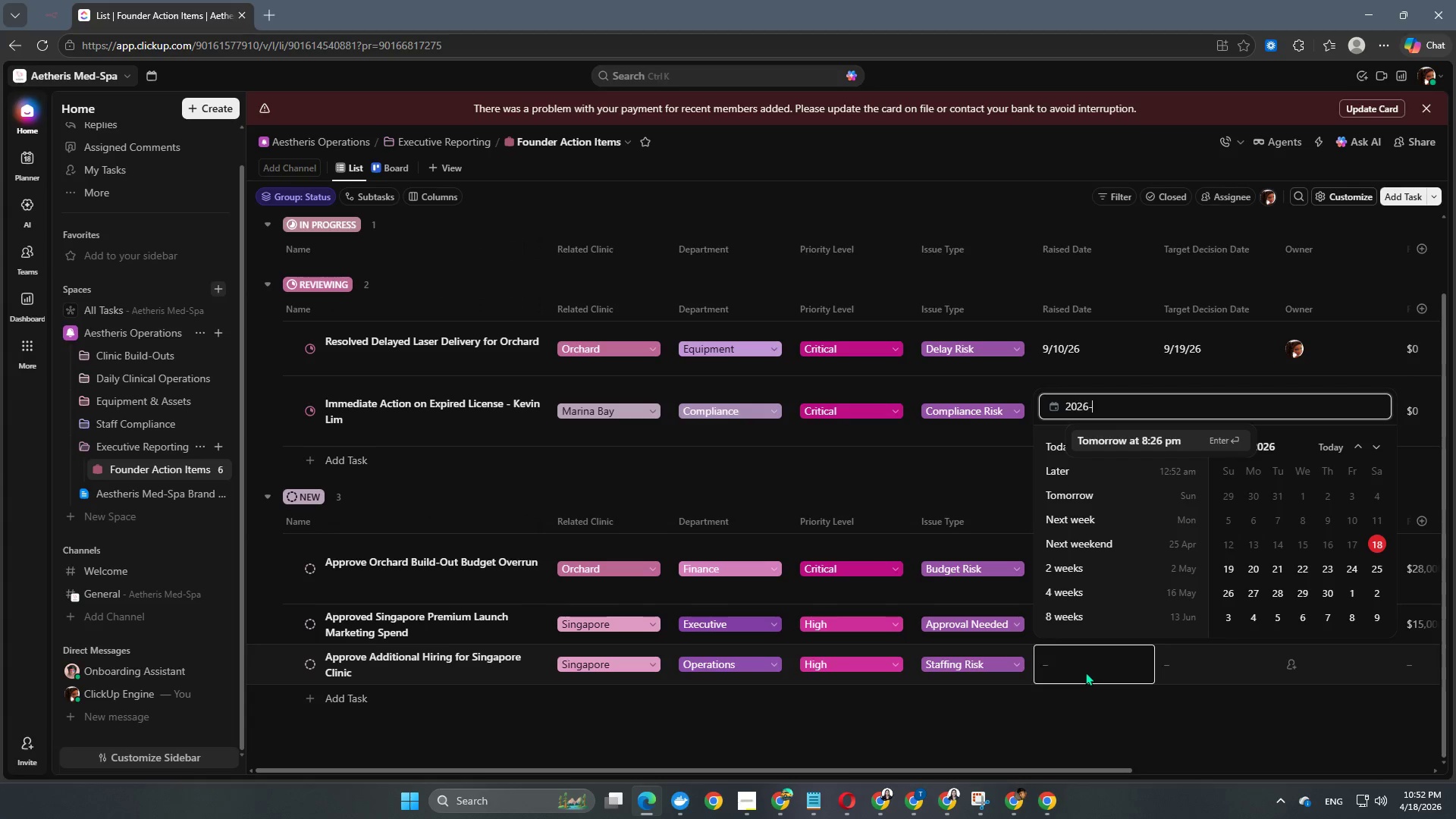 
key(Numpad1)
 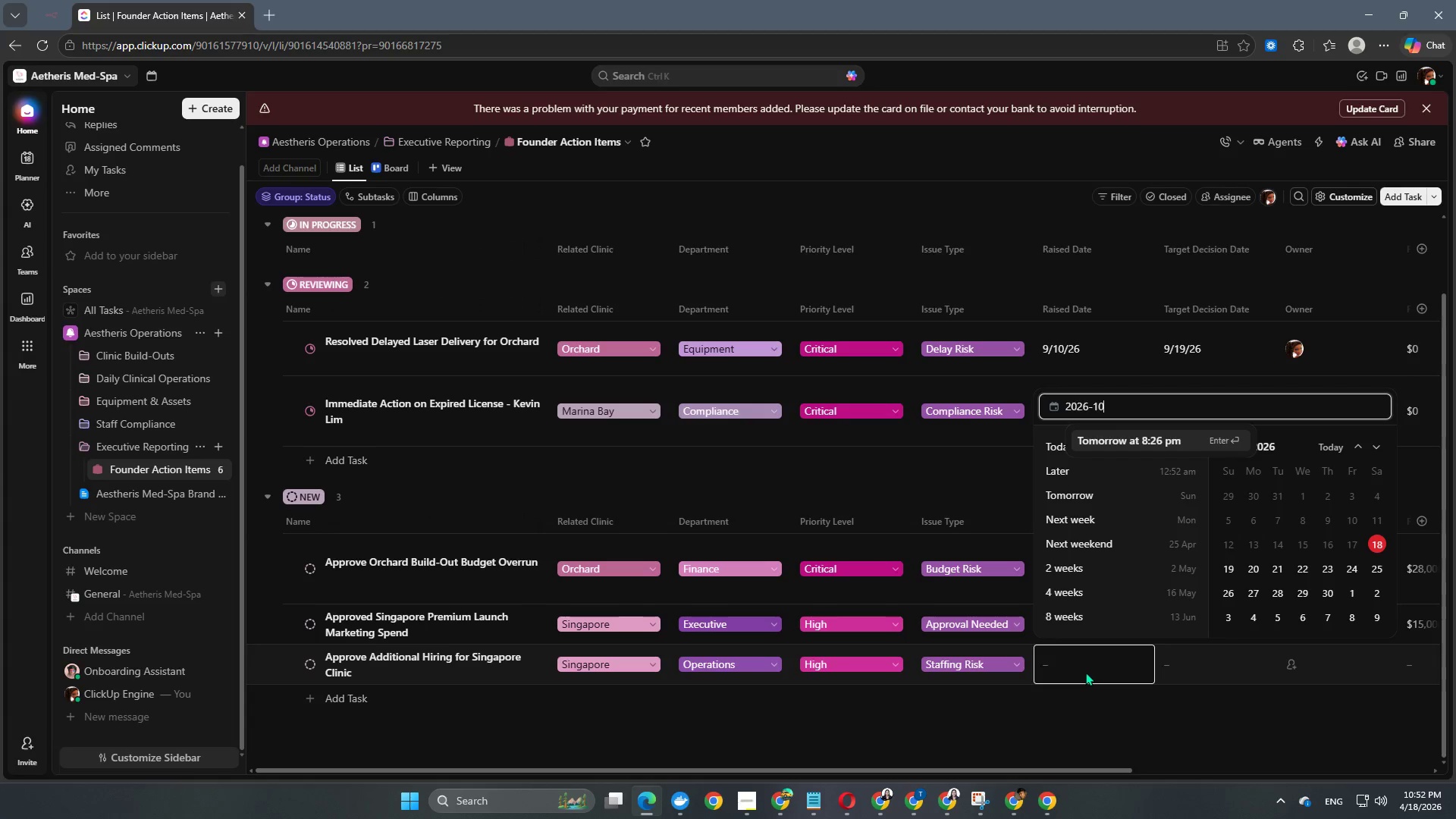 
key(Numpad0)
 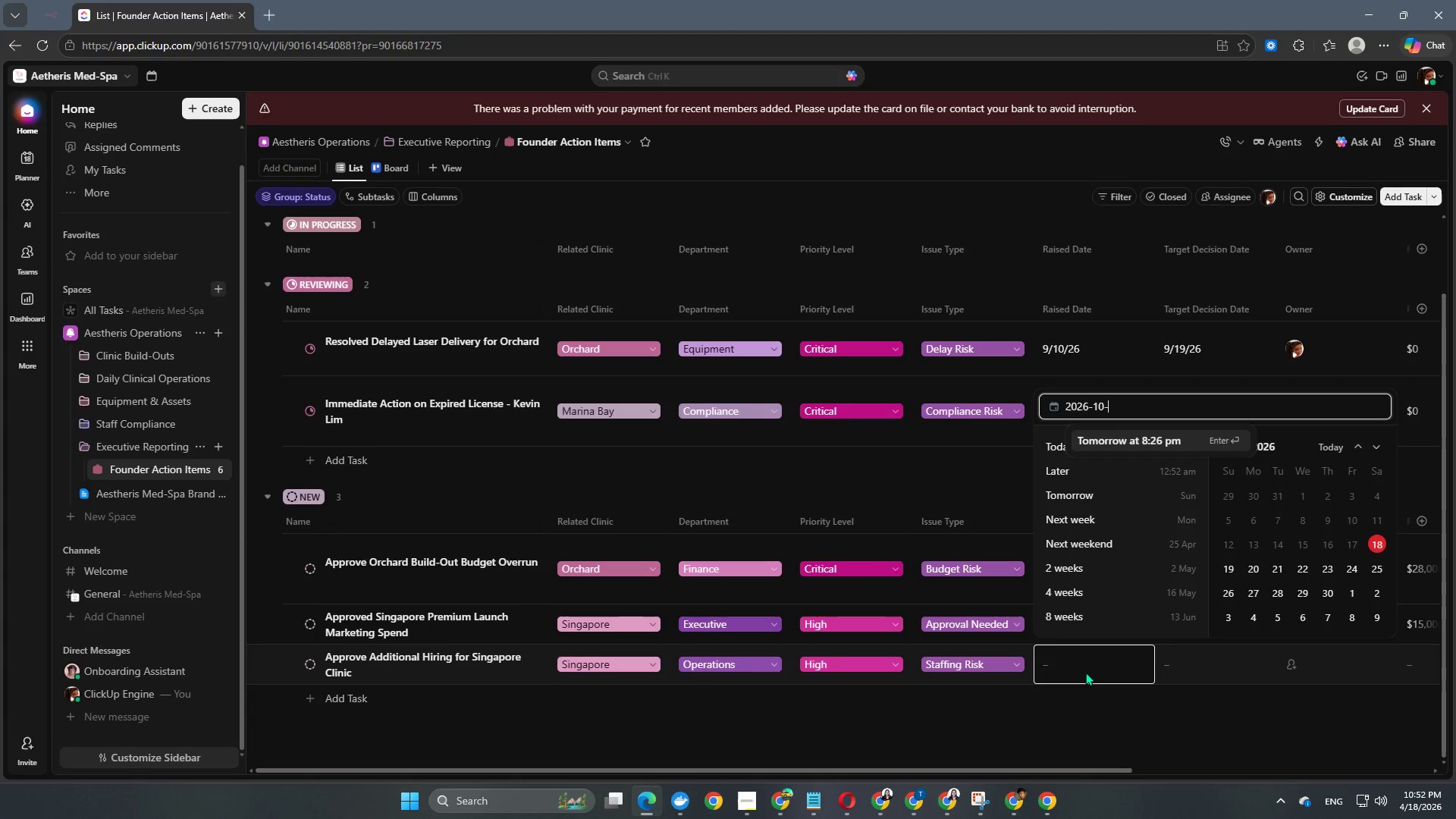 
key(NumpadSubtract)
 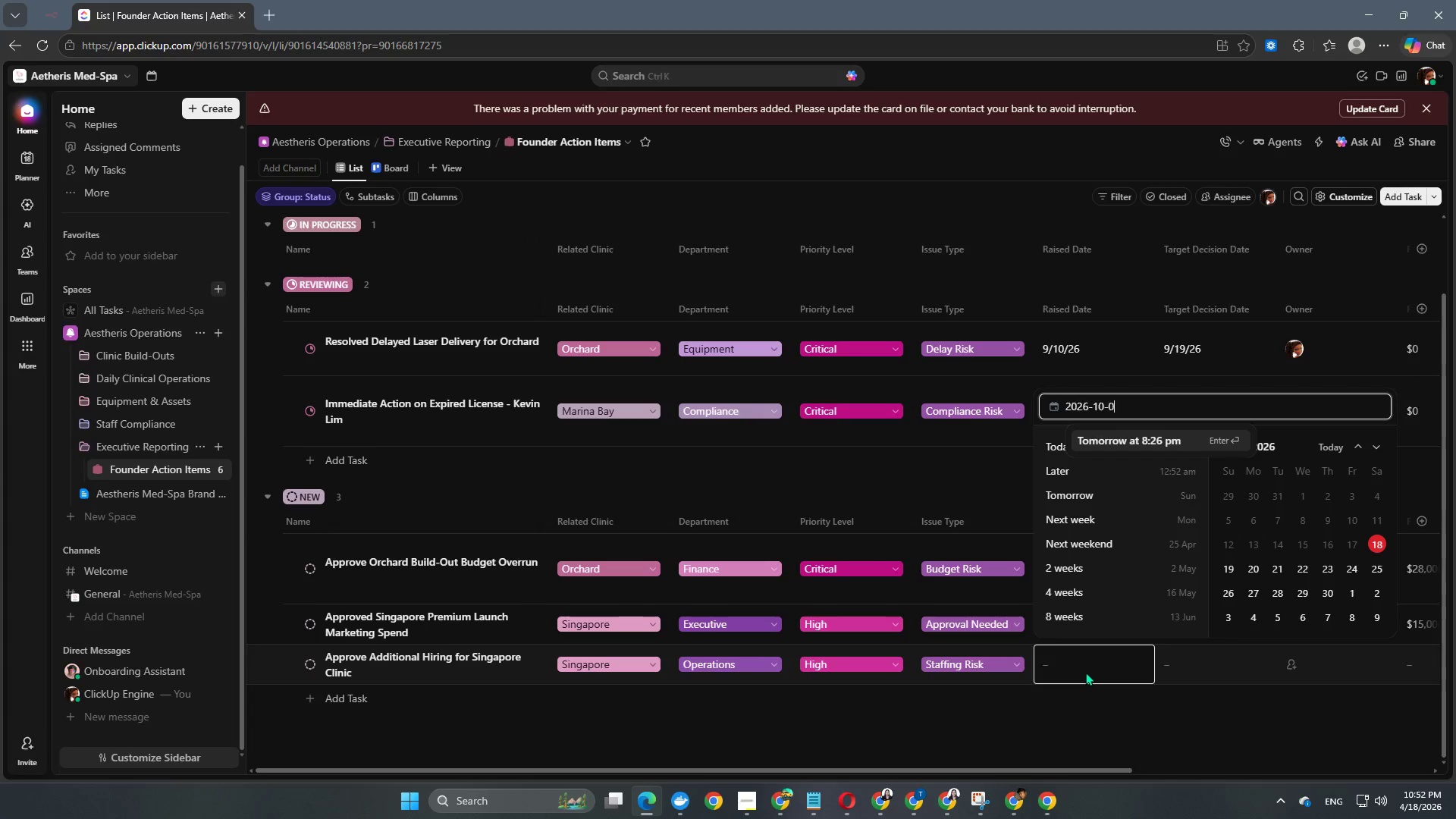 
key(Numpad0)
 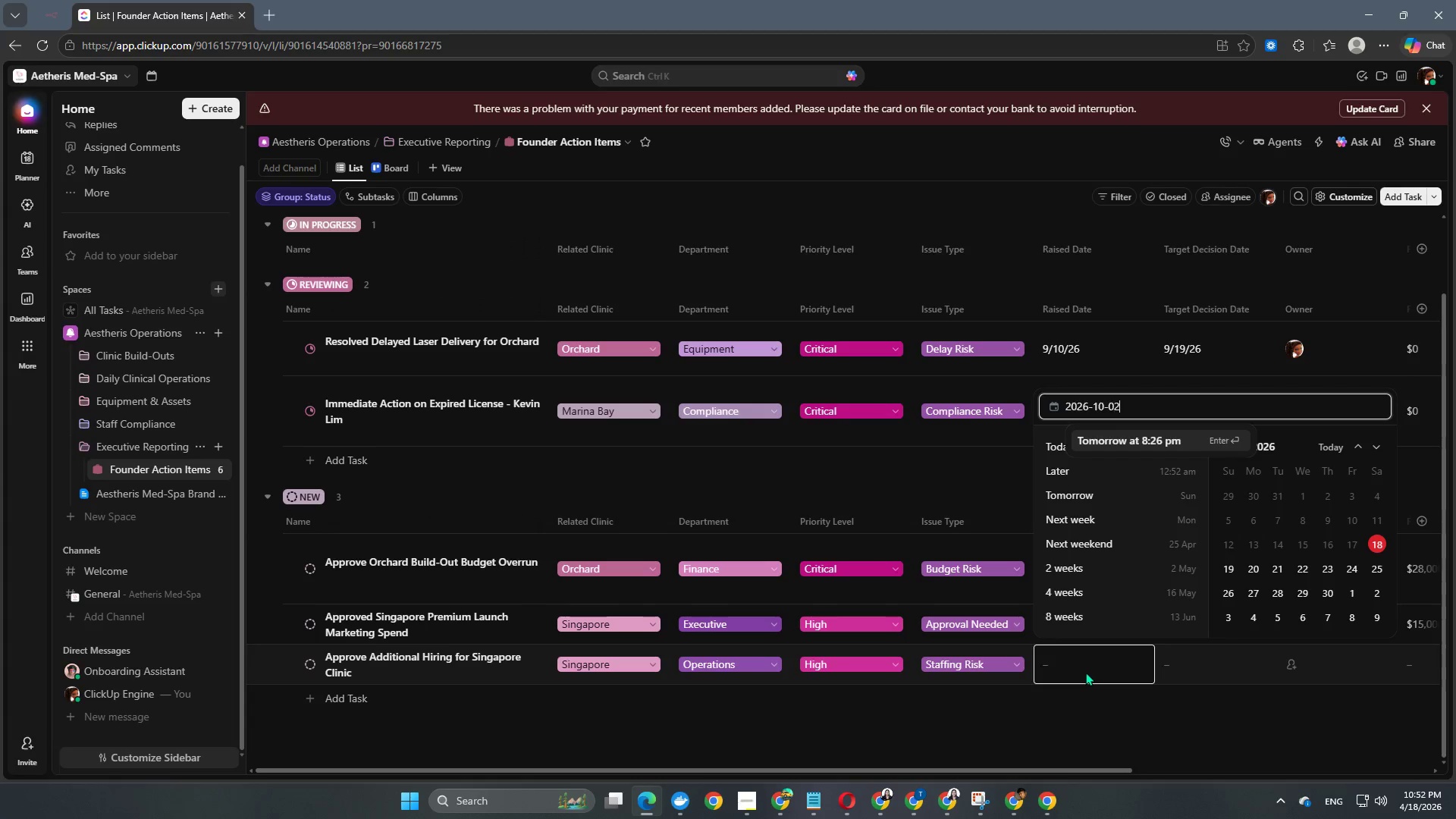 
key(Numpad2)
 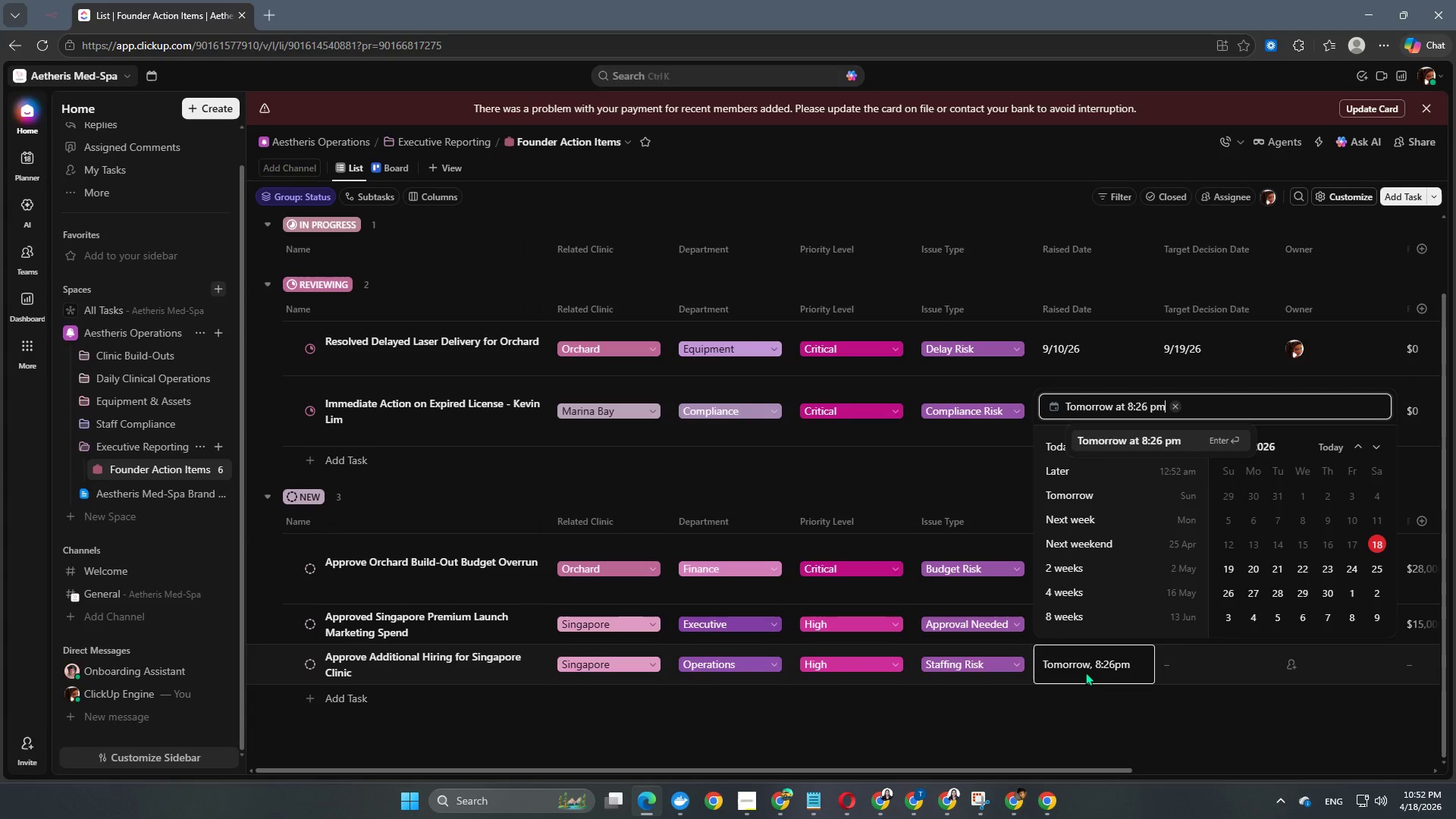 
key(NumpadEnter)
 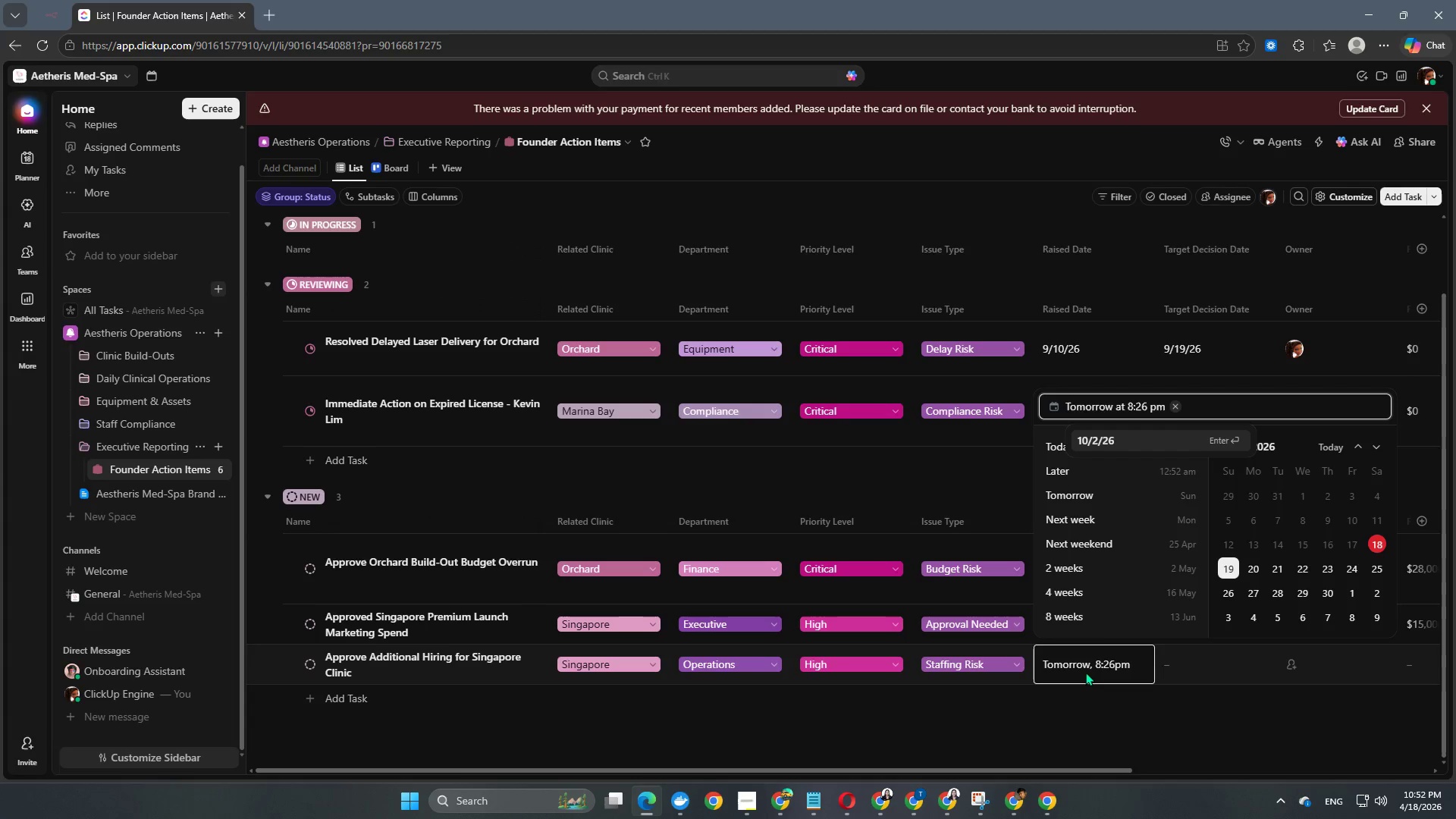 
key(NumpadEnter)
 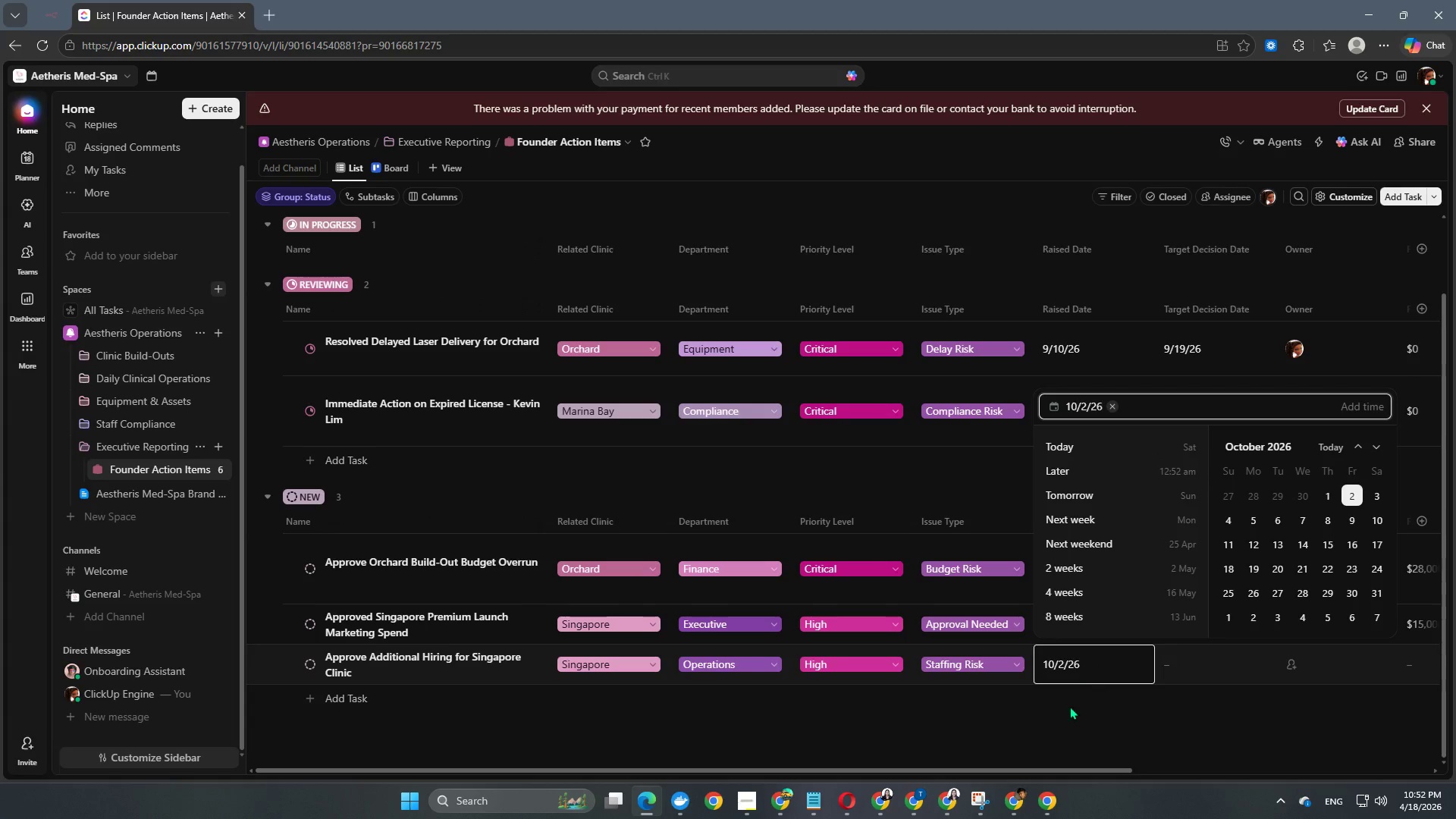 
left_click([1067, 736])
 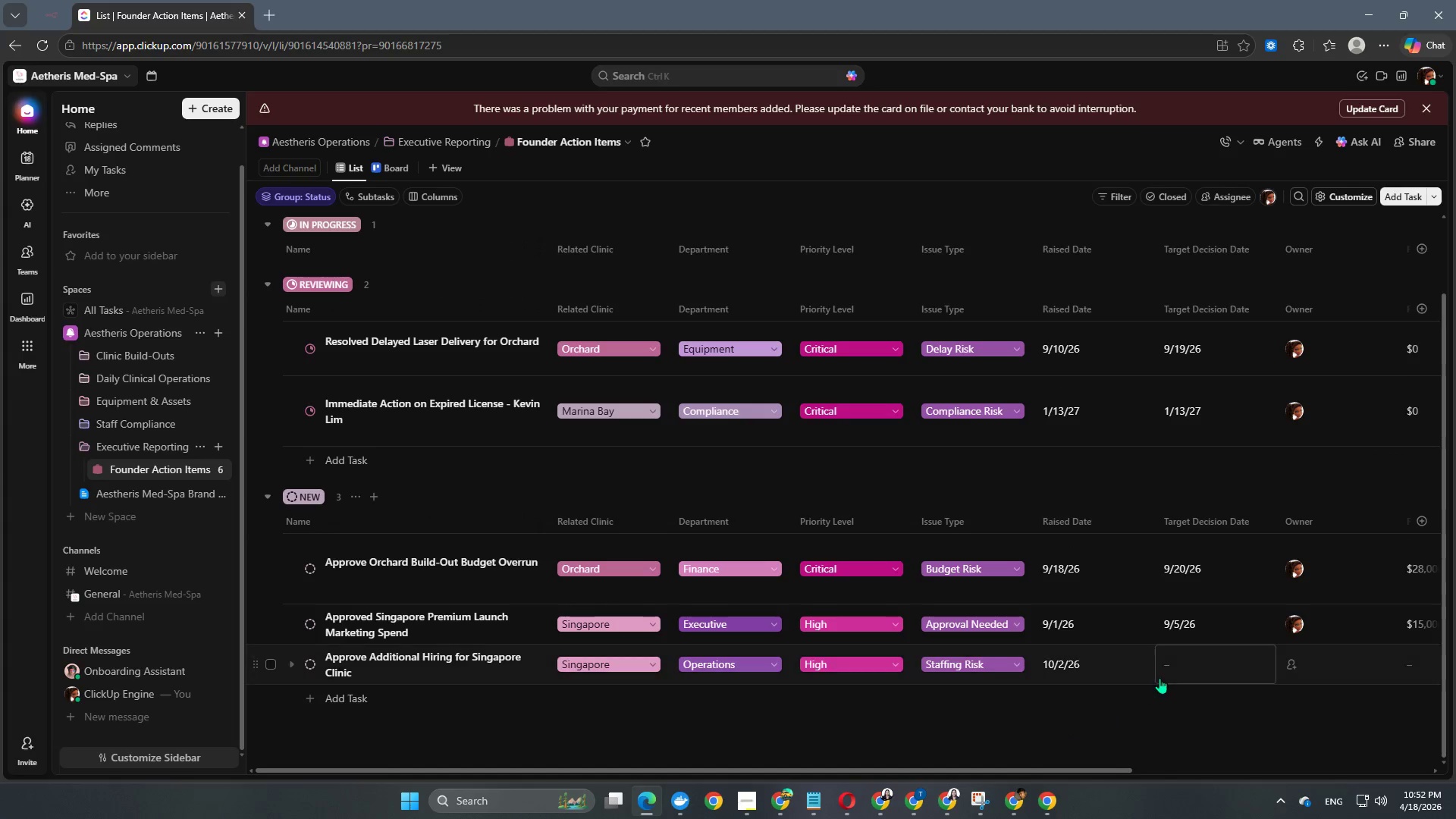 
left_click([1180, 671])
 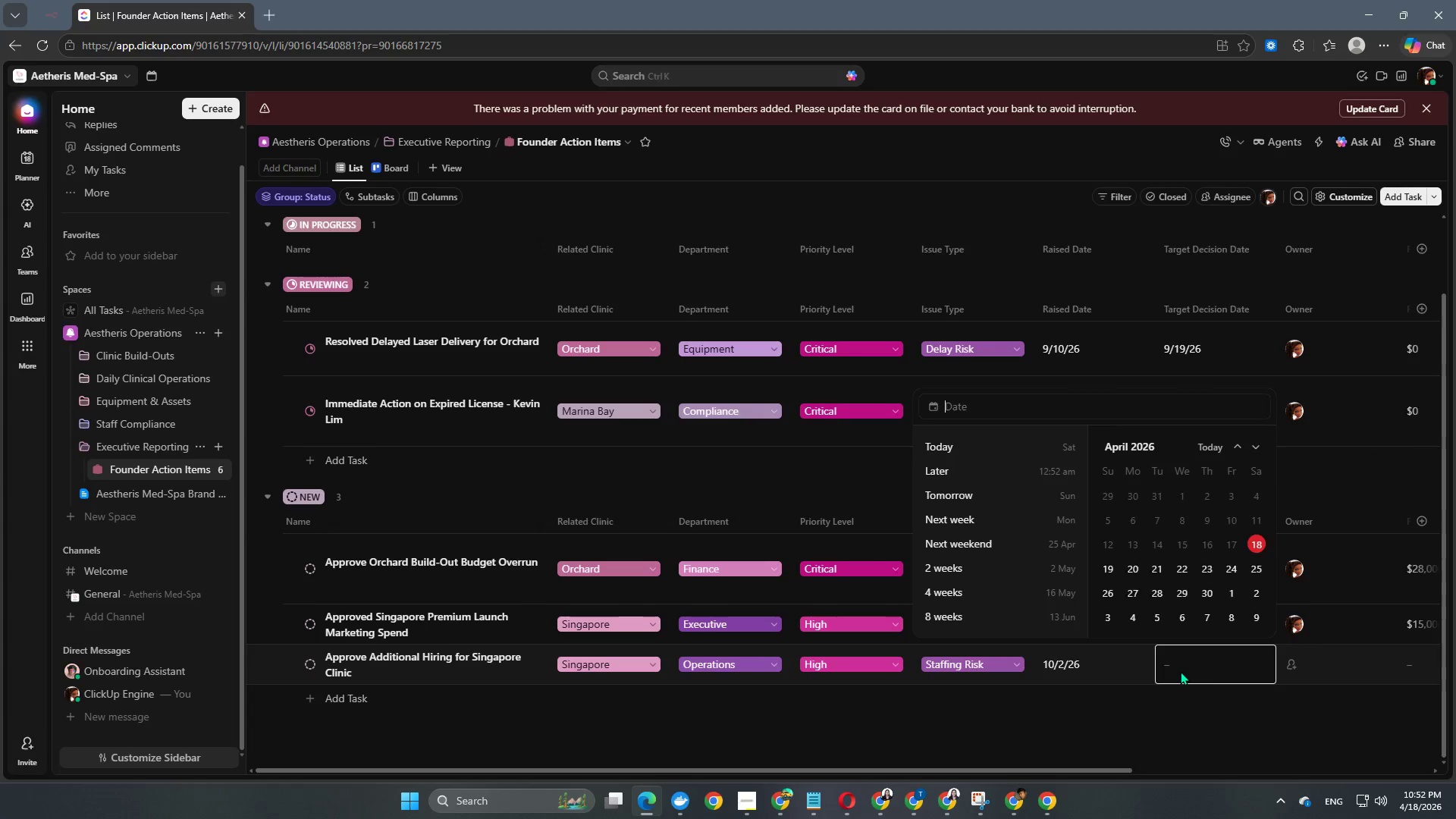 
key(Numpad2)
 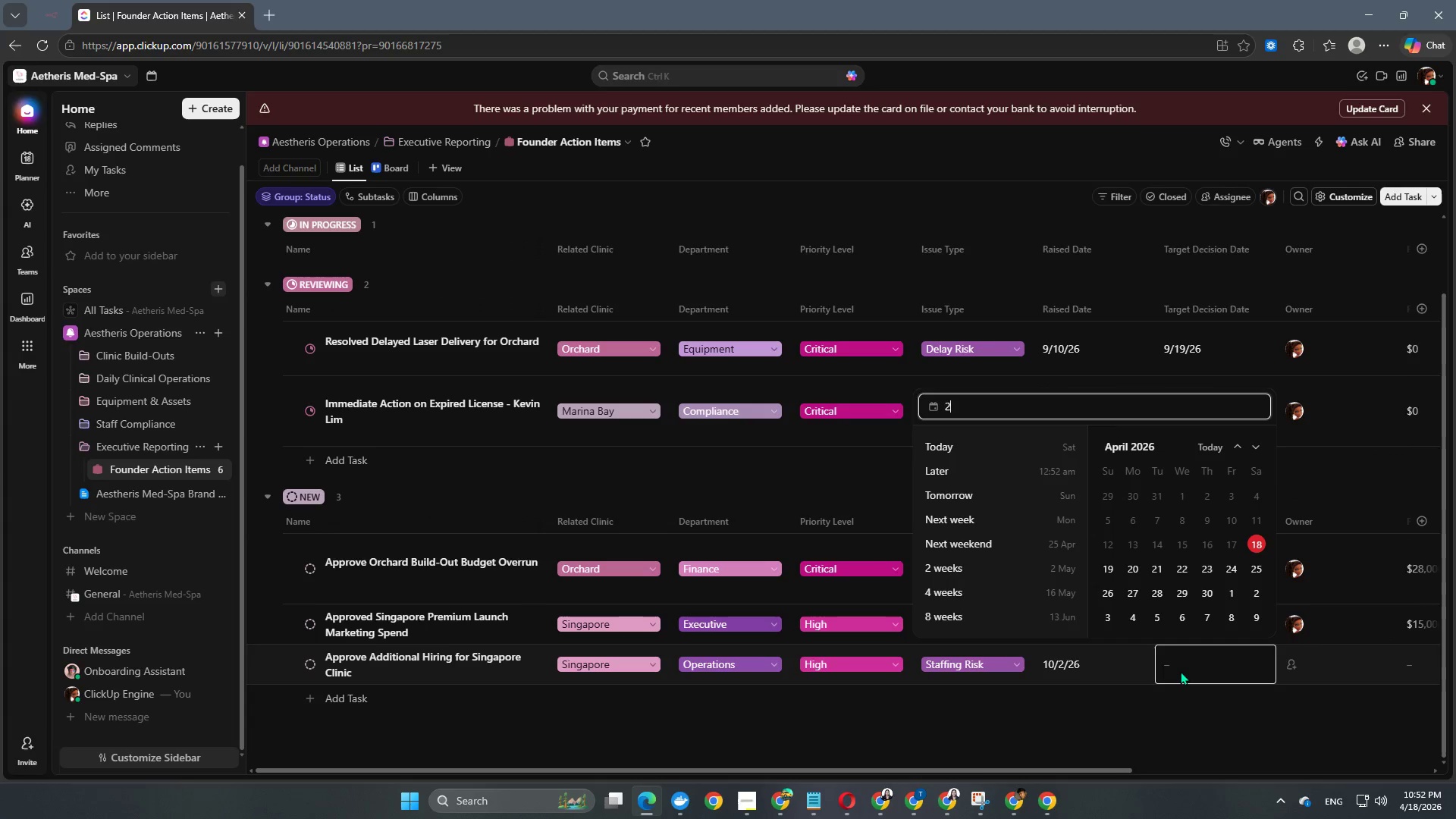 
key(Numpad0)
 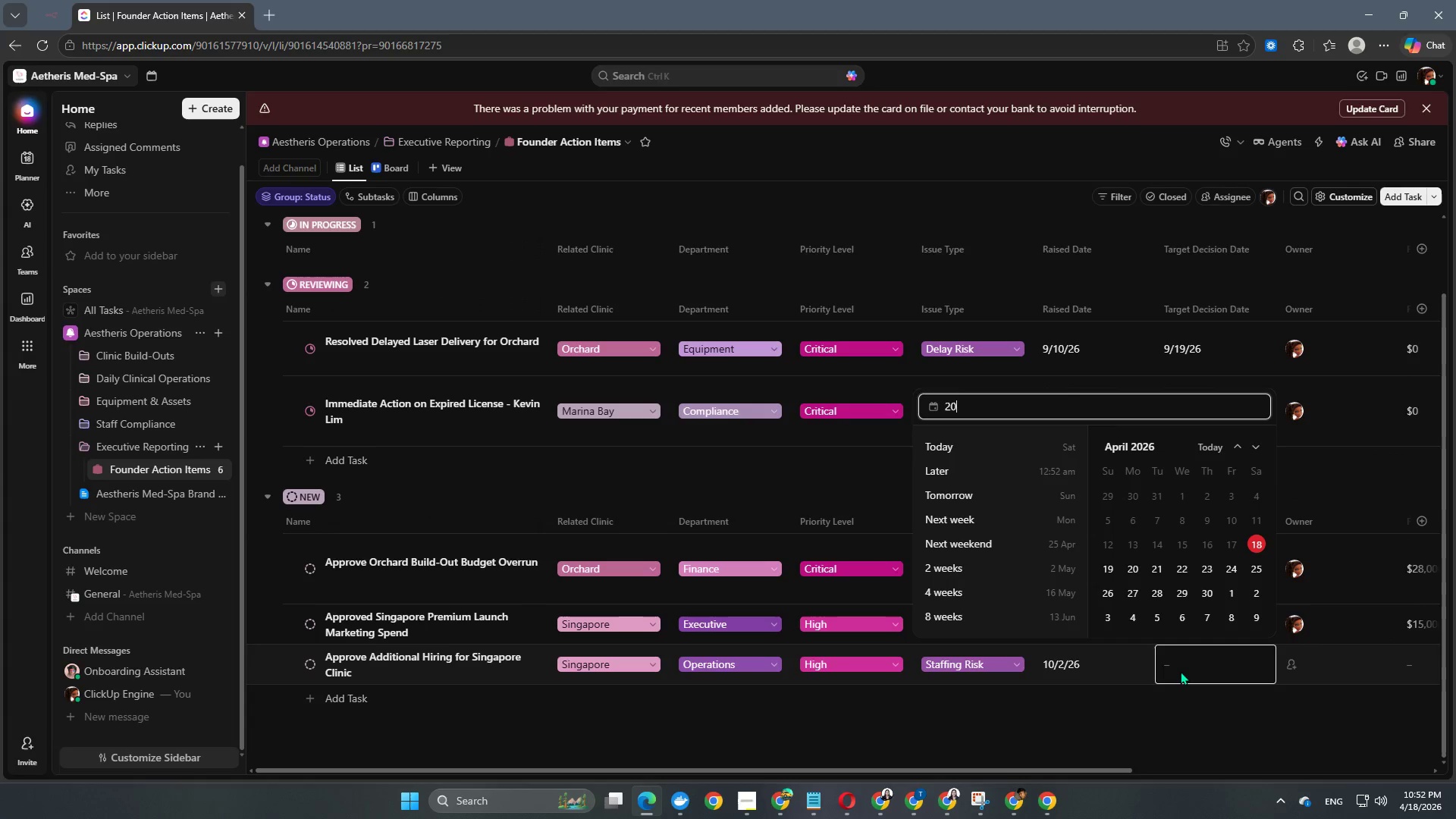 
key(Numpad2)
 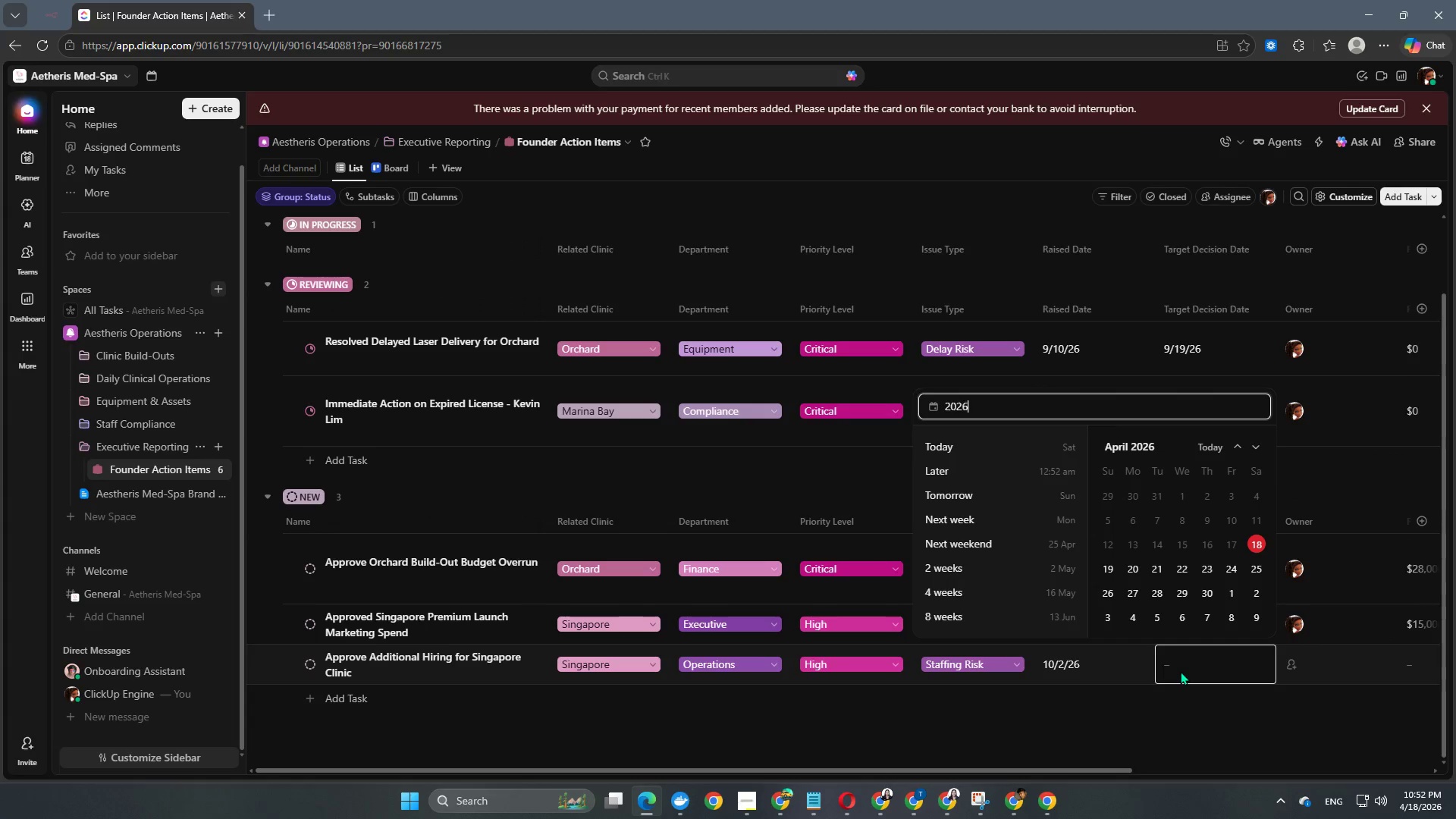 
key(Numpad6)
 